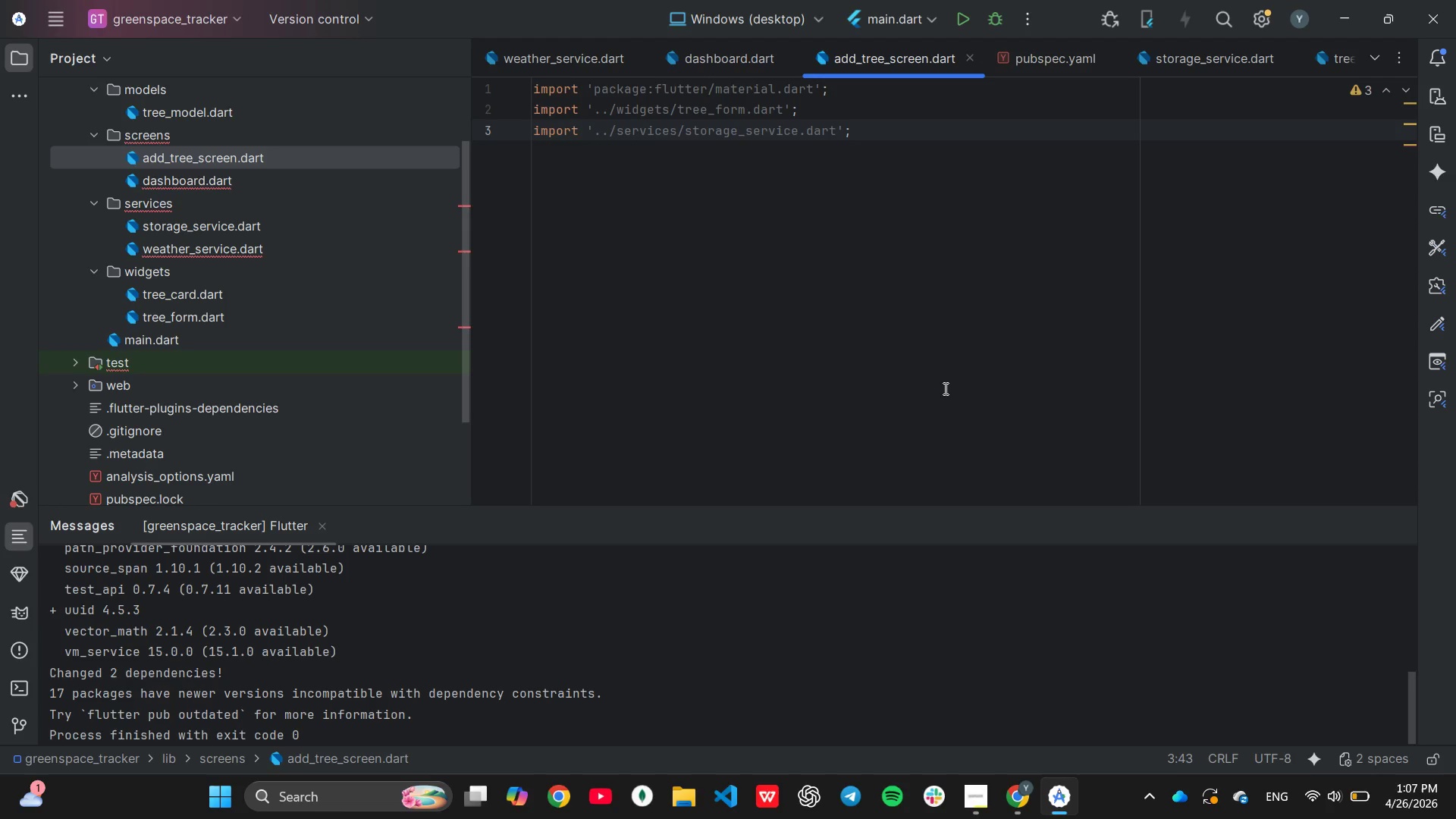 
key(Enter)
 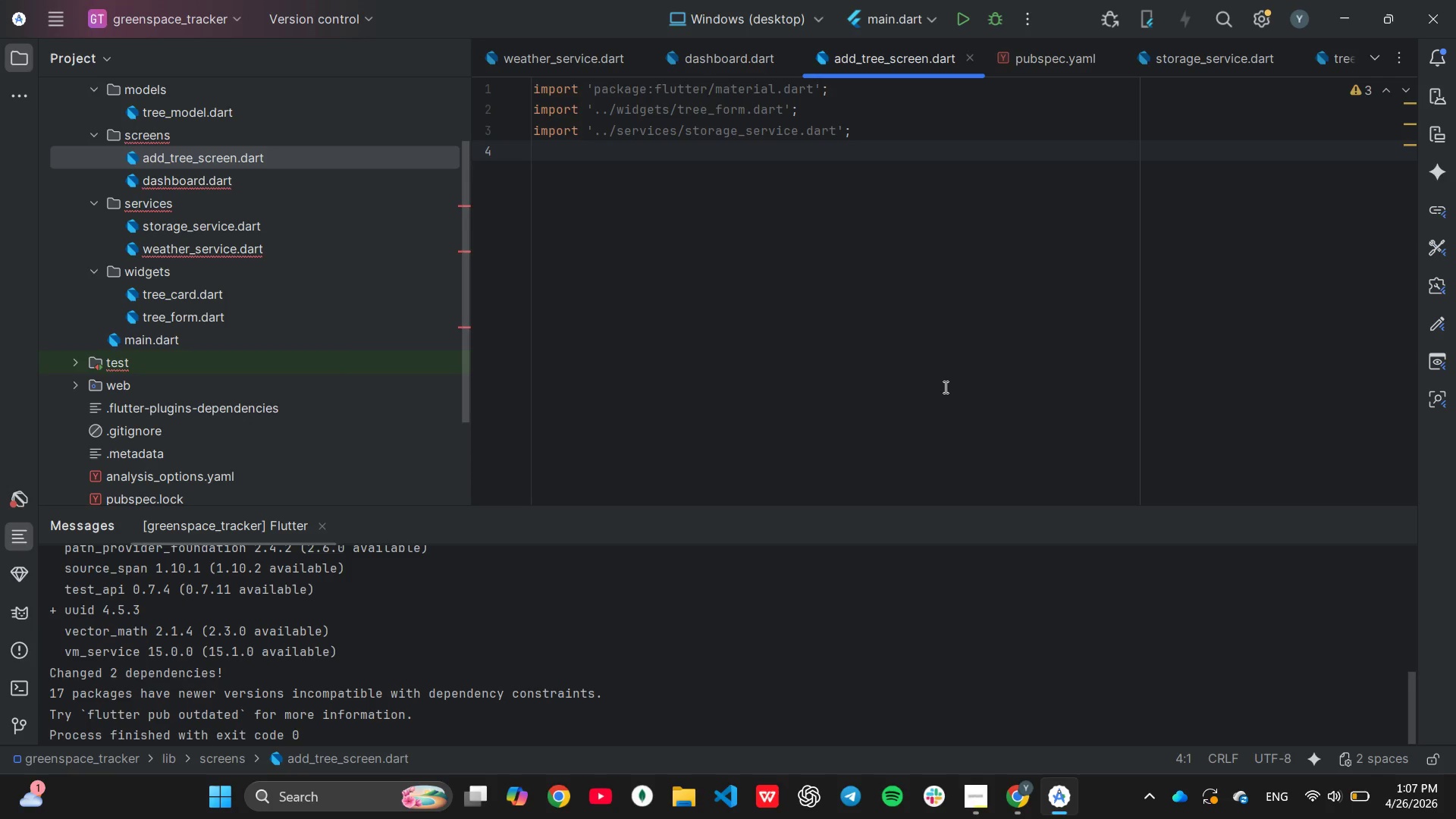 
wait(15.56)
 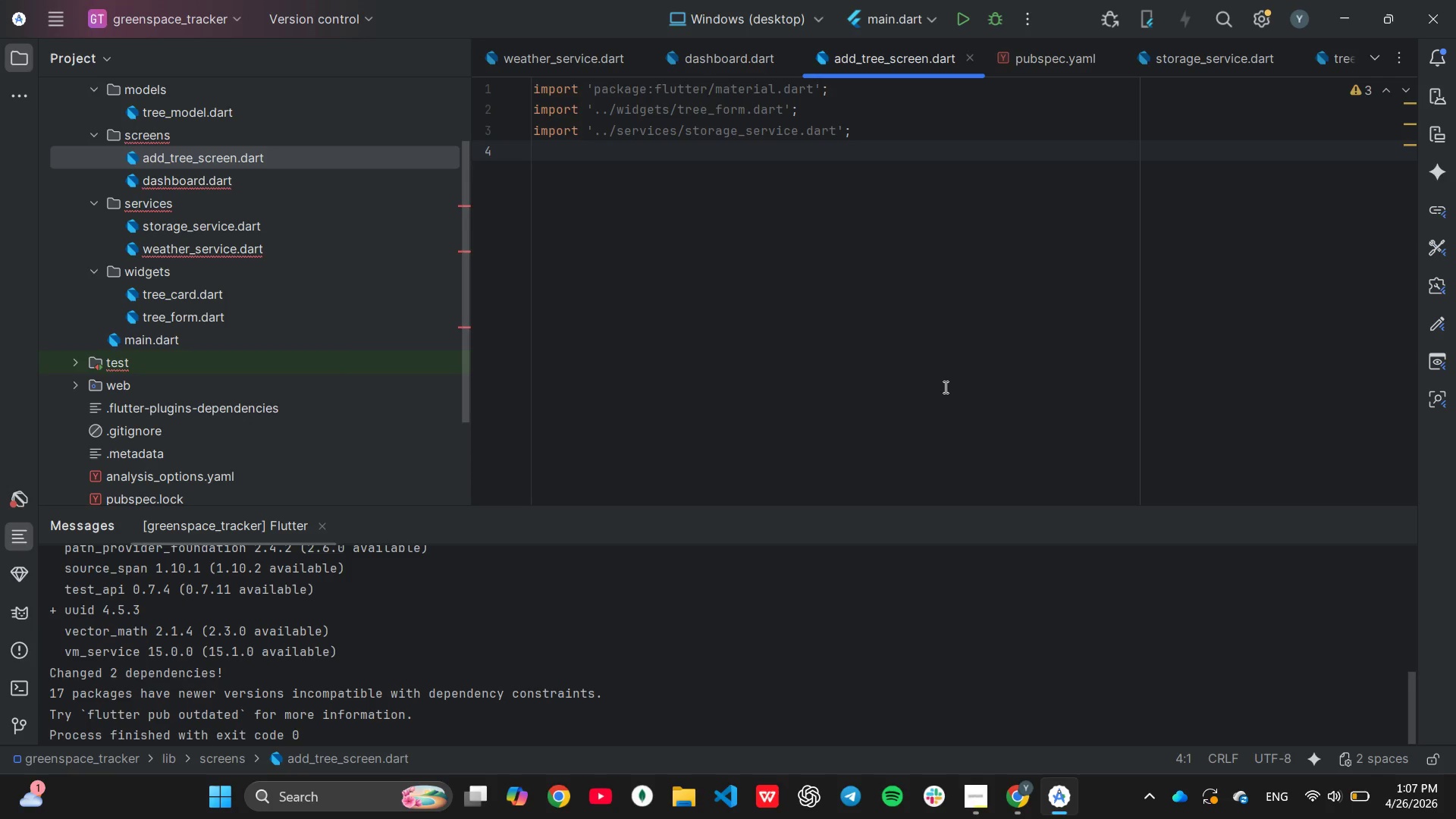 
key(Enter)
 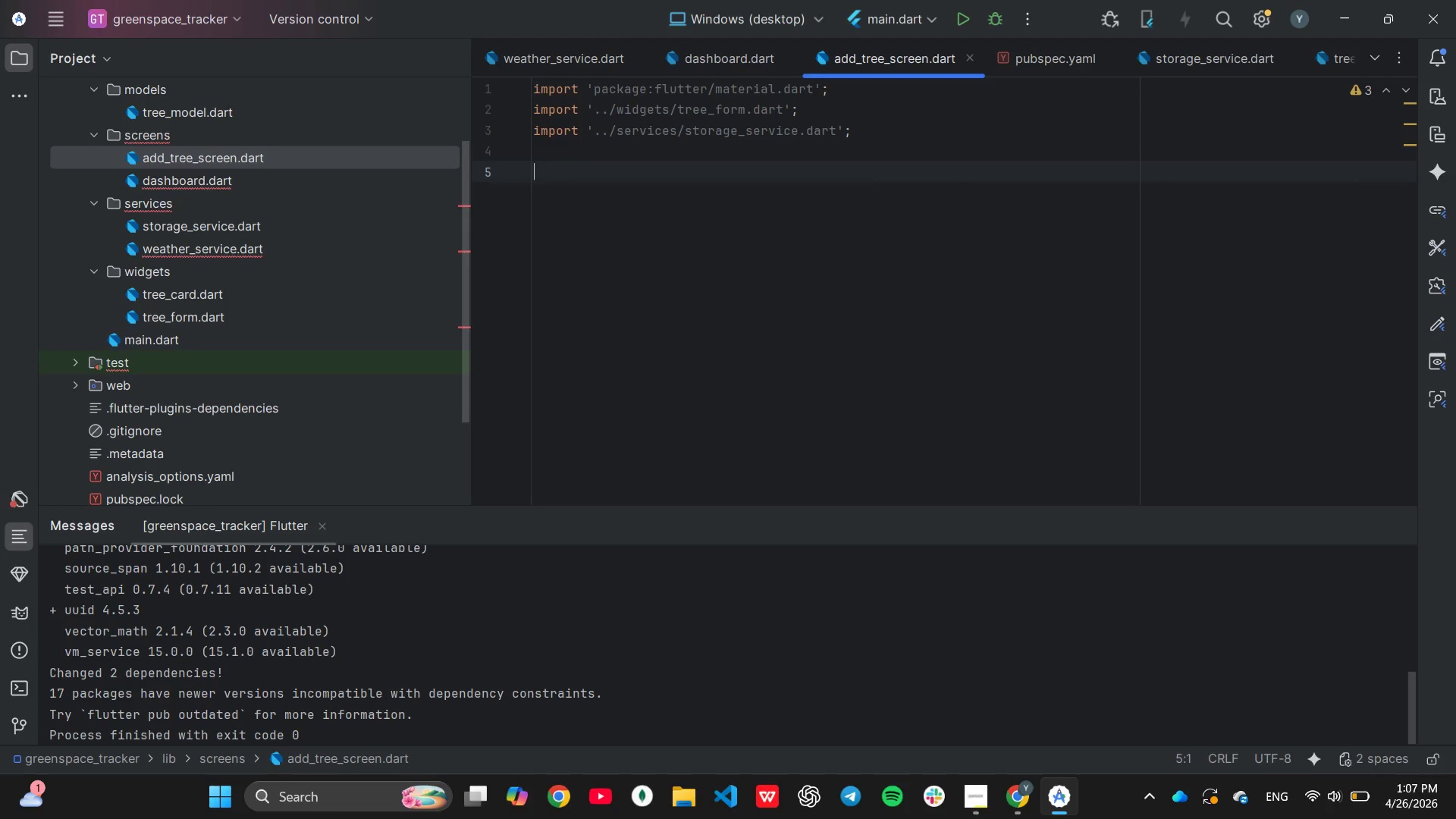 
type(class AddT)
key(Tab)
 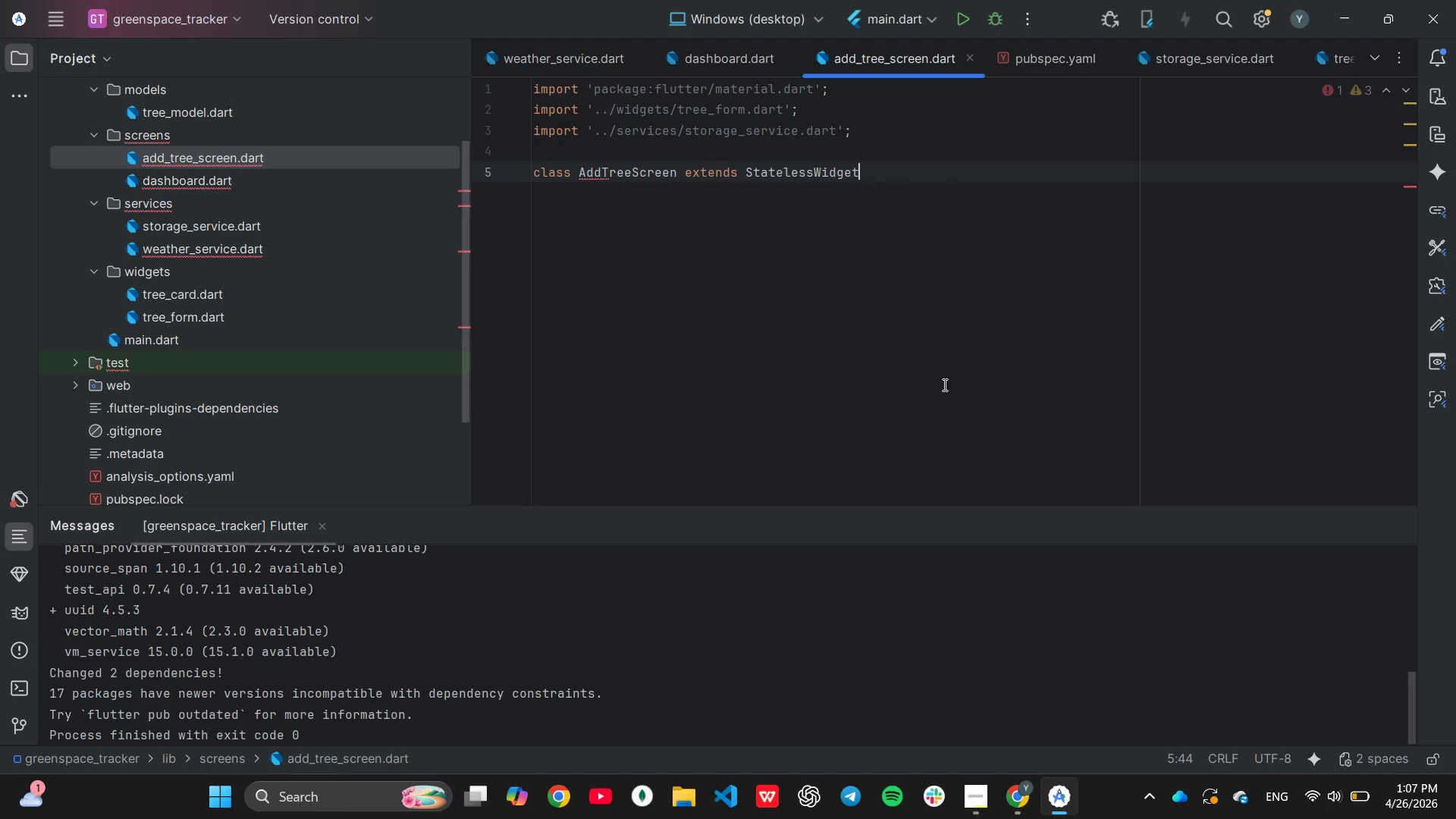 
key(Shift+ShiftLeft)
 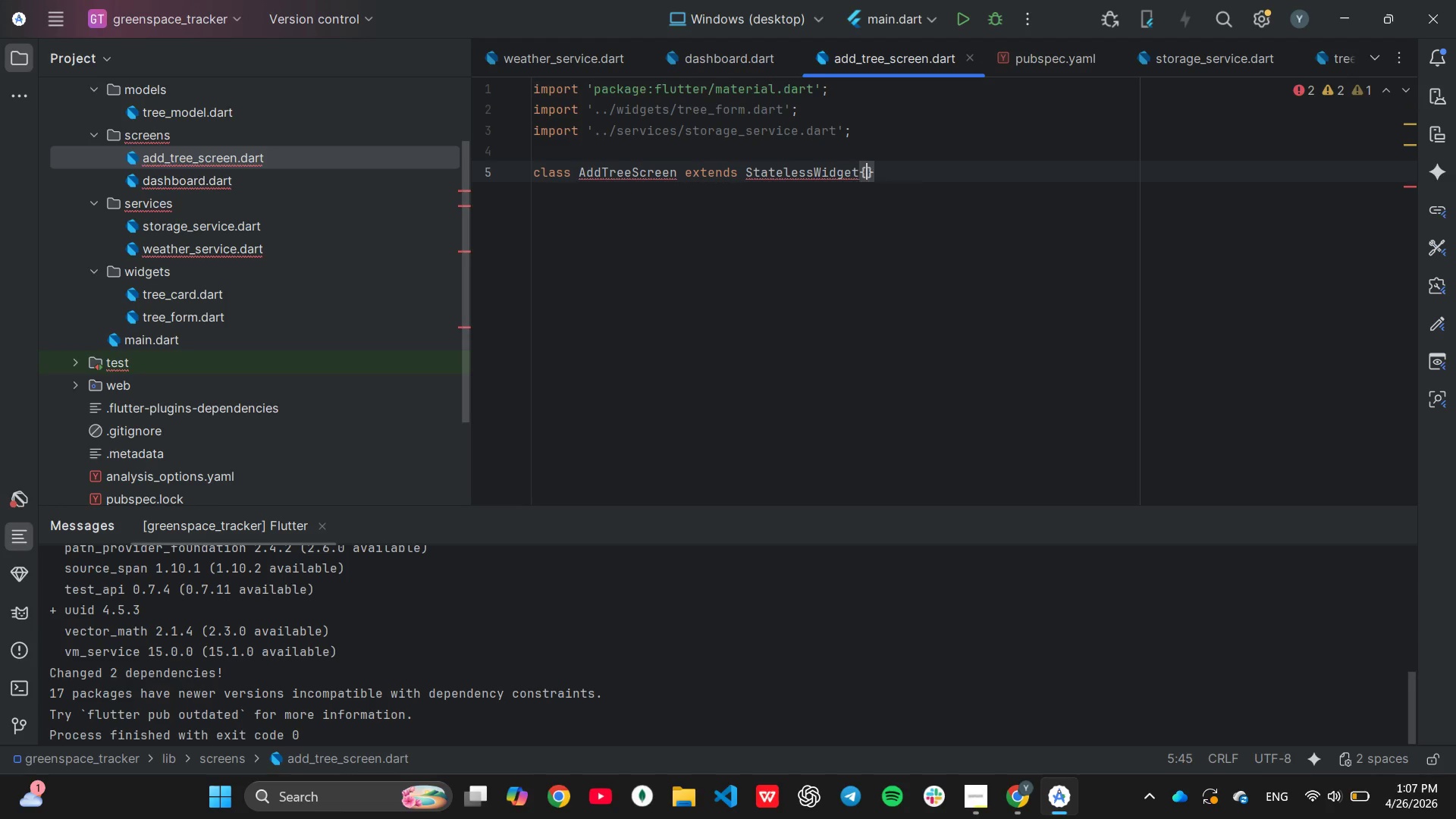 
key(Shift+BracketLeft)
 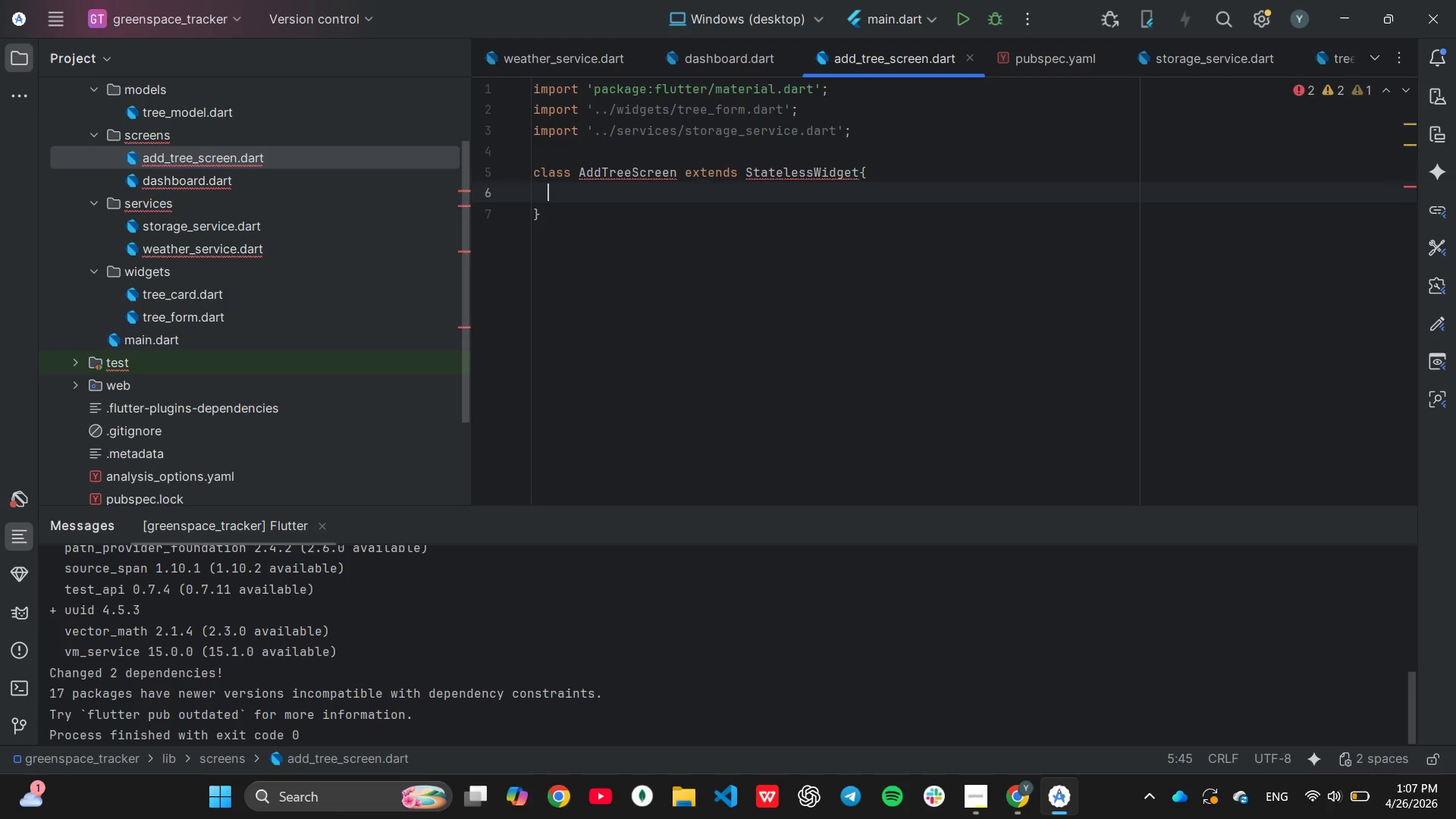 
key(Enter)
 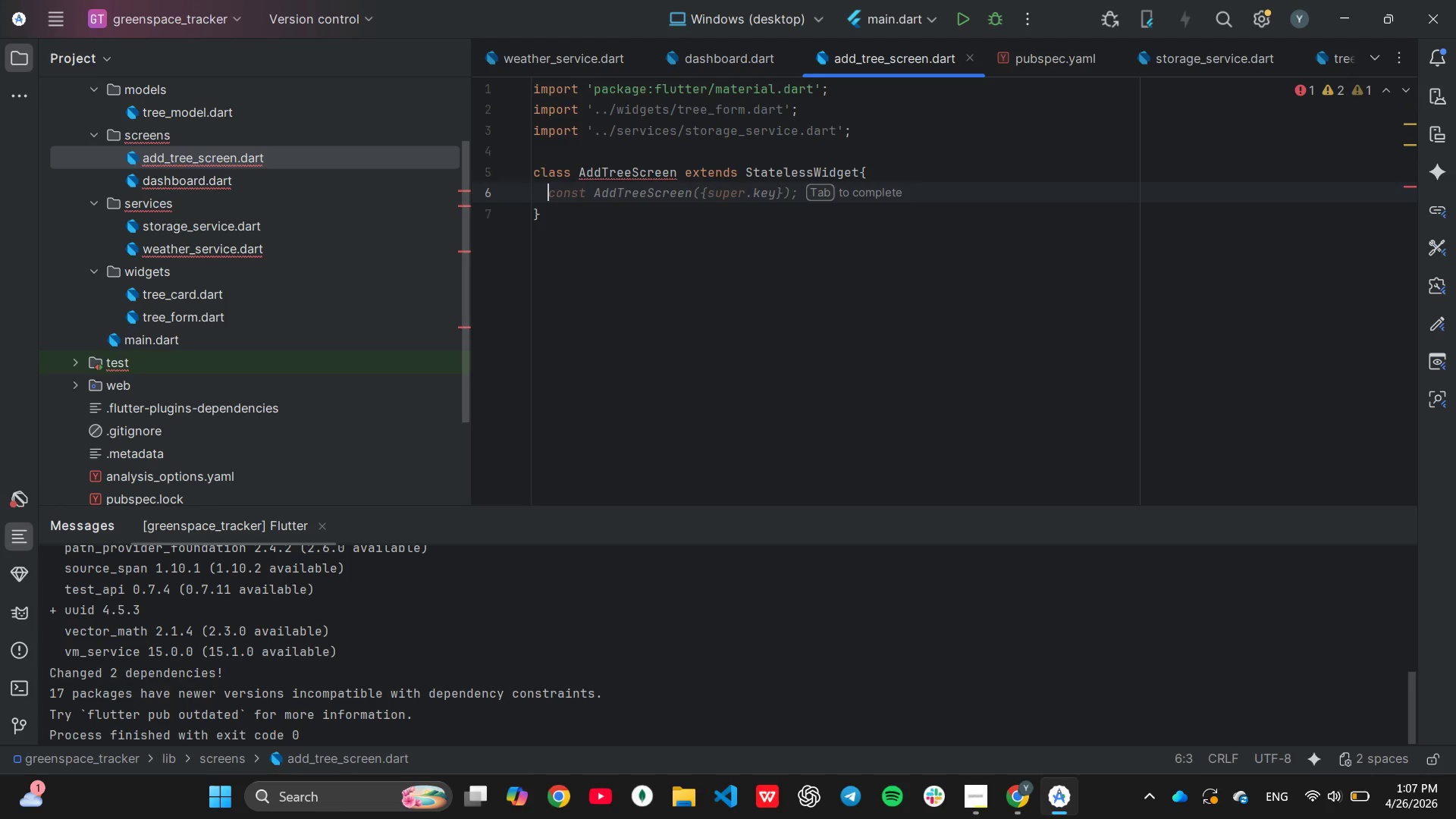 
key(Tab)
 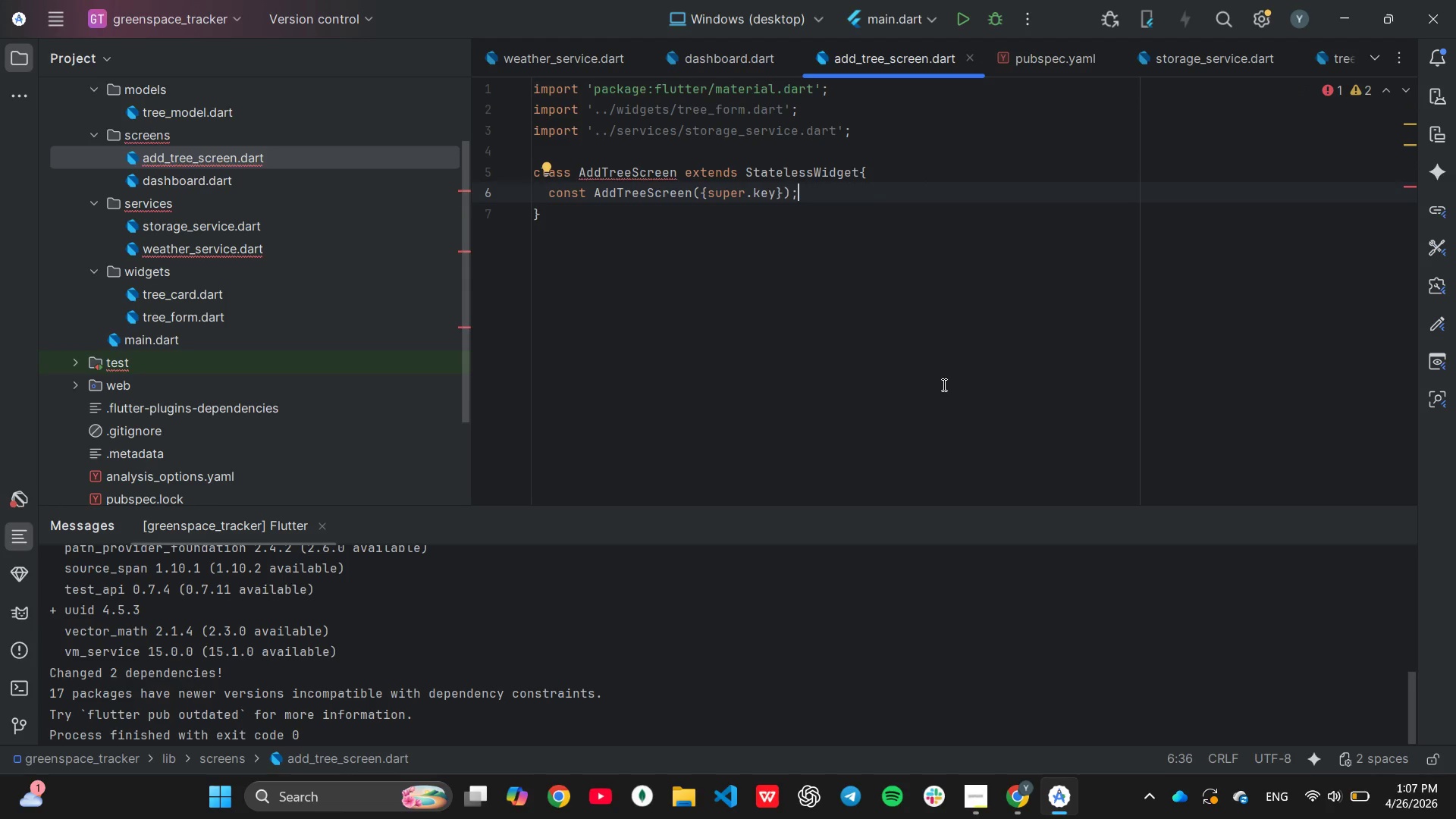 
key(Enter)
 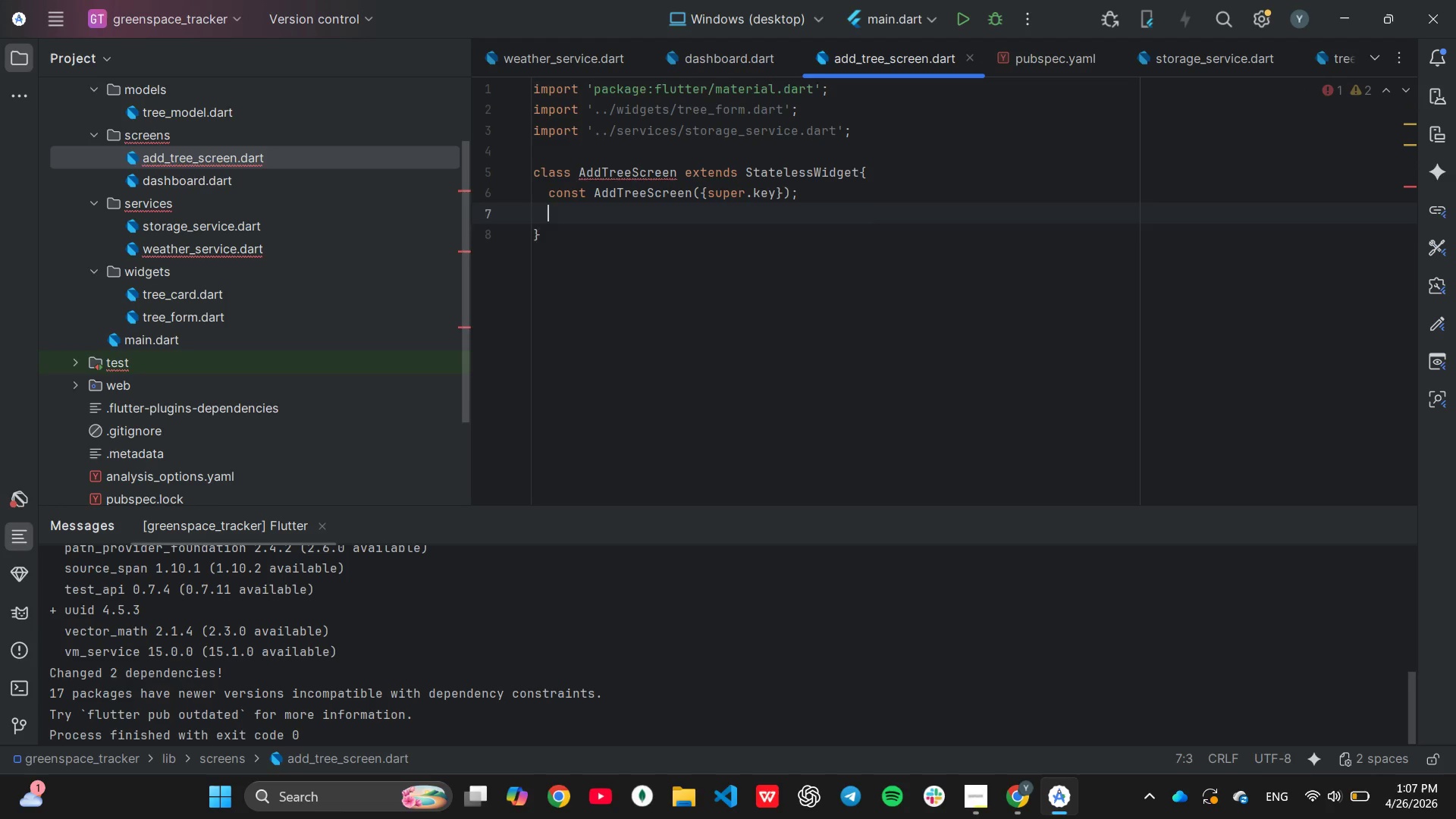 
key(Enter)
 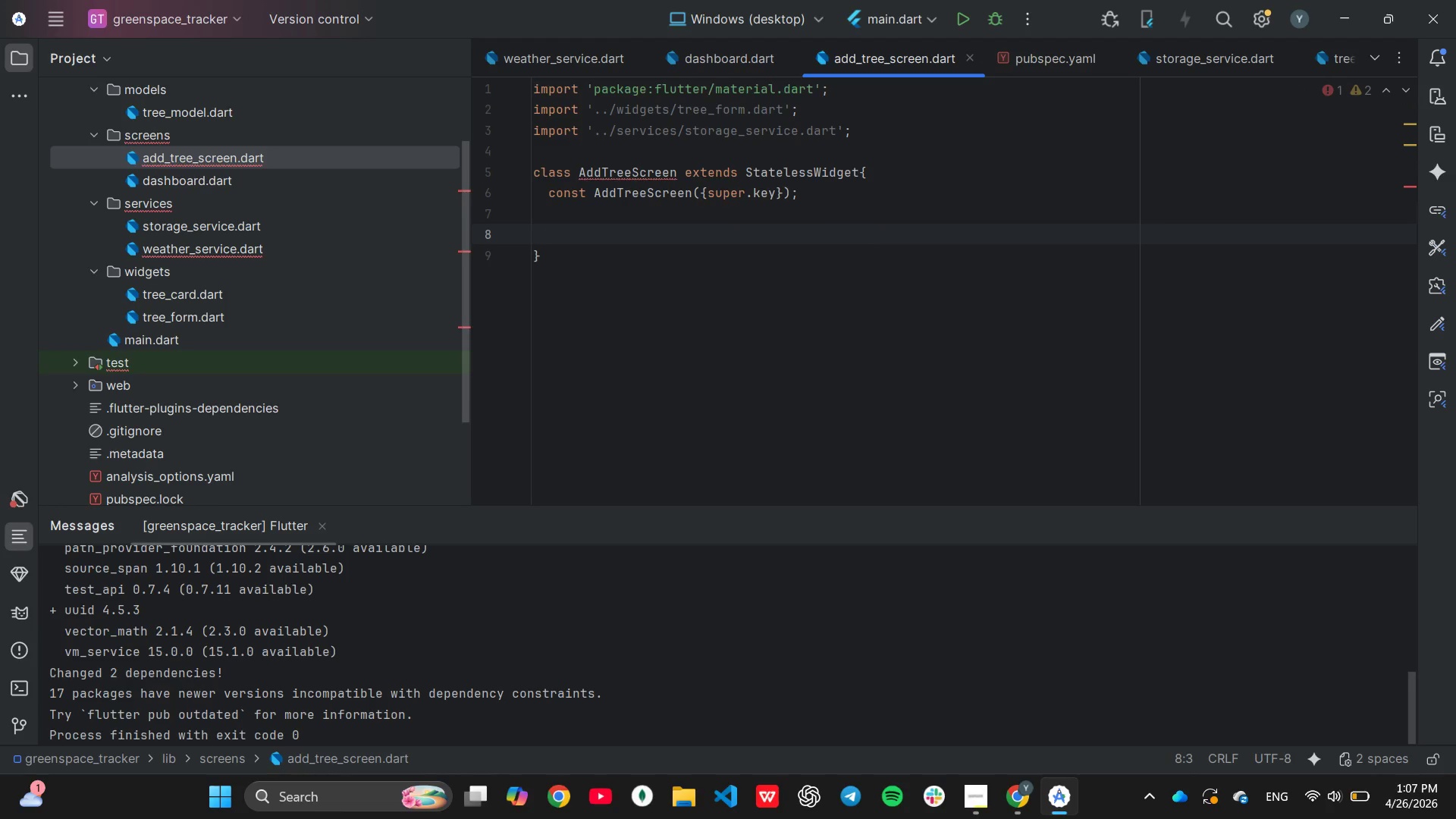 
type(@override)
 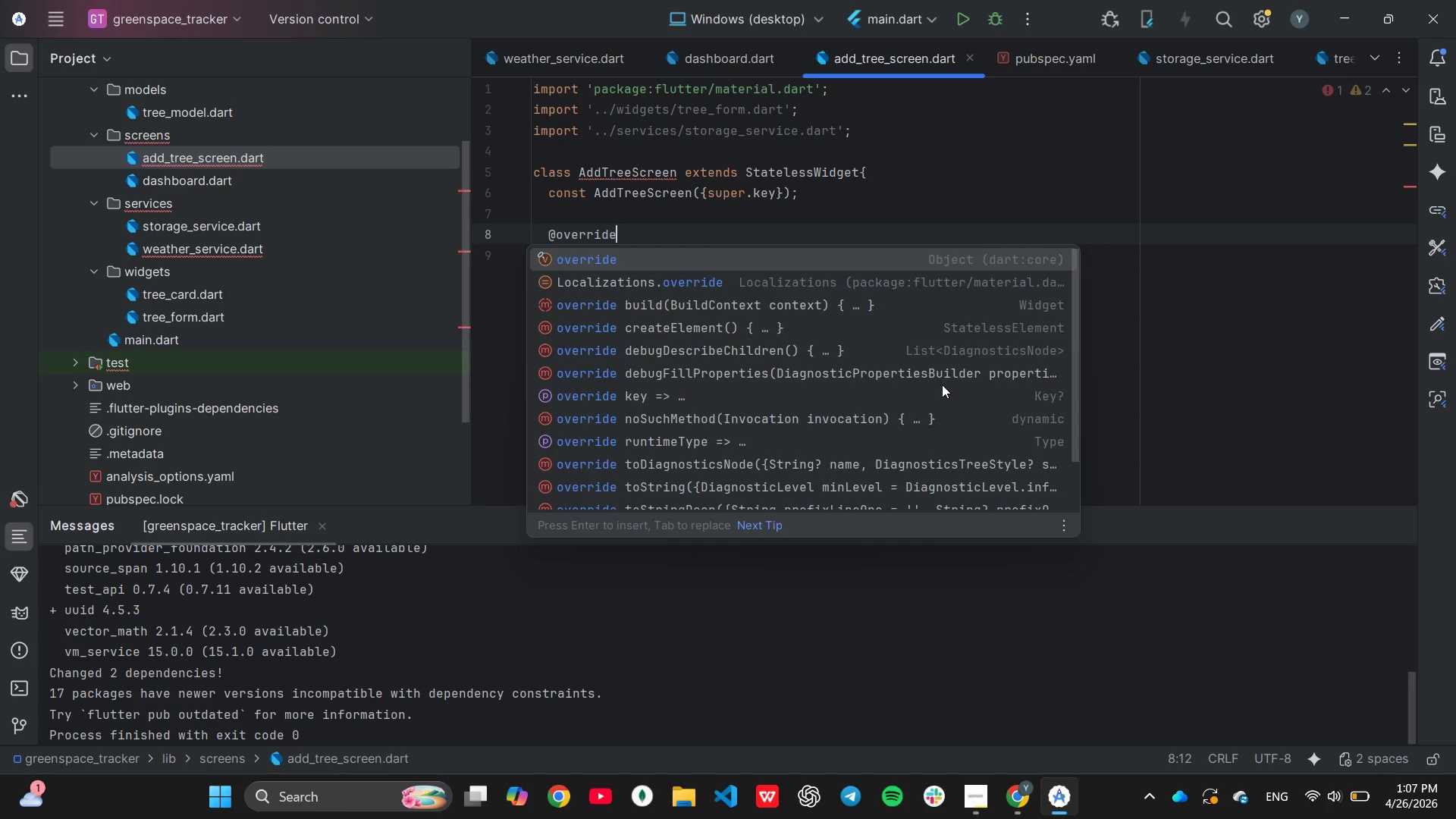 
key(Enter)
 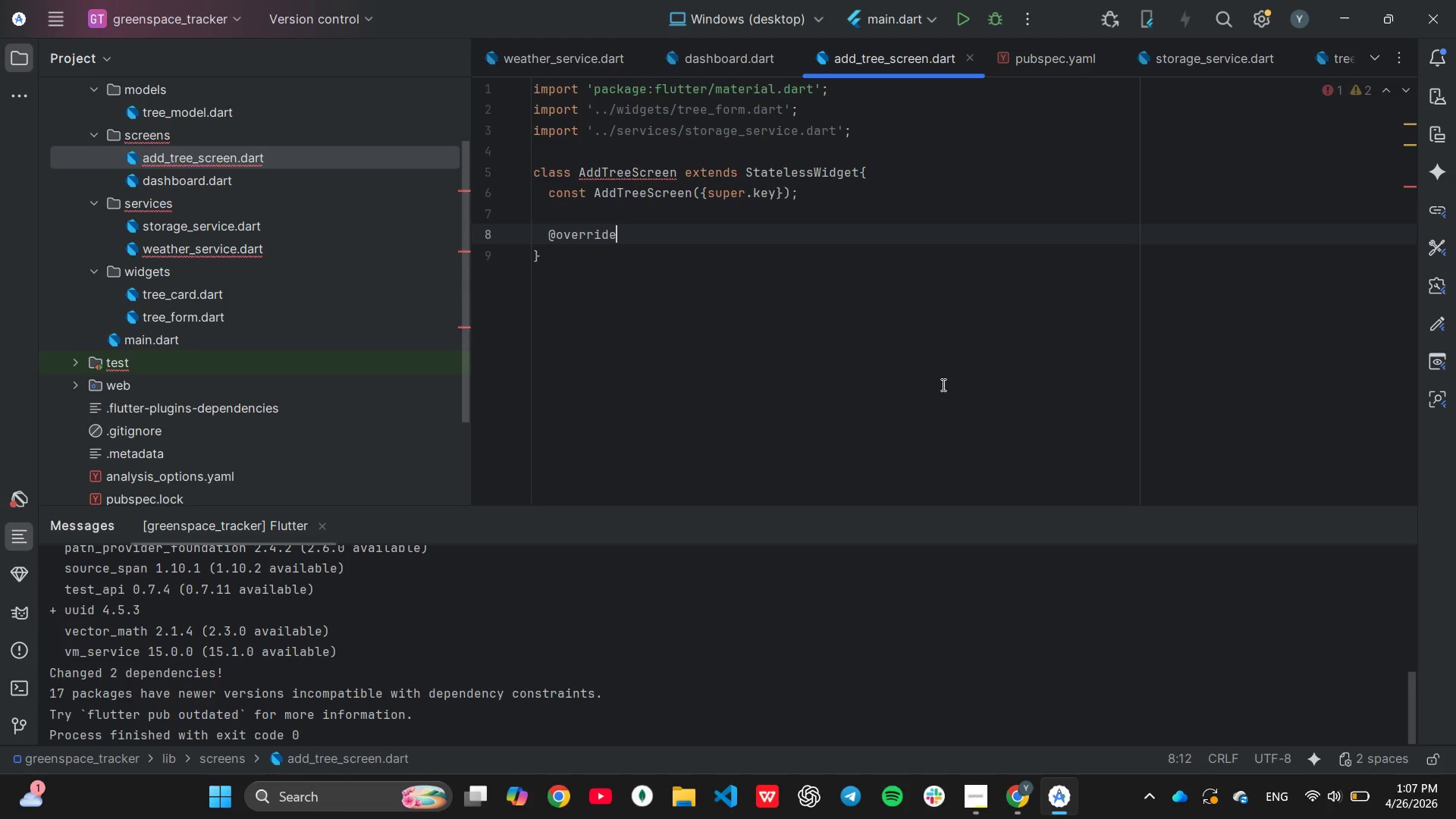 
key(Enter)
 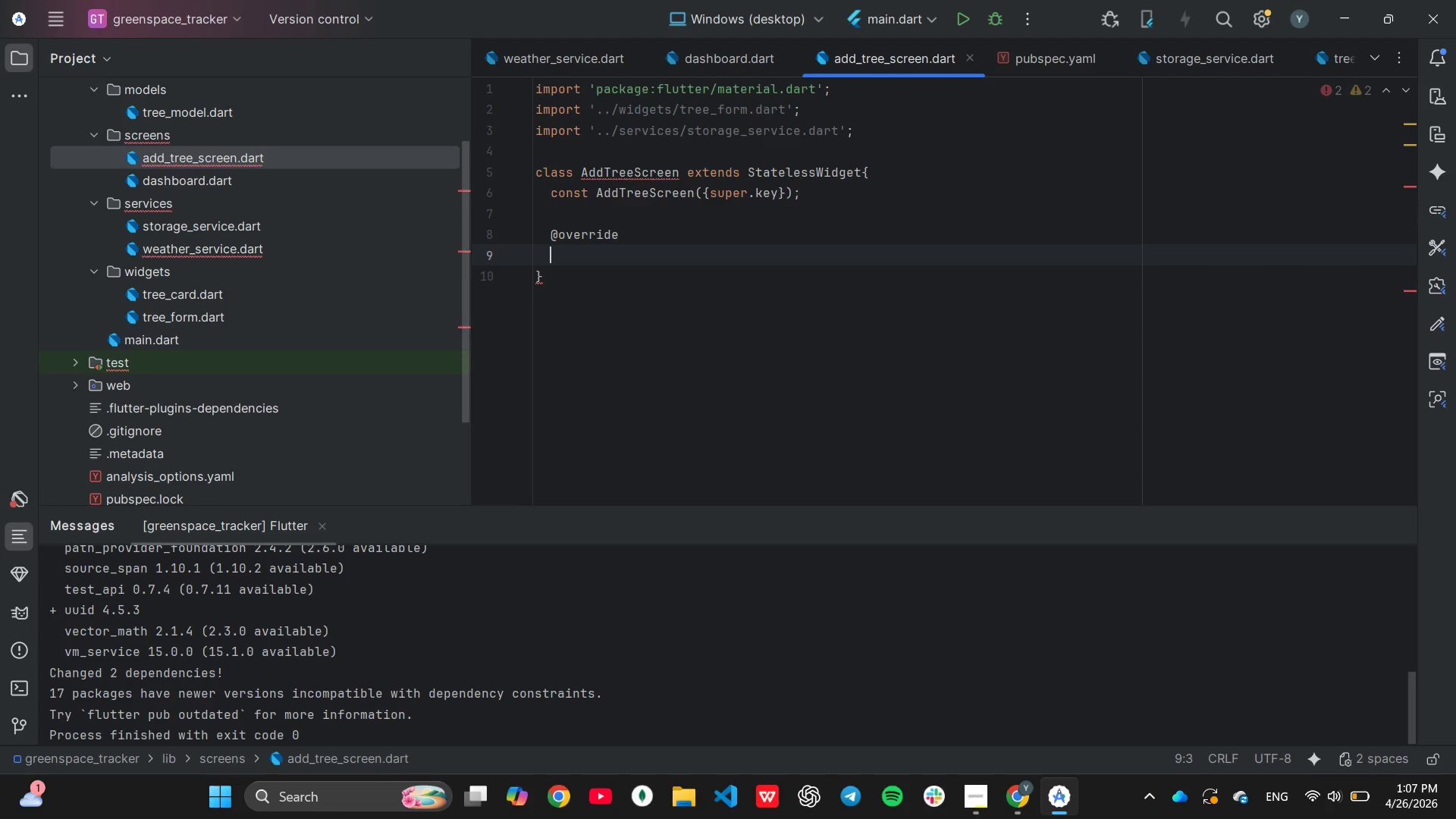 
type(Wi)
 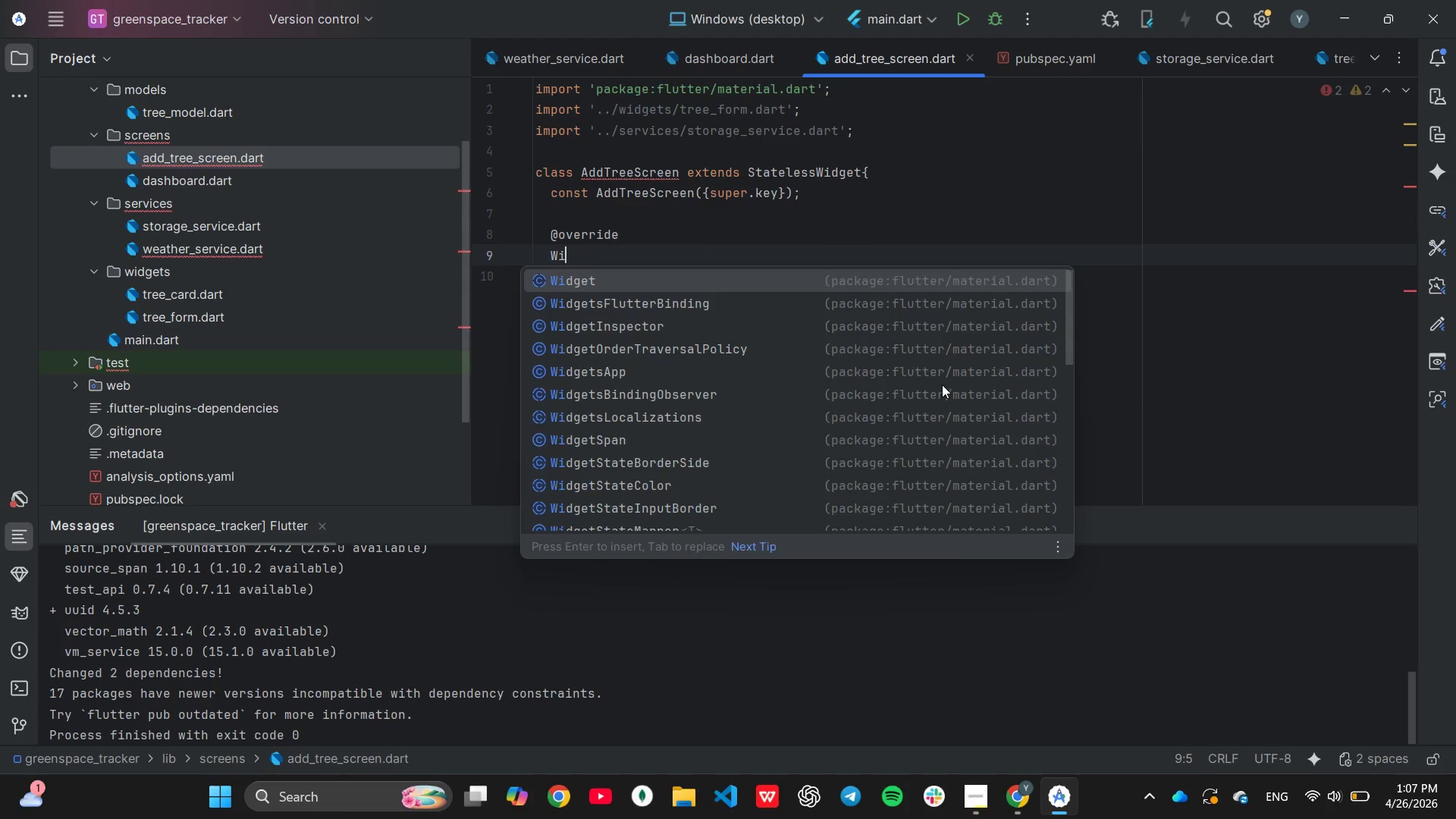 
key(Enter)
 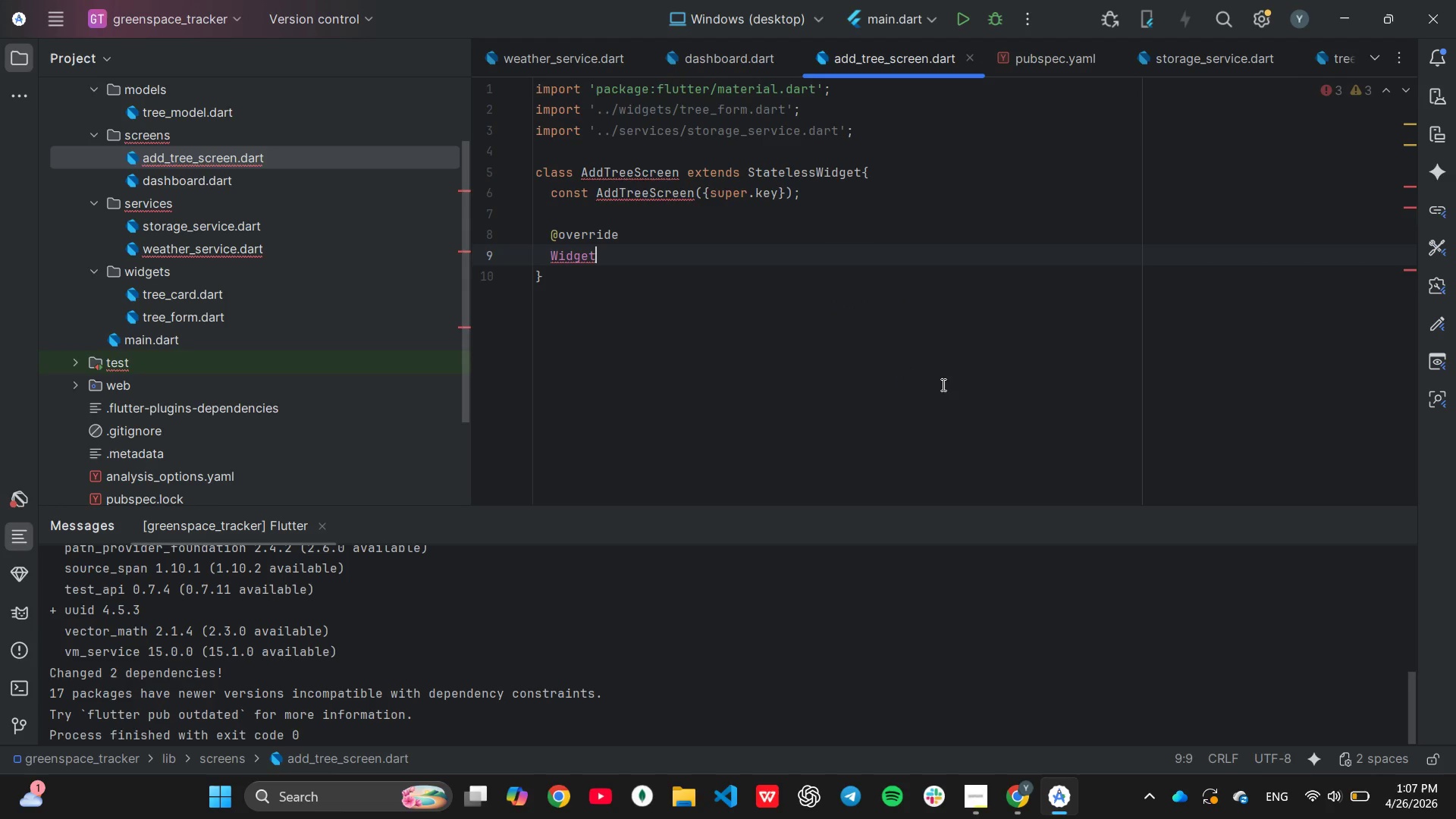 
type( buil)
key(Tab)
 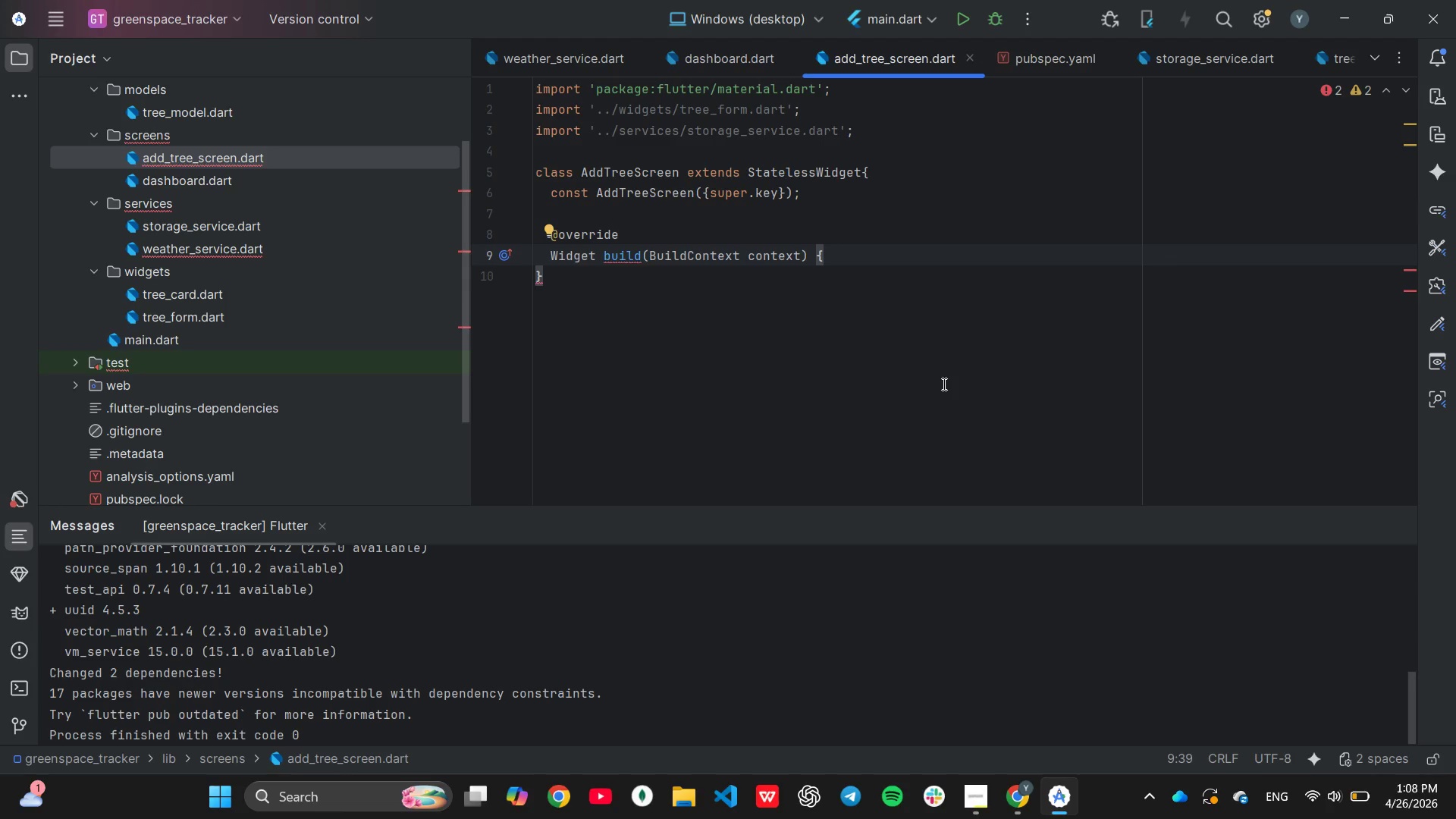 
key(Enter)
 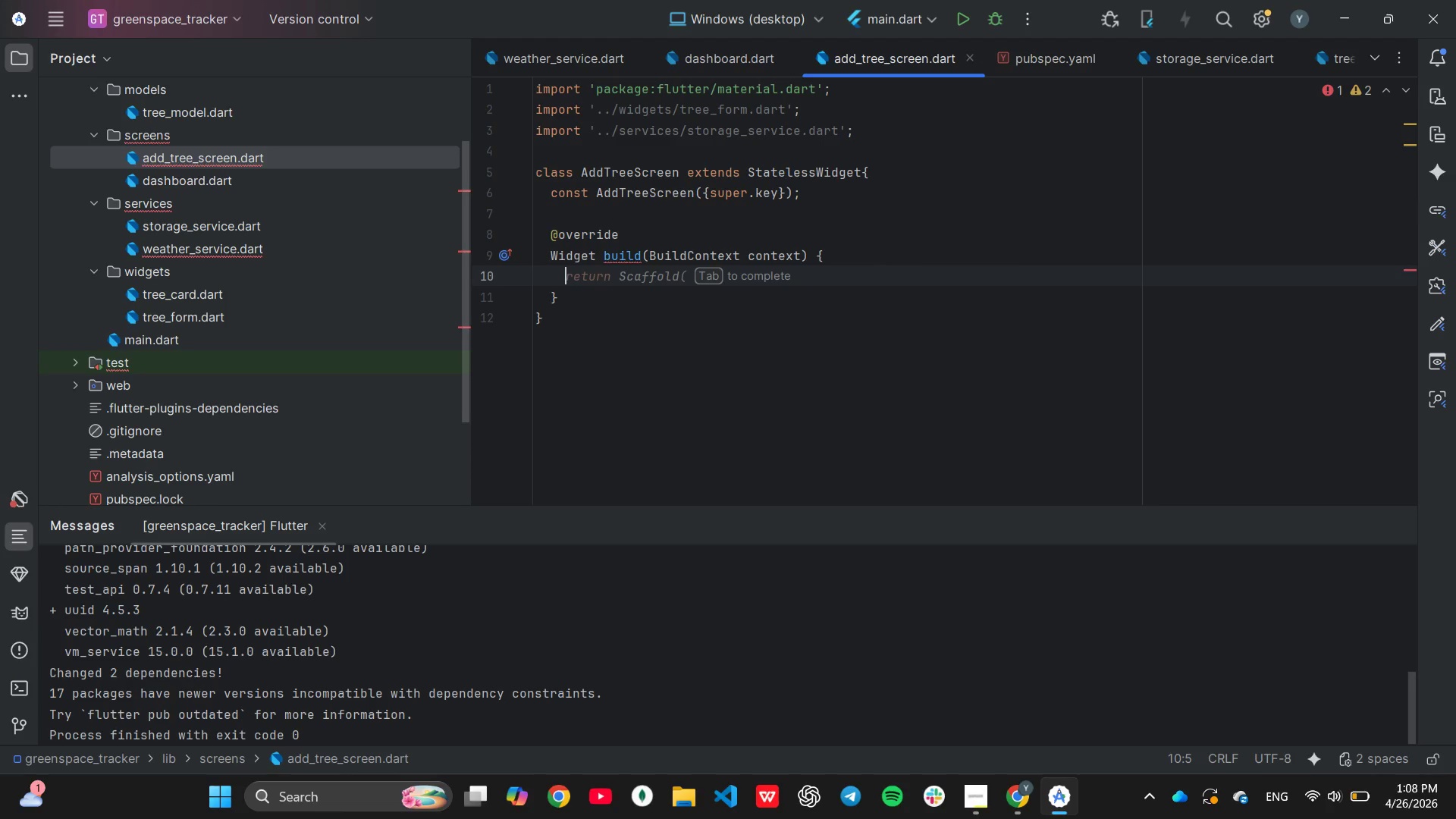 
key(Tab)
 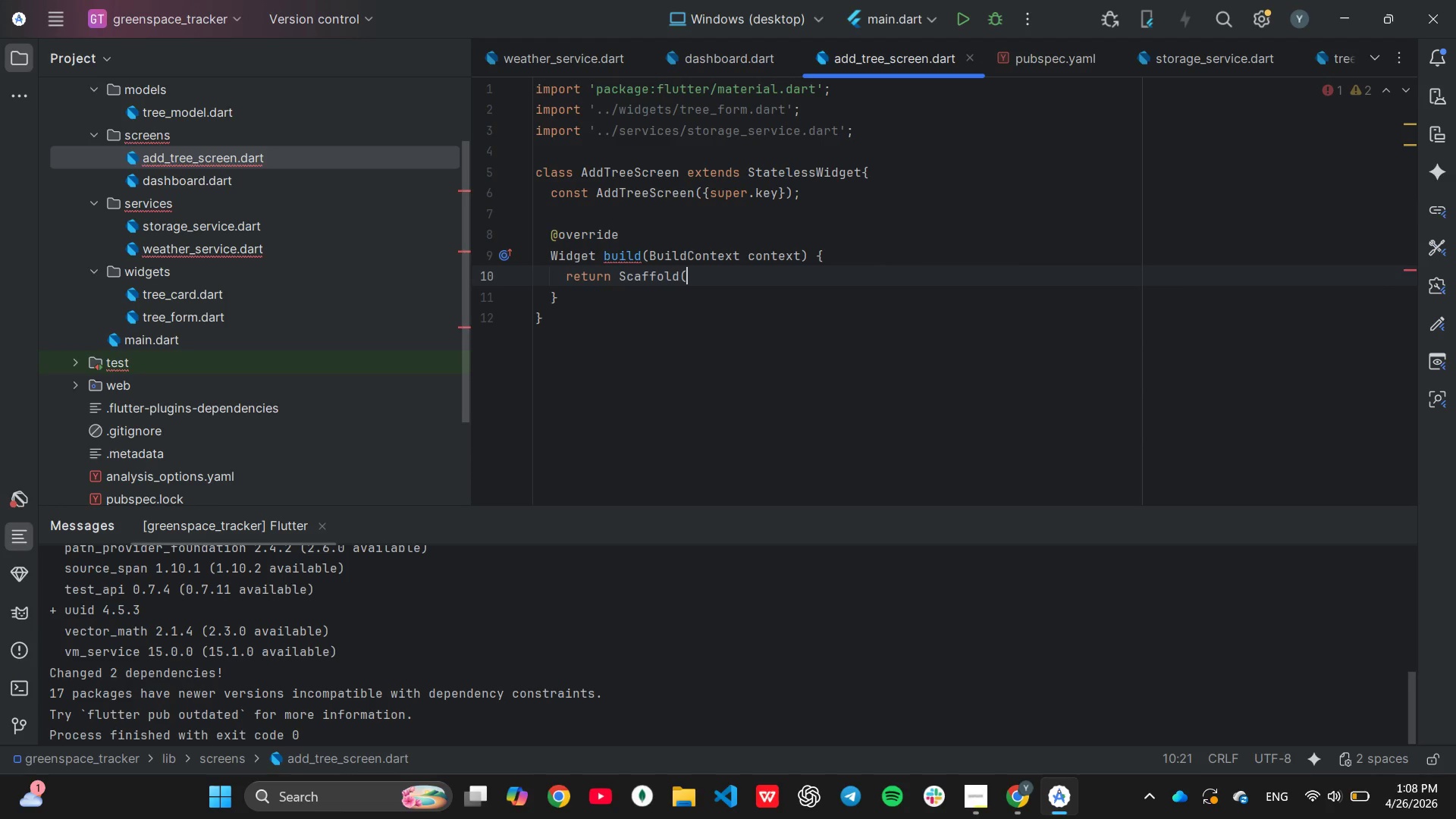 
key(Backspace)
 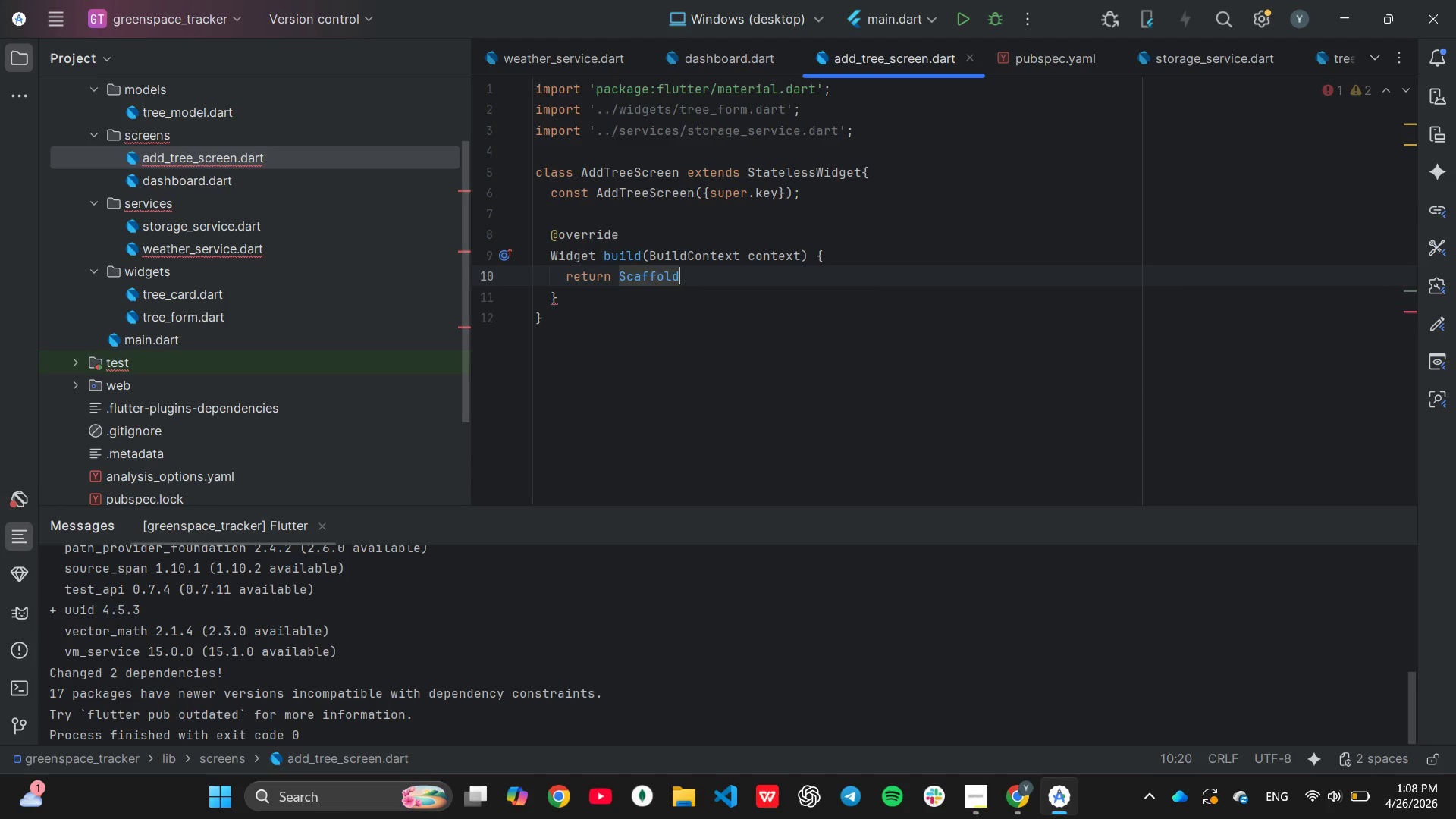 
key(Shift+ShiftLeft)
 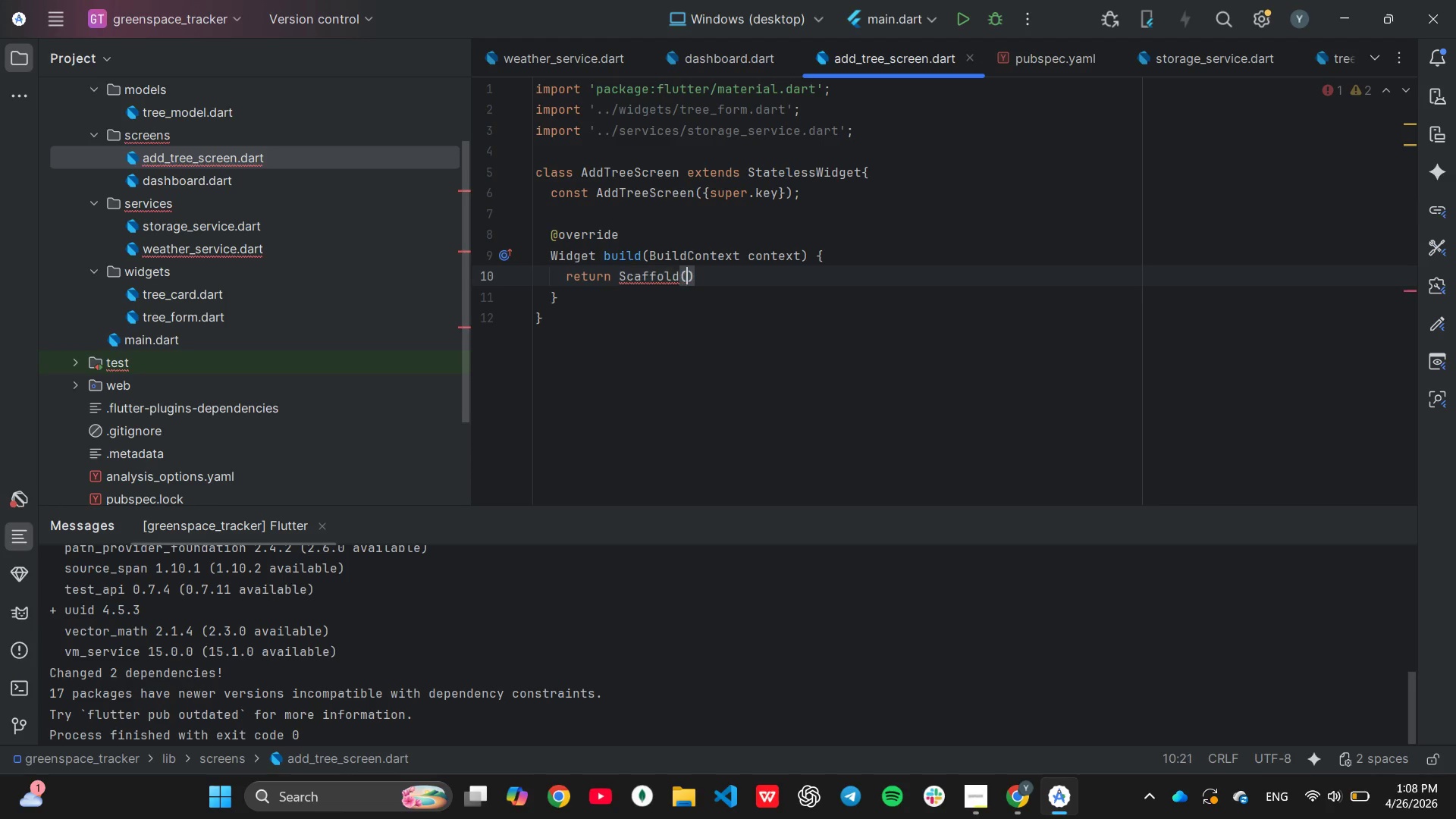 
key(Shift+9)
 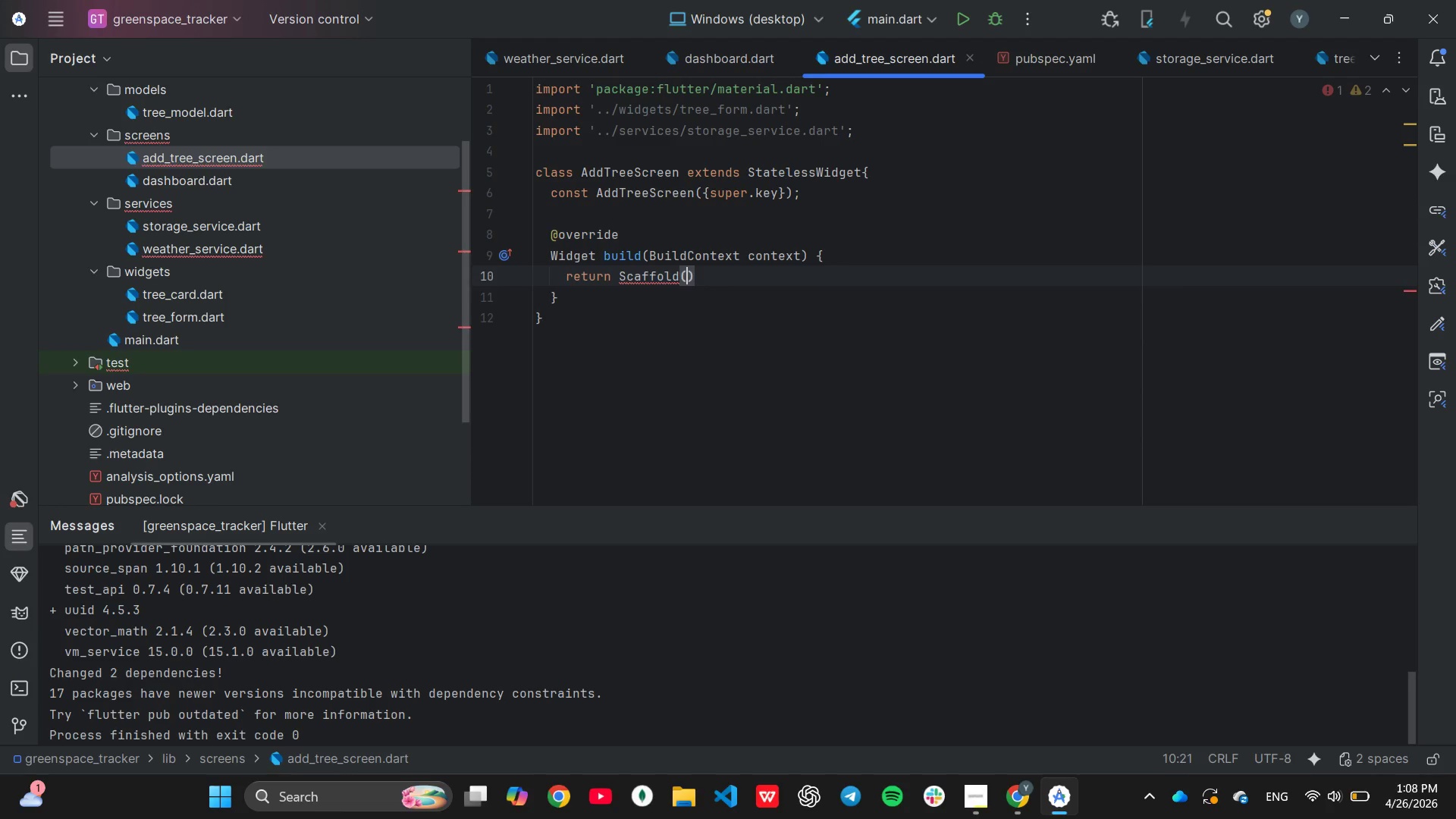 
key(Enter)
 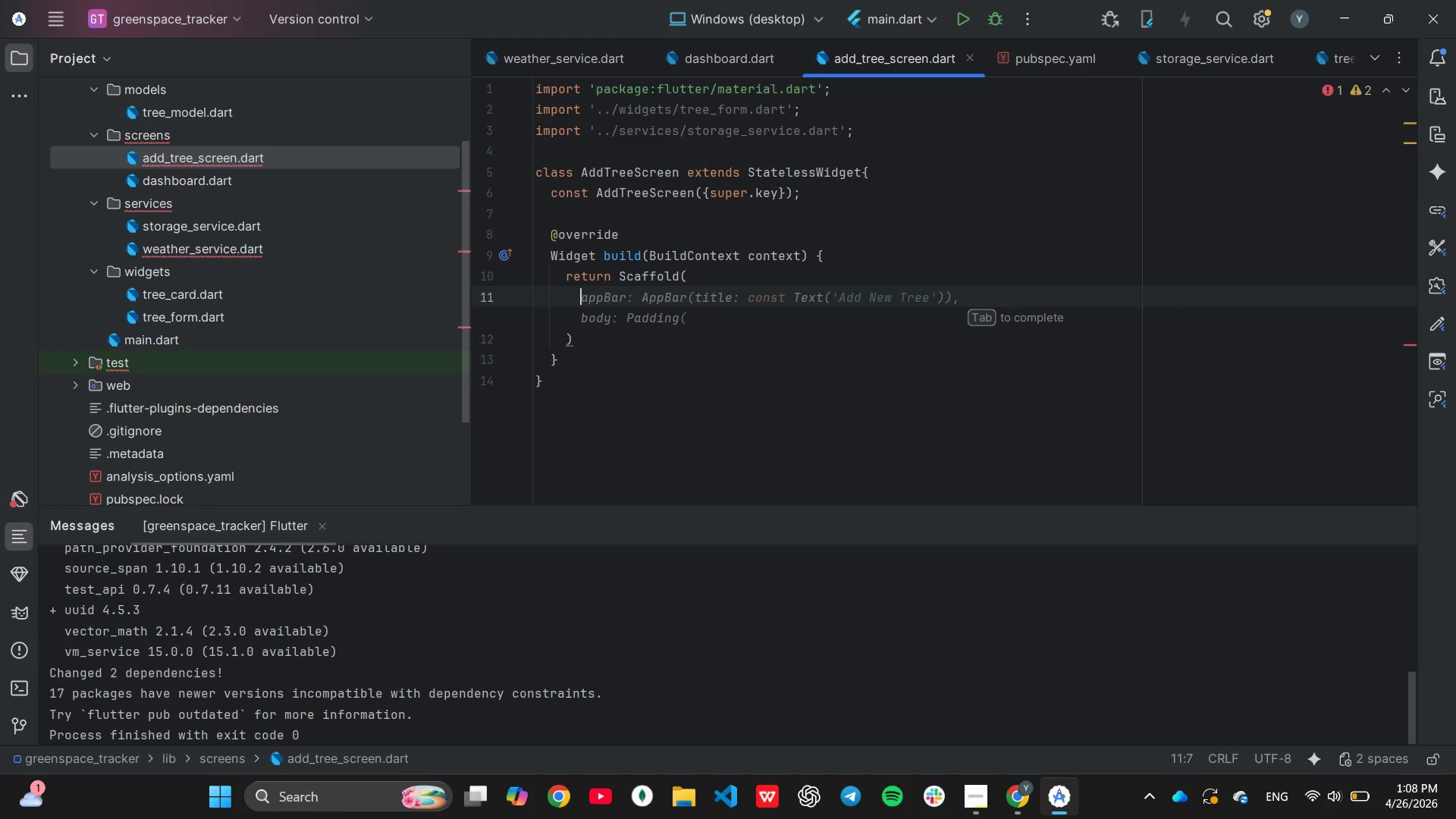 
key(Tab)
 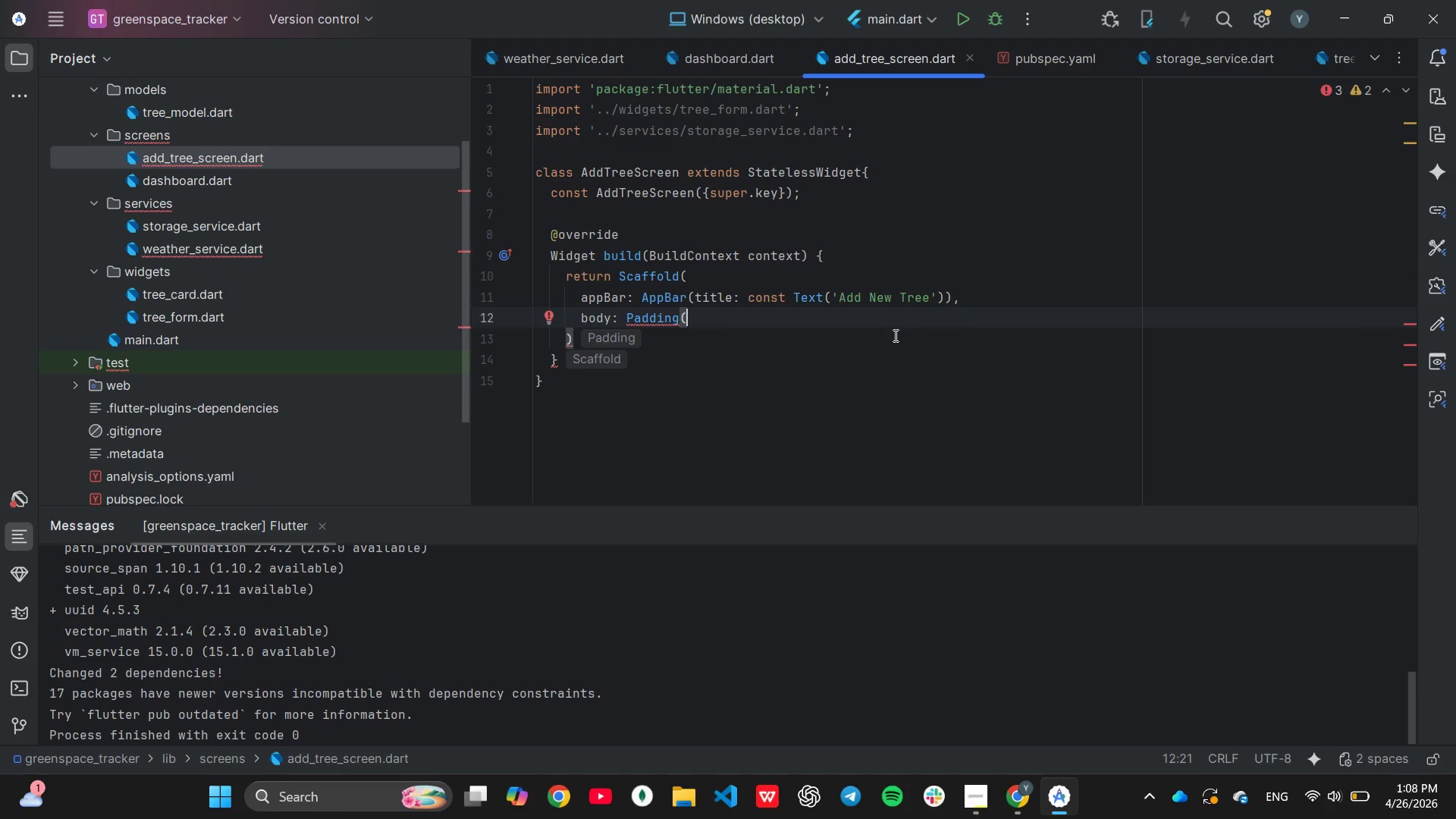 
wait(5.31)
 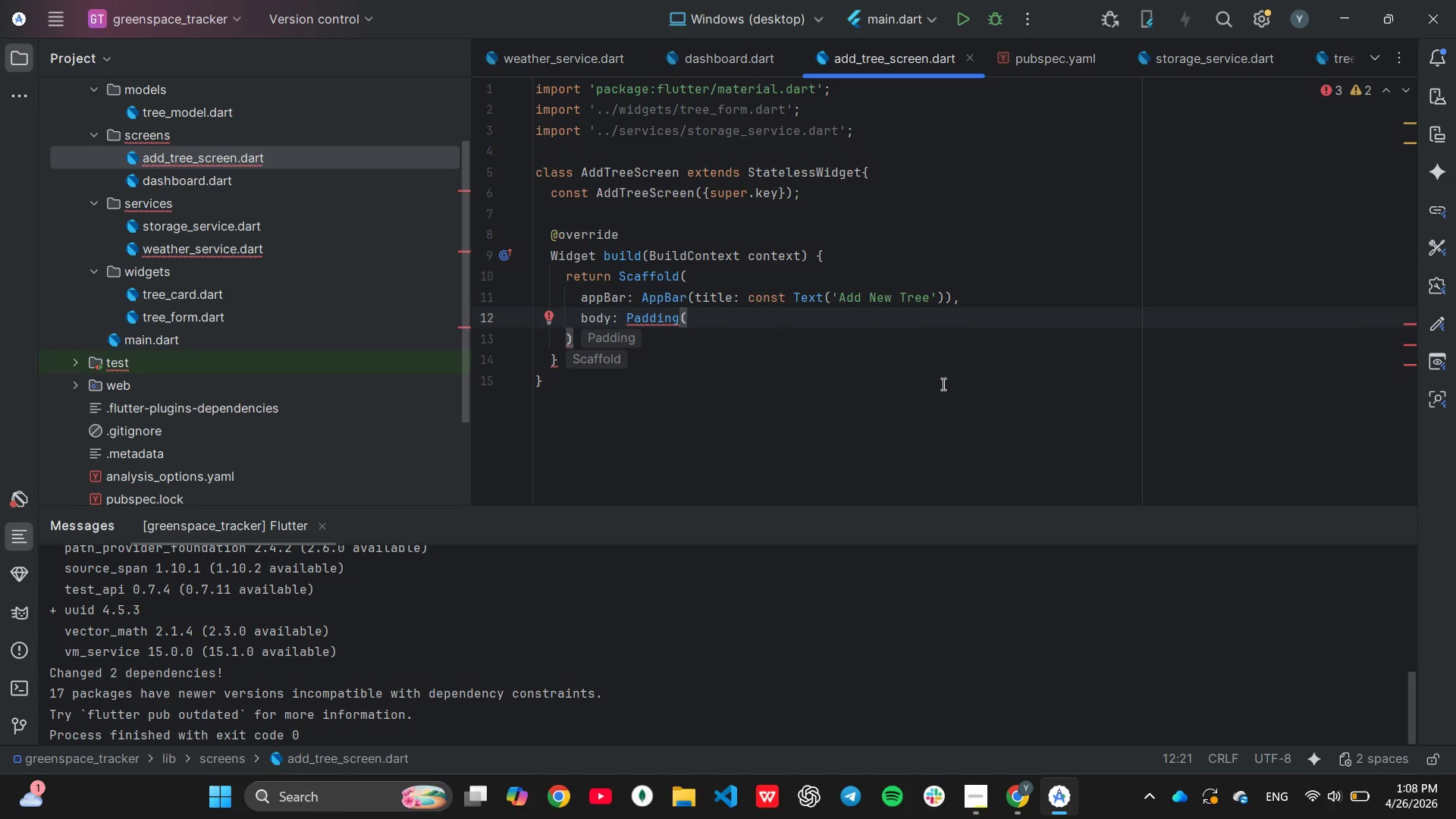 
key(Backspace)
key(Backspace)
key(Backspace)
type(Log)
 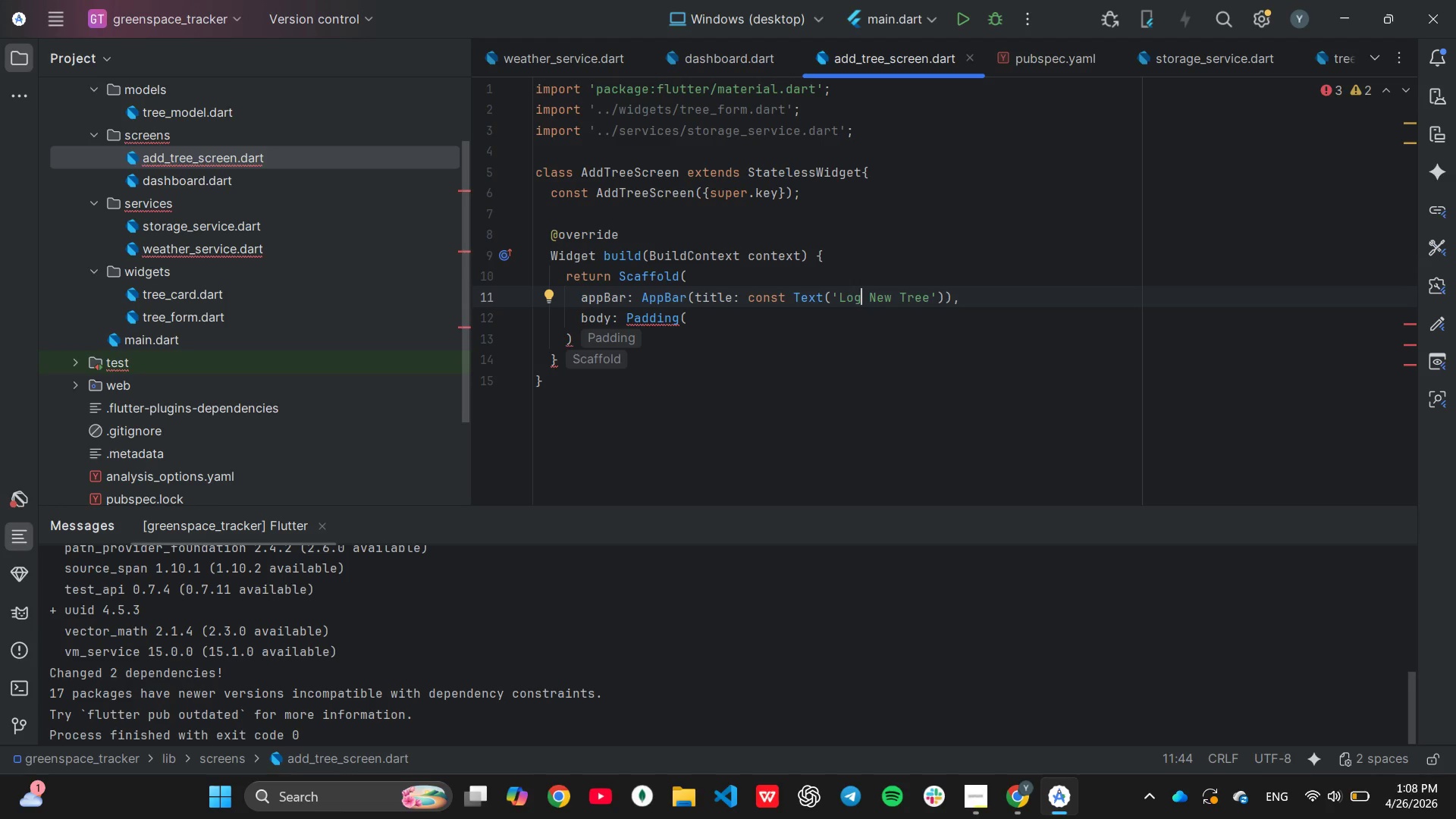 
left_click([802, 313])
 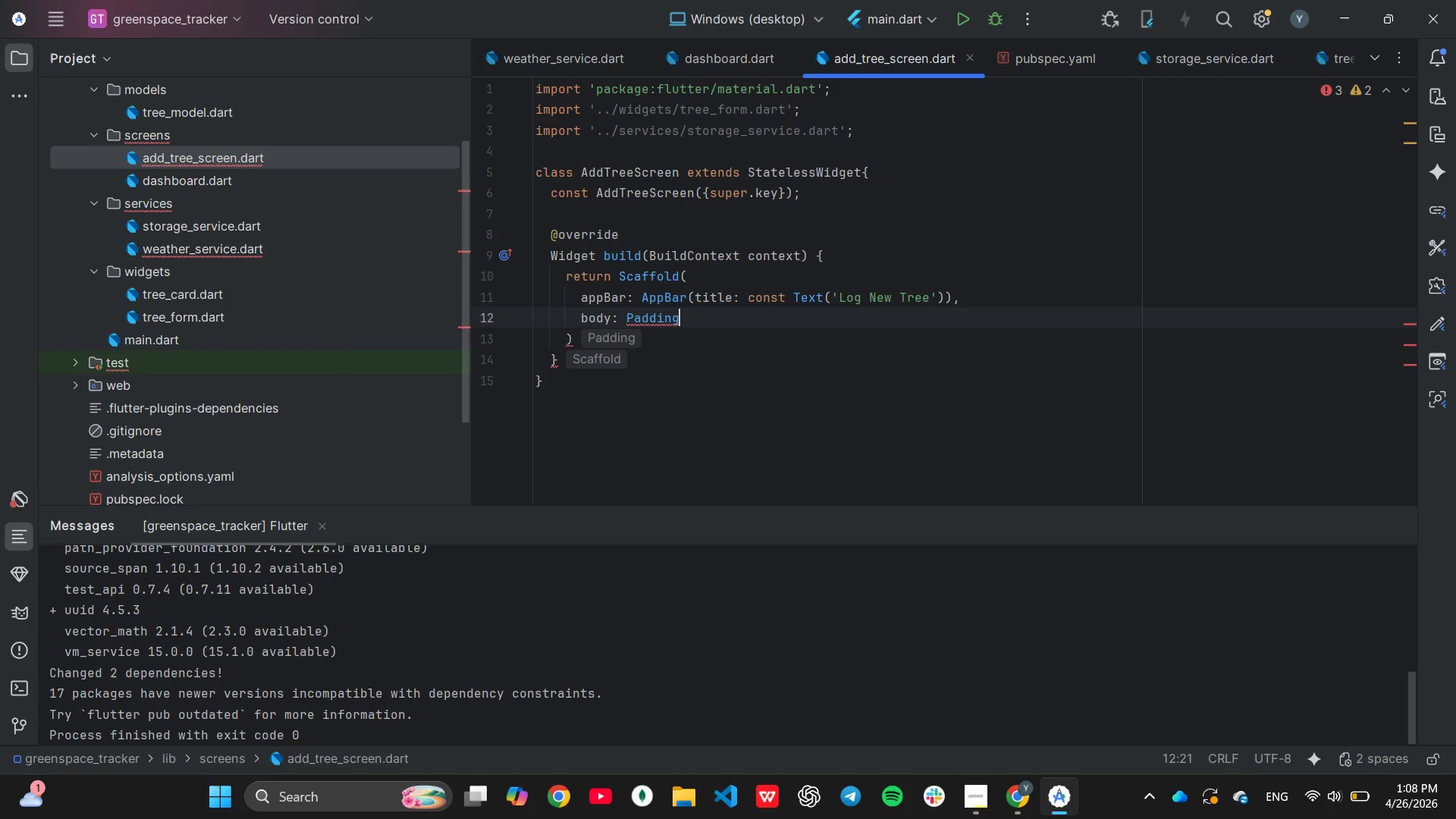 
key(Backspace)
key(Backspace)
key(Backspace)
key(Backspace)
key(Backspace)
key(Backspace)
key(Backspace)
key(Backspace)
type(Single)
 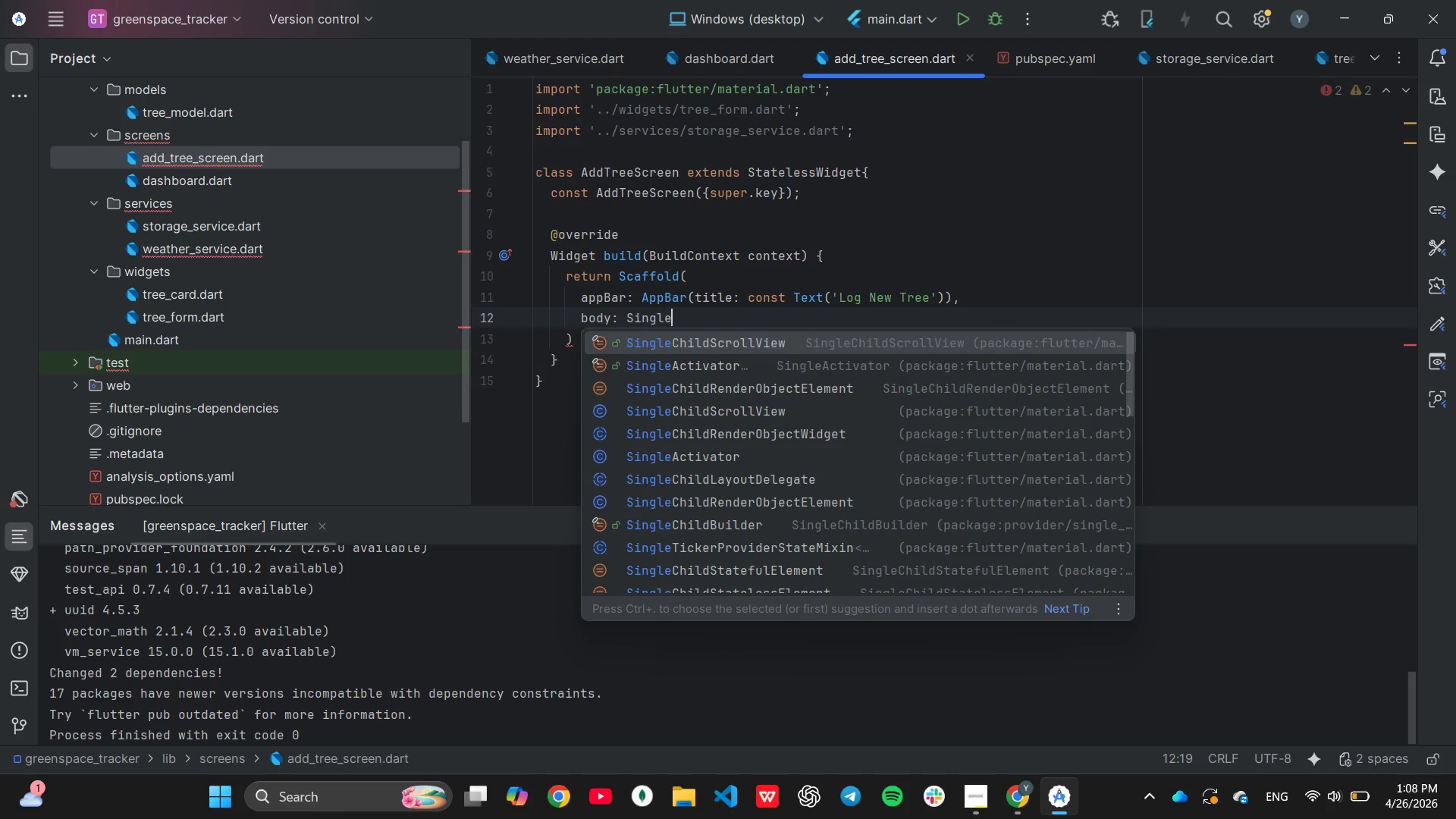 
key(Enter)
 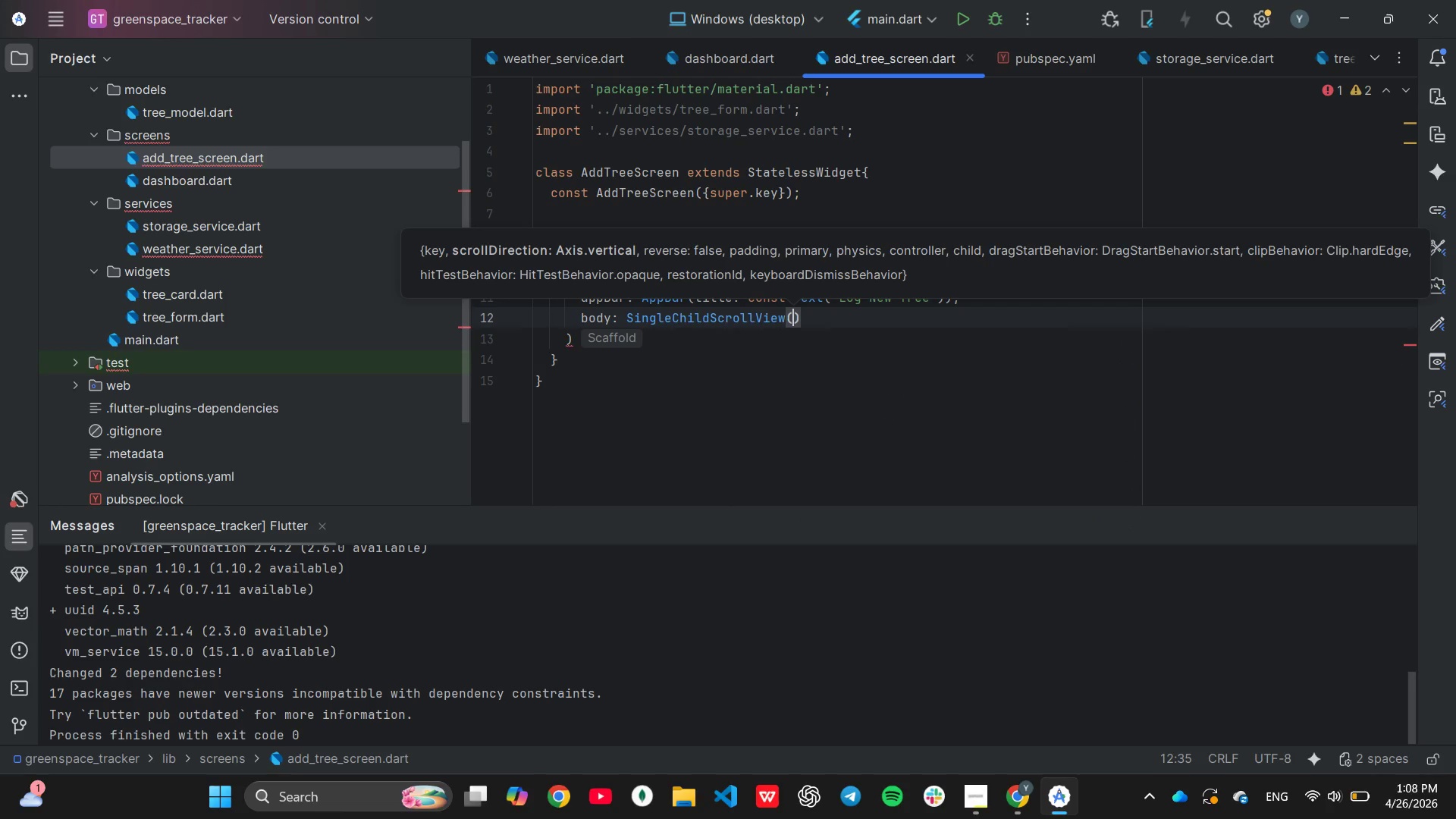 
key(Enter)
 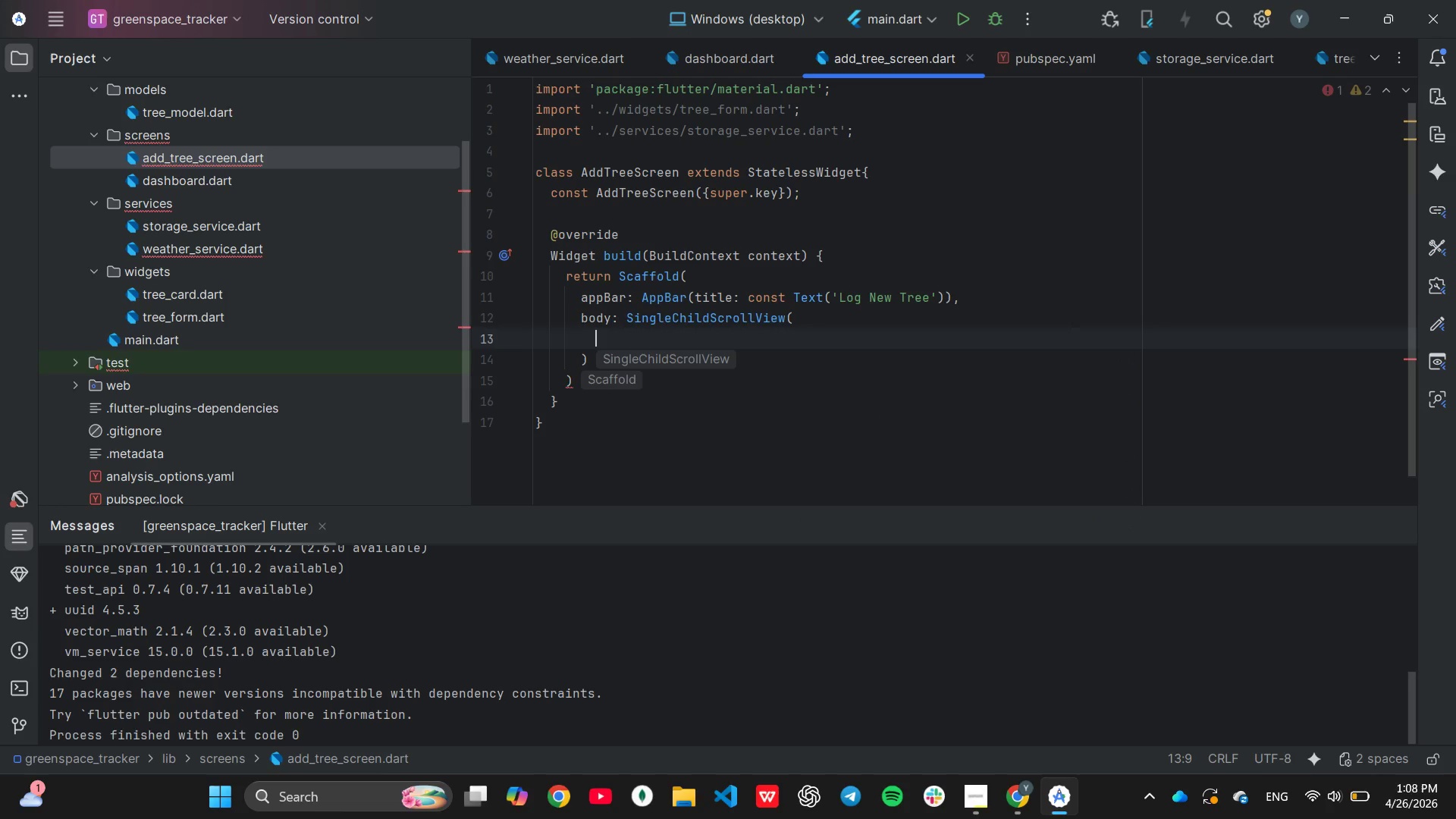 
type(padd)
 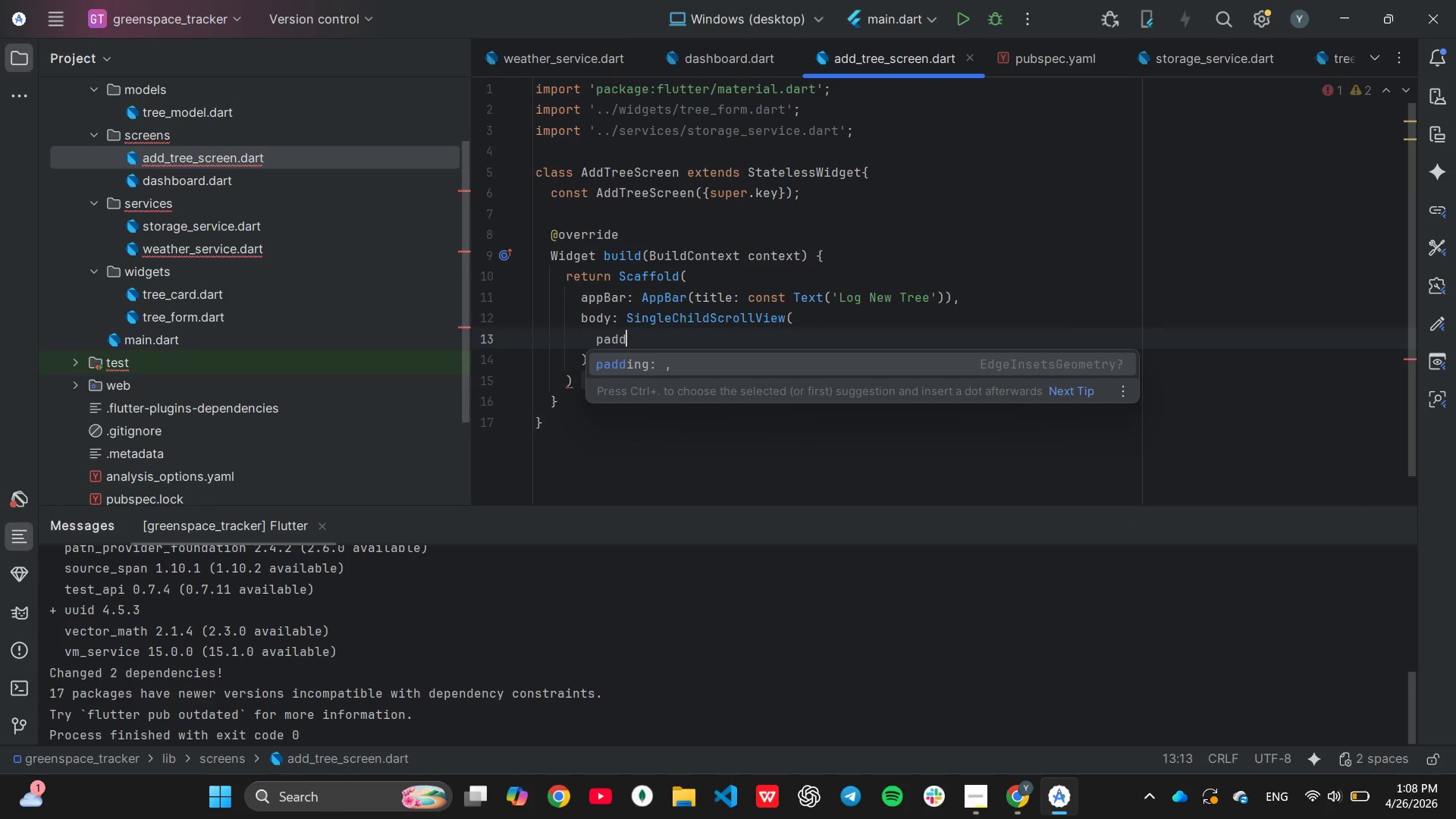 
key(Enter)
 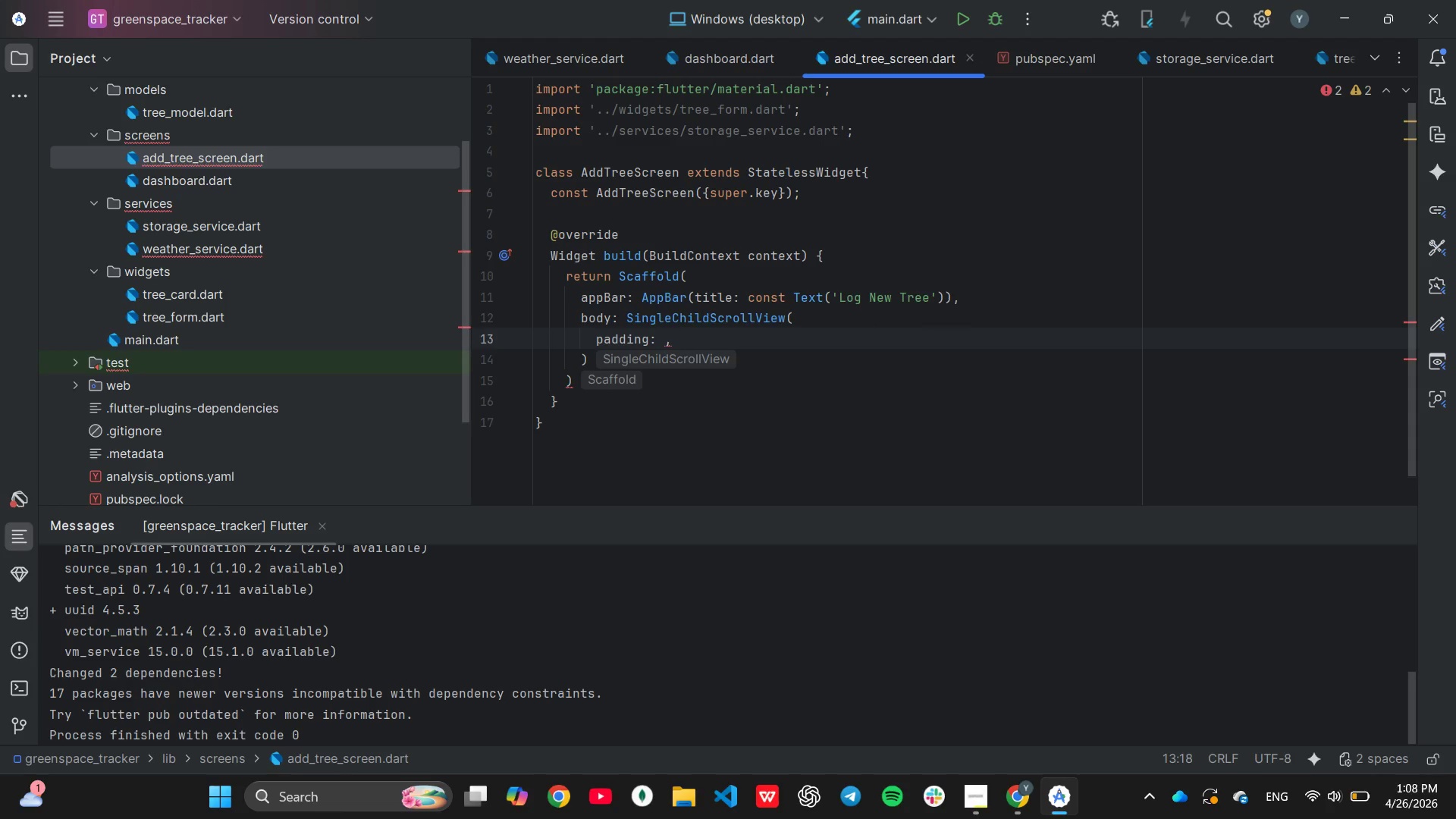 
type(con)
 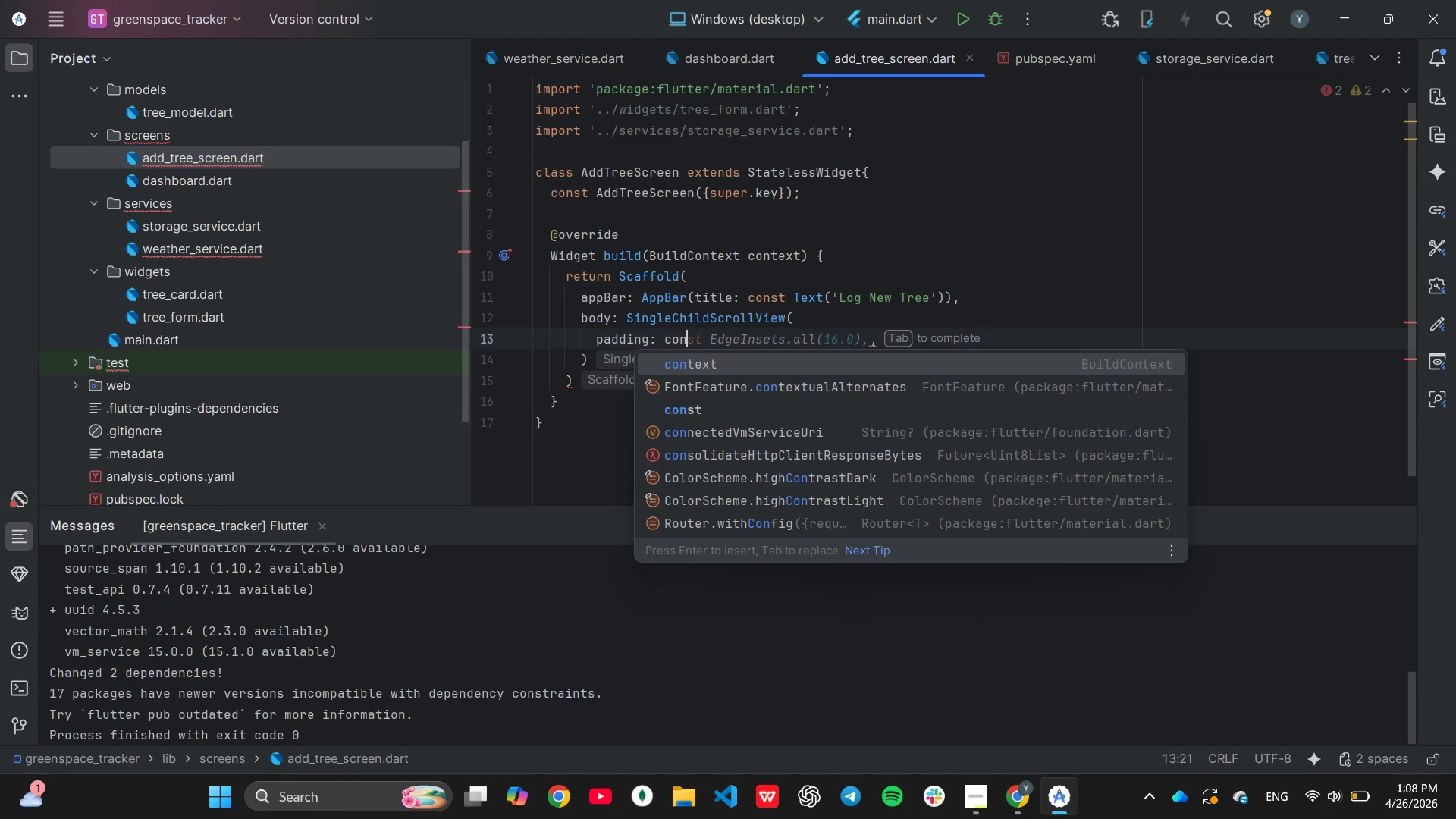 
key(ArrowDown)
 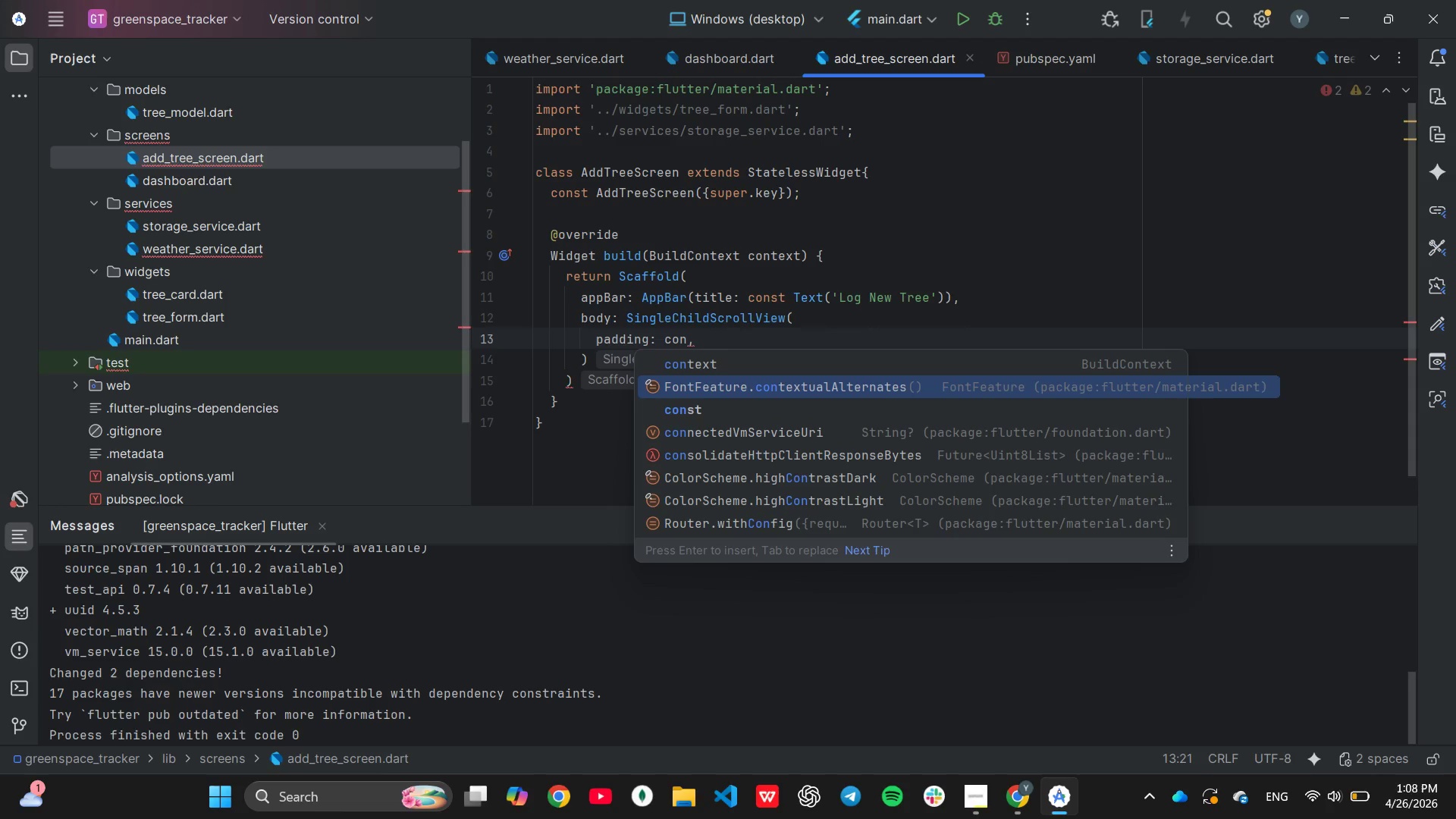 
key(ArrowUp)
 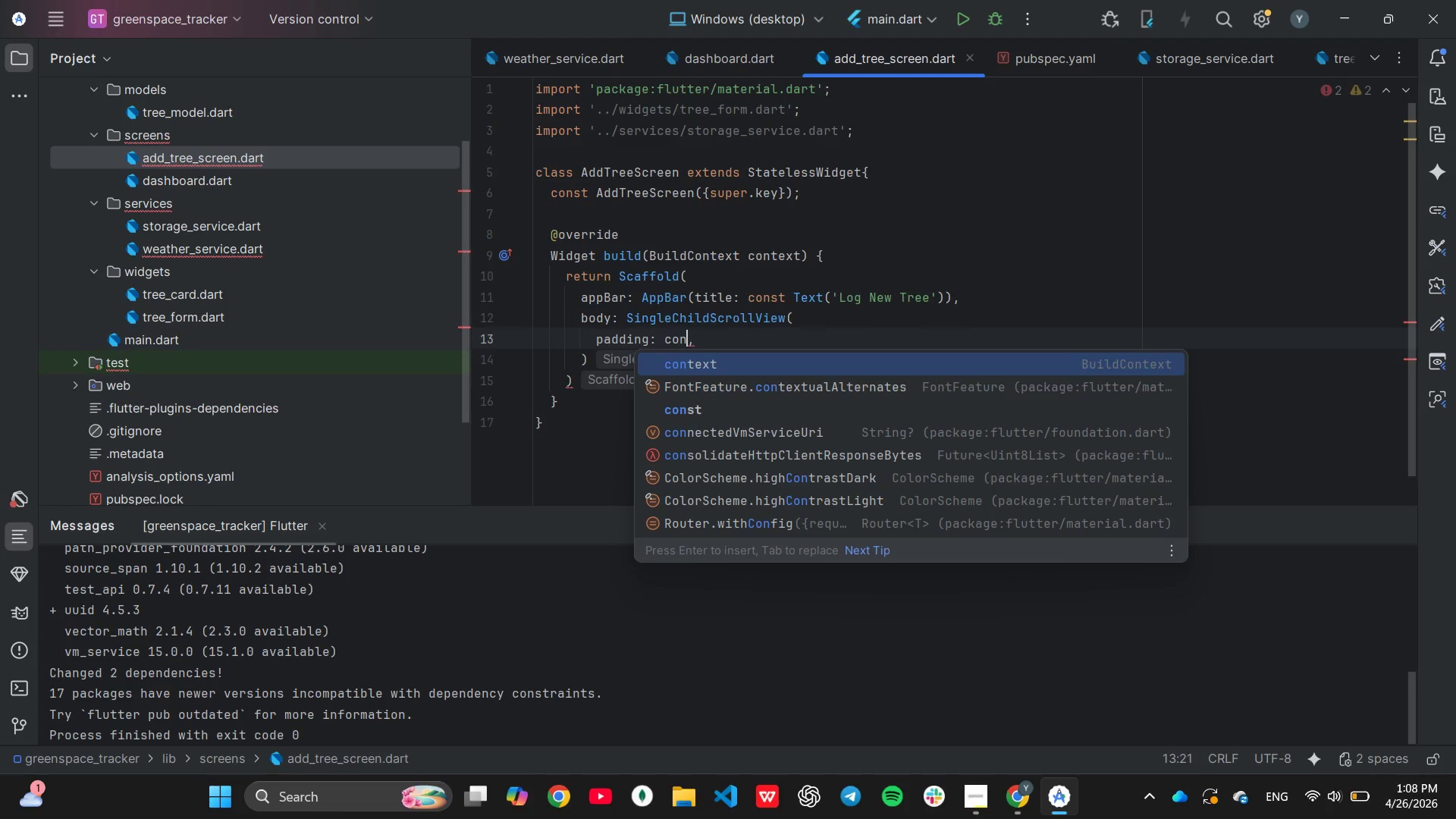 
key(ArrowDown)
 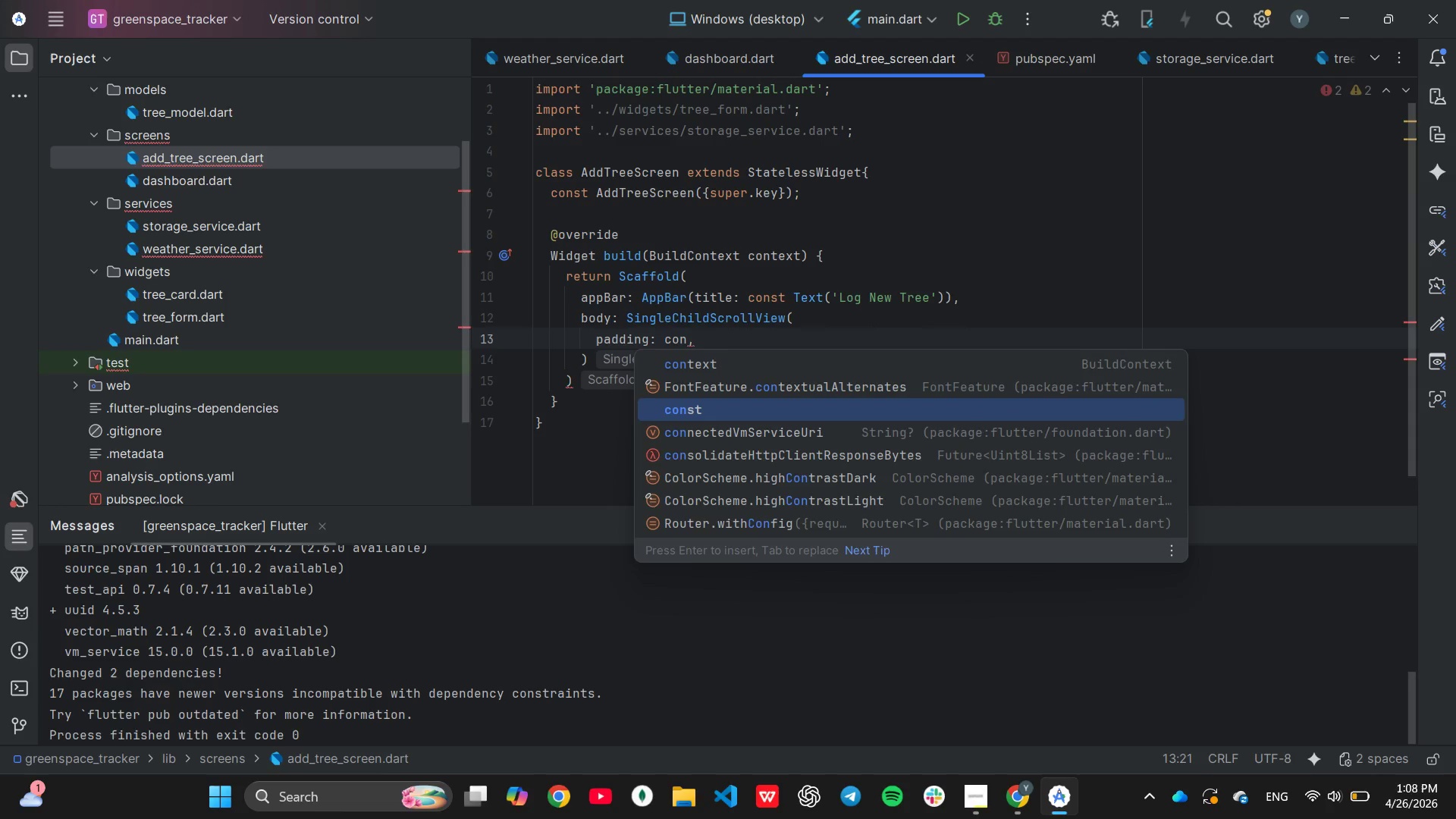 
key(ArrowDown)
 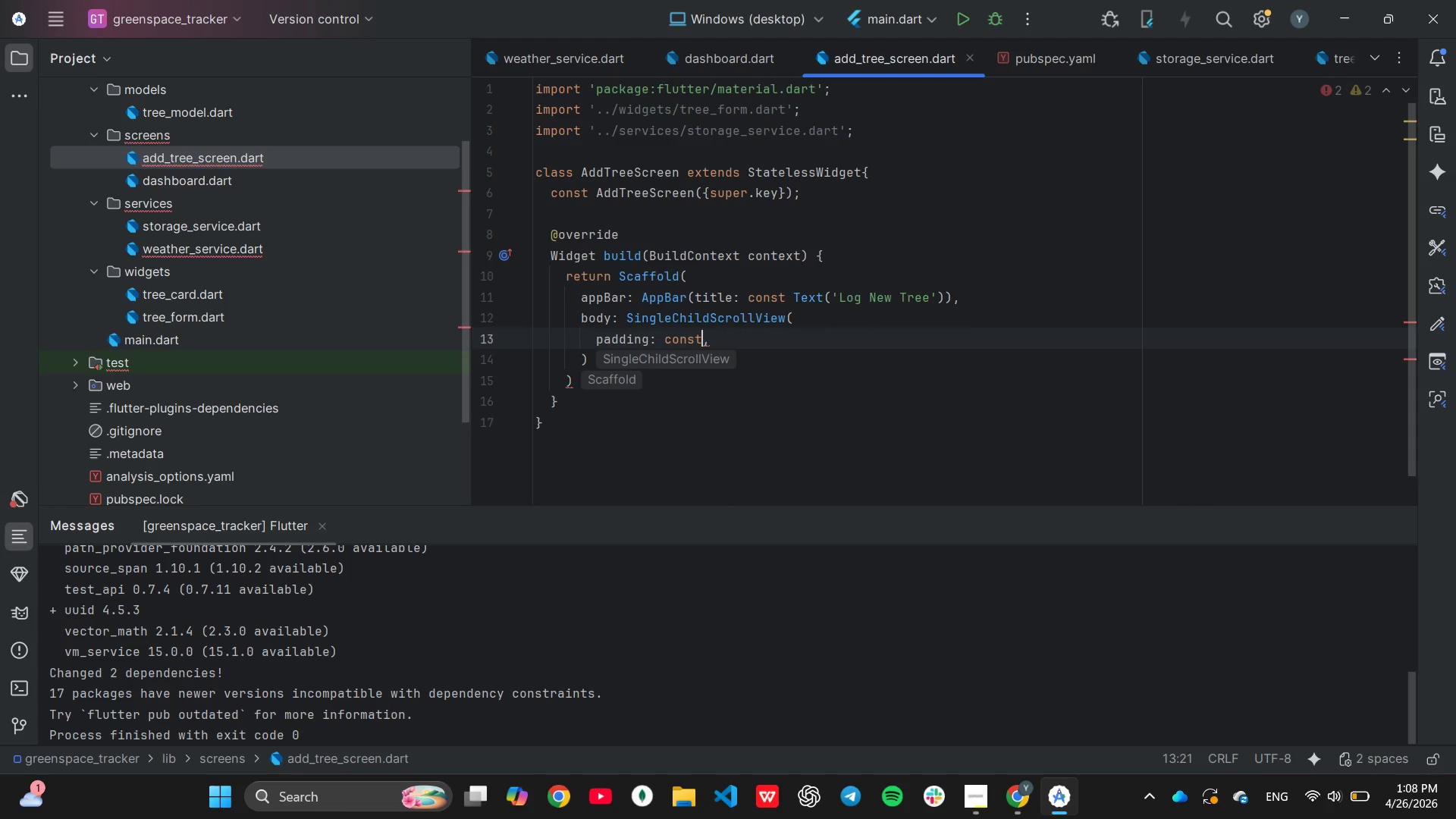 
key(Enter)
 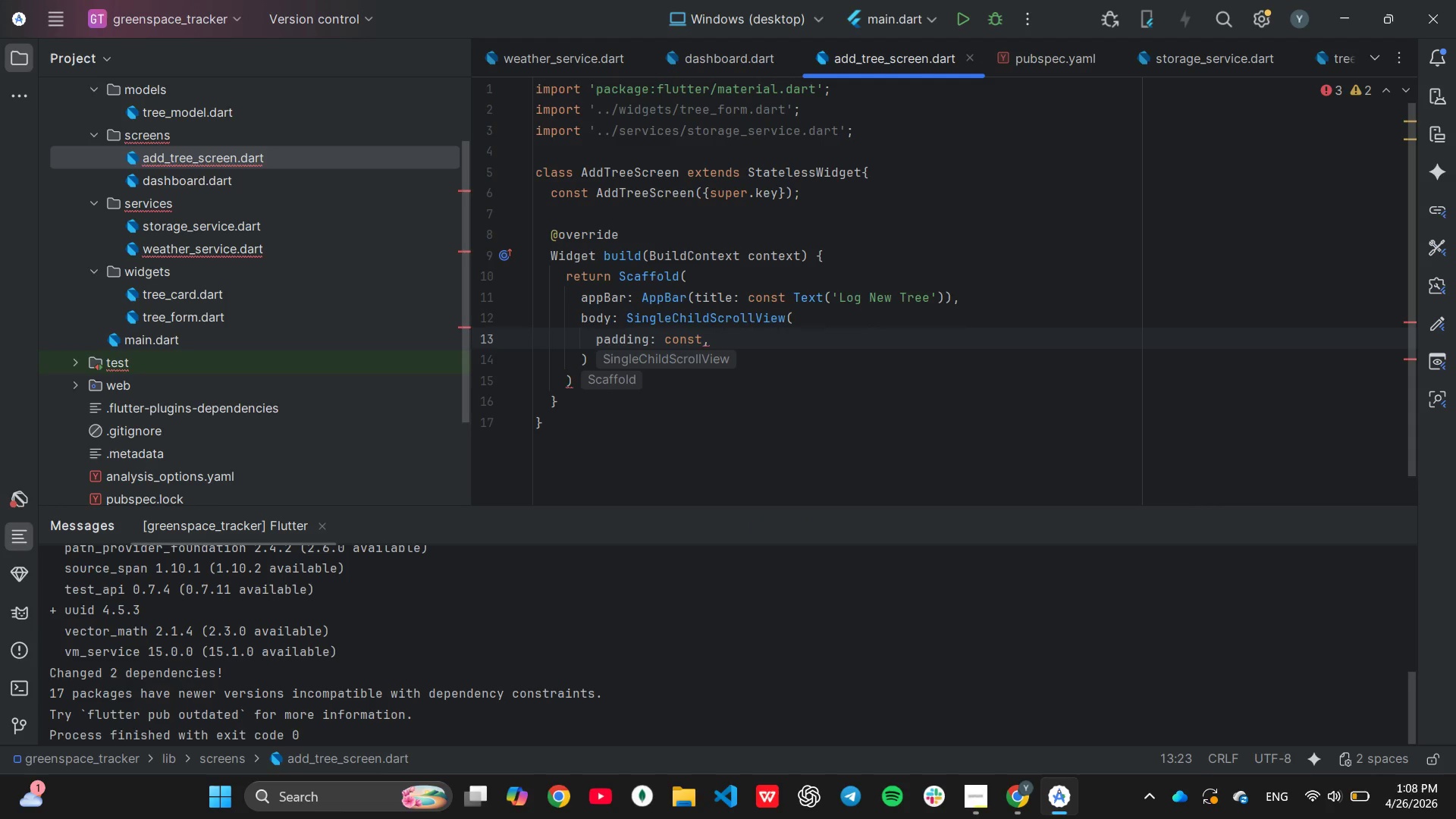 
key(Space)
 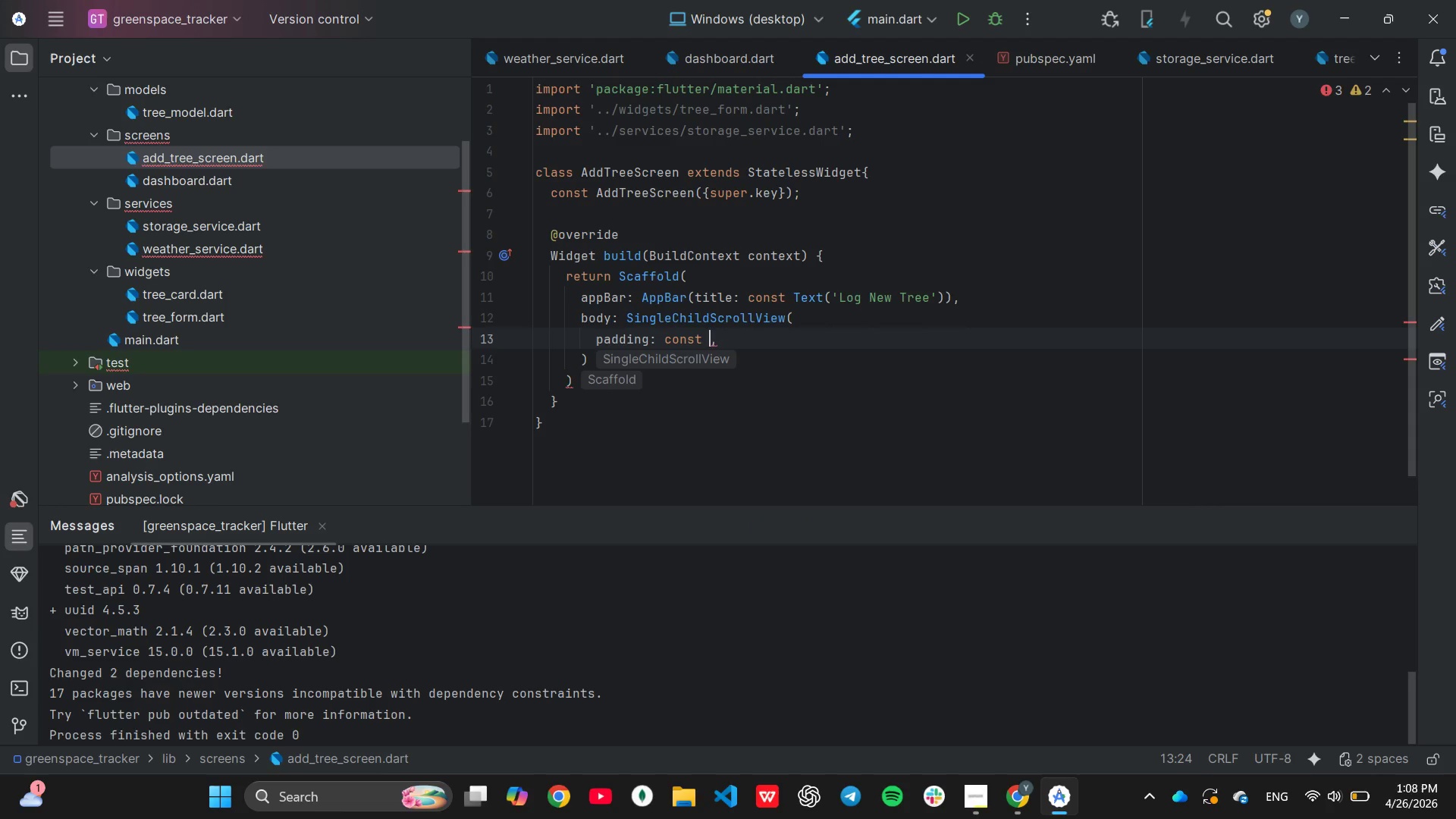 
key(Shift+E)
 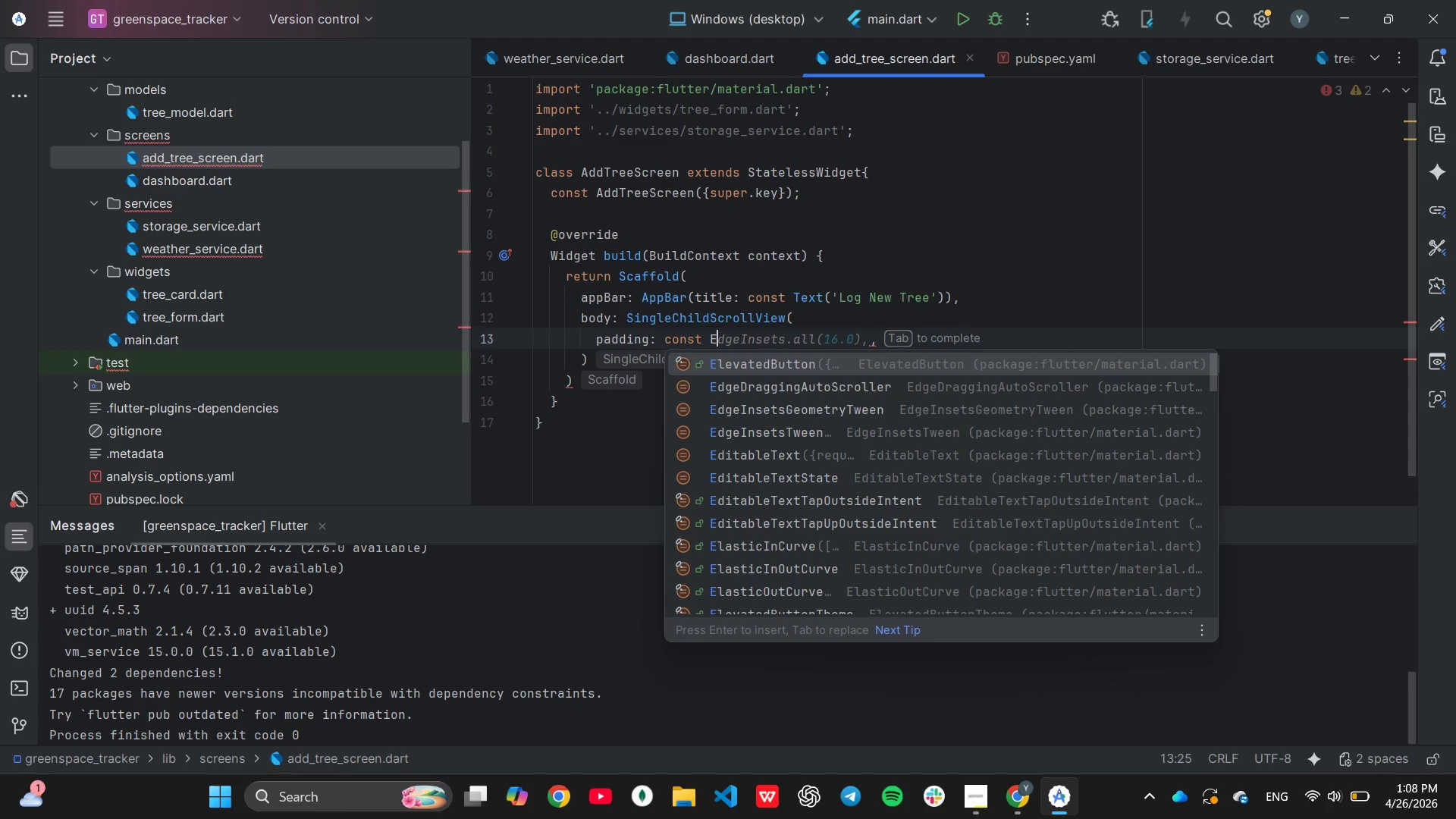 
key(Tab)
 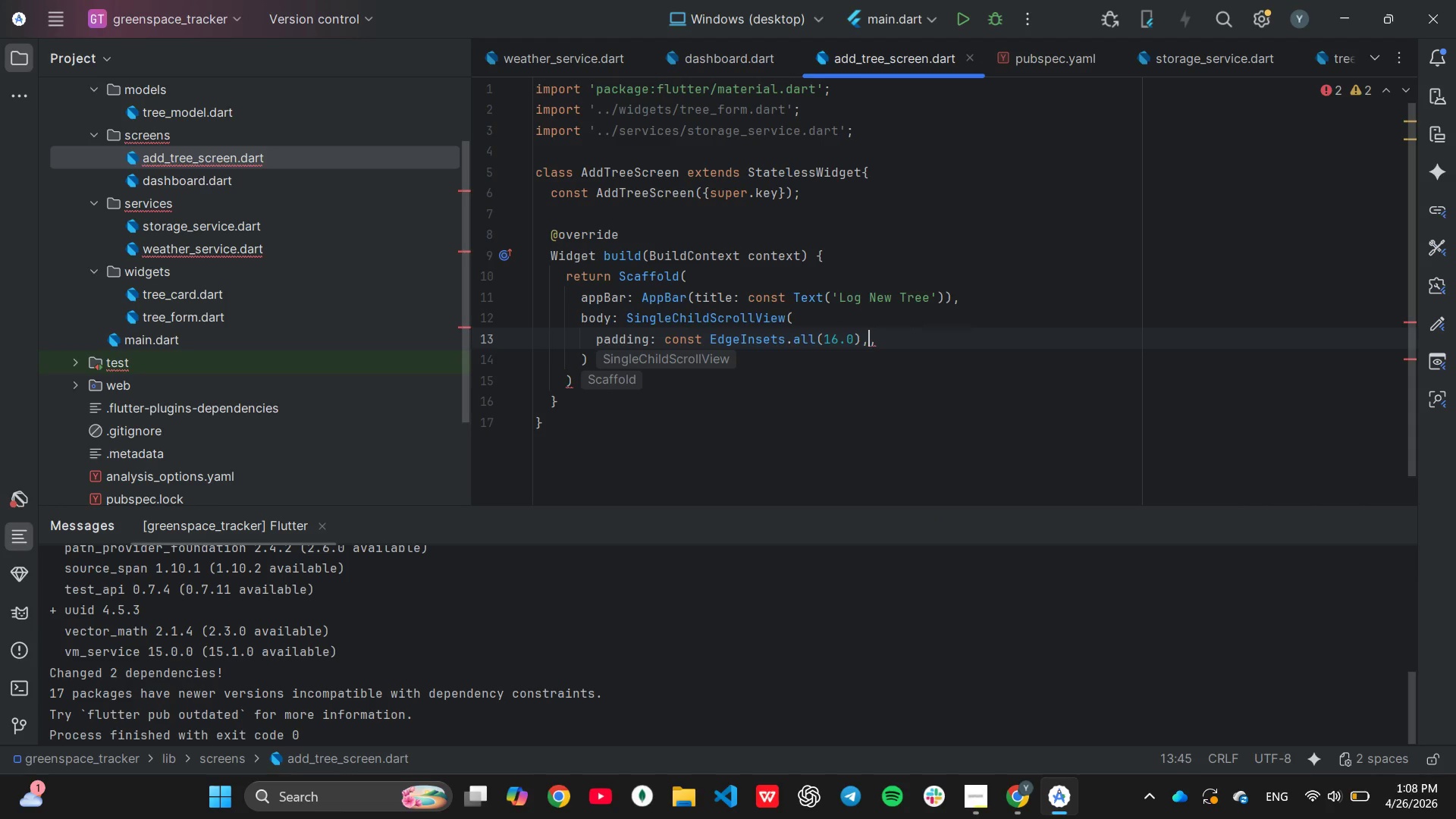 
key(Backspace)
 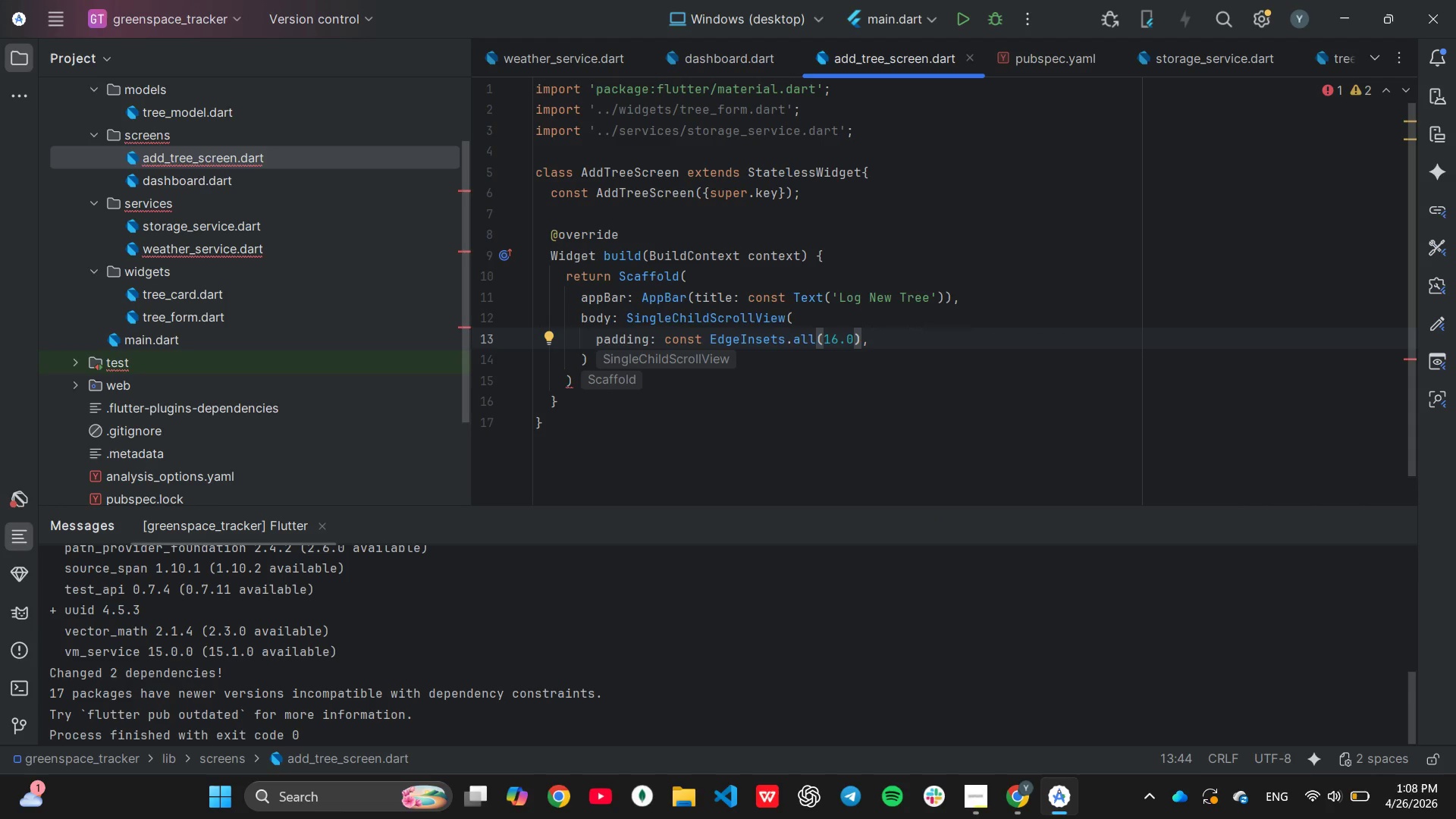 
key(ArrowRight)
 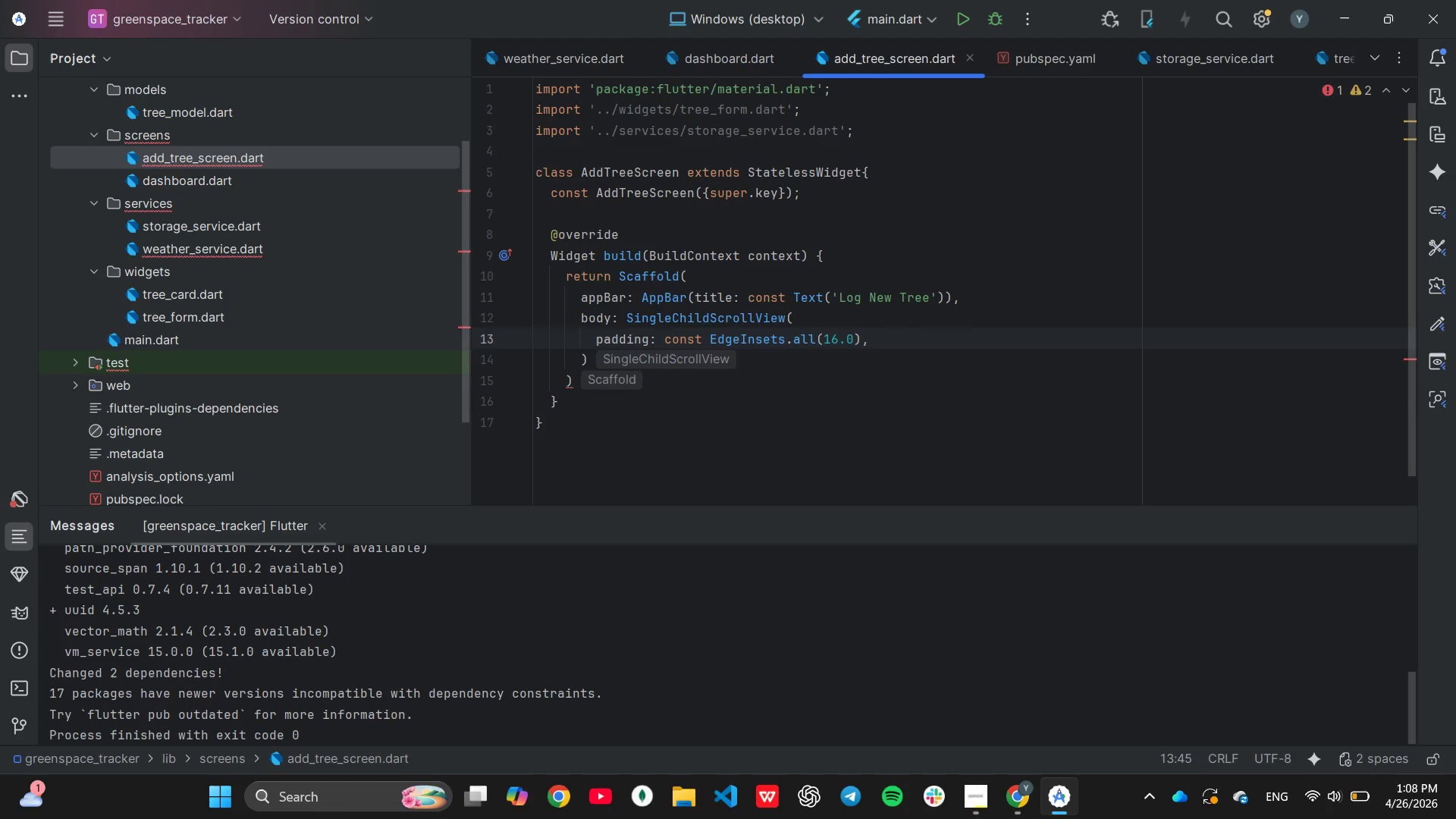 
key(Enter)
 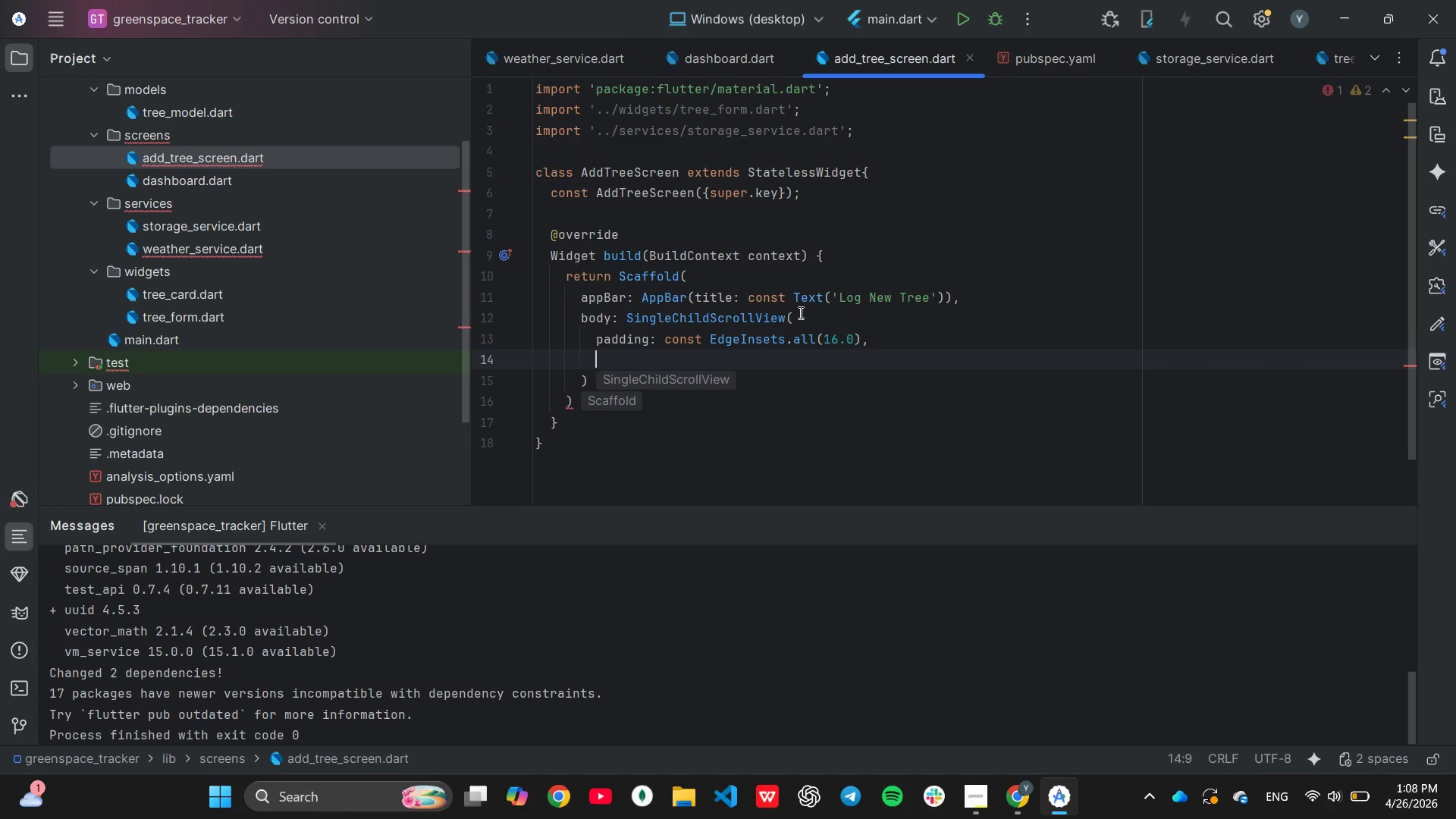 
type(chi)
 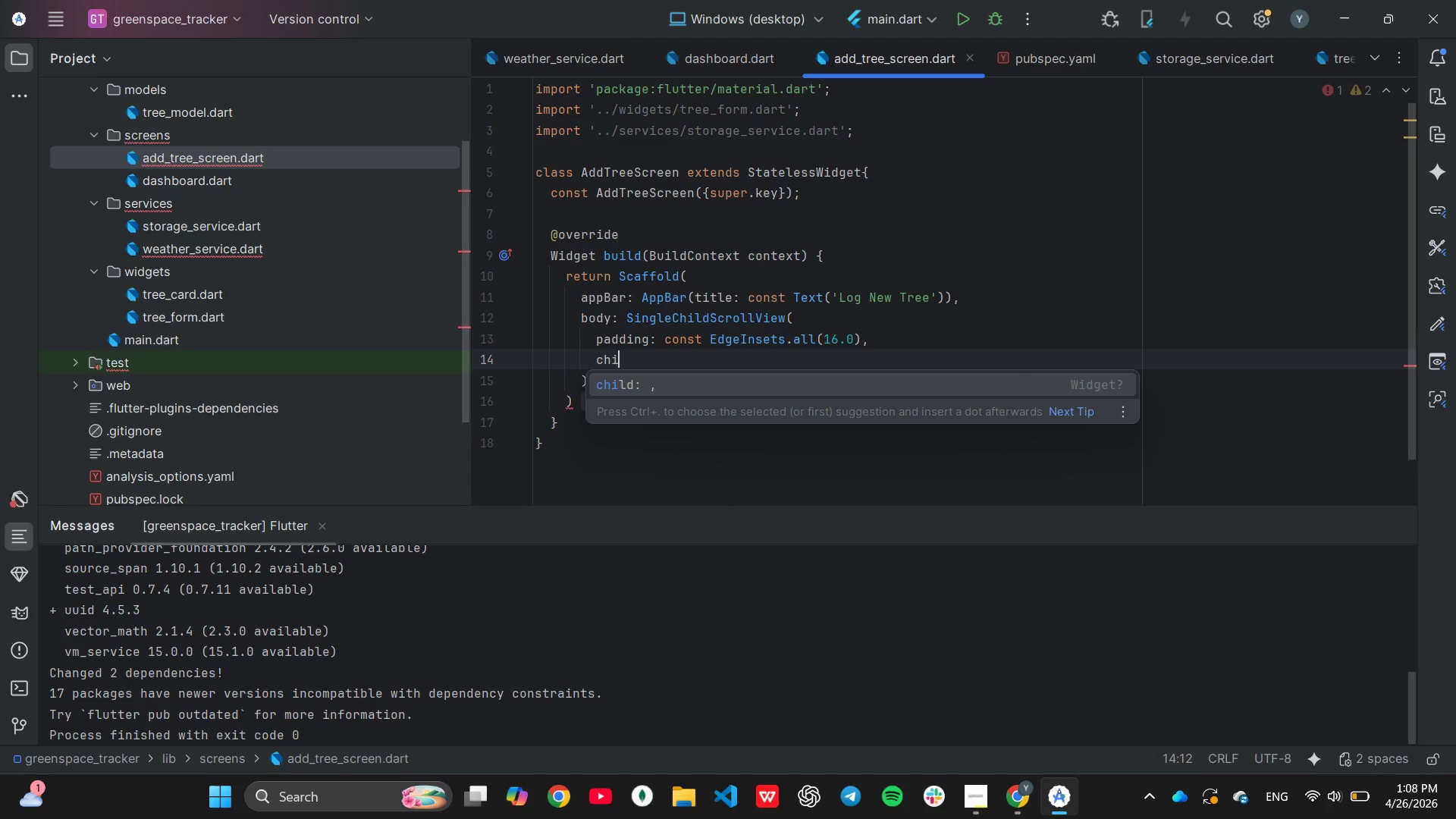 
key(Enter)
 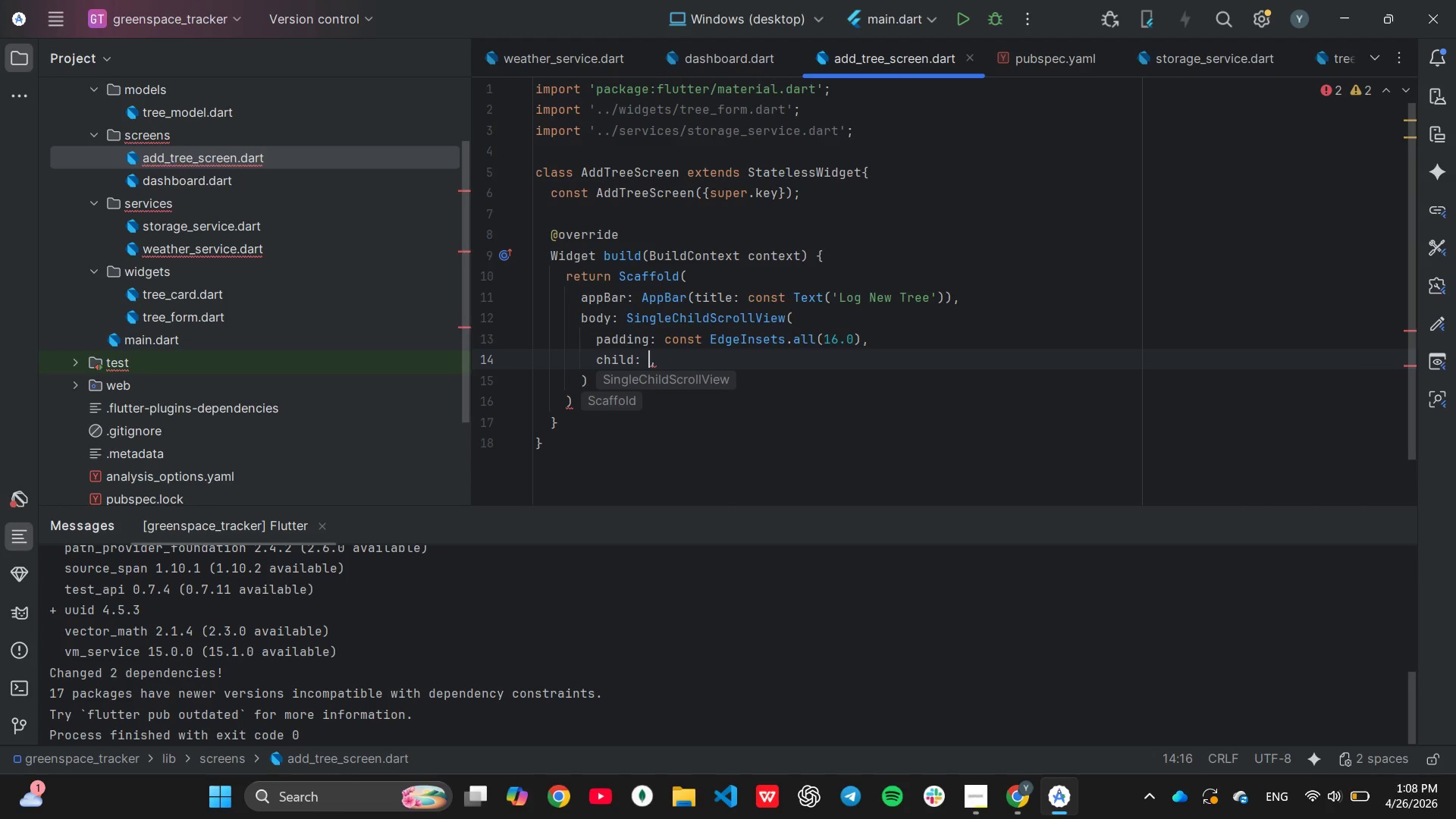 
type(Tree)
 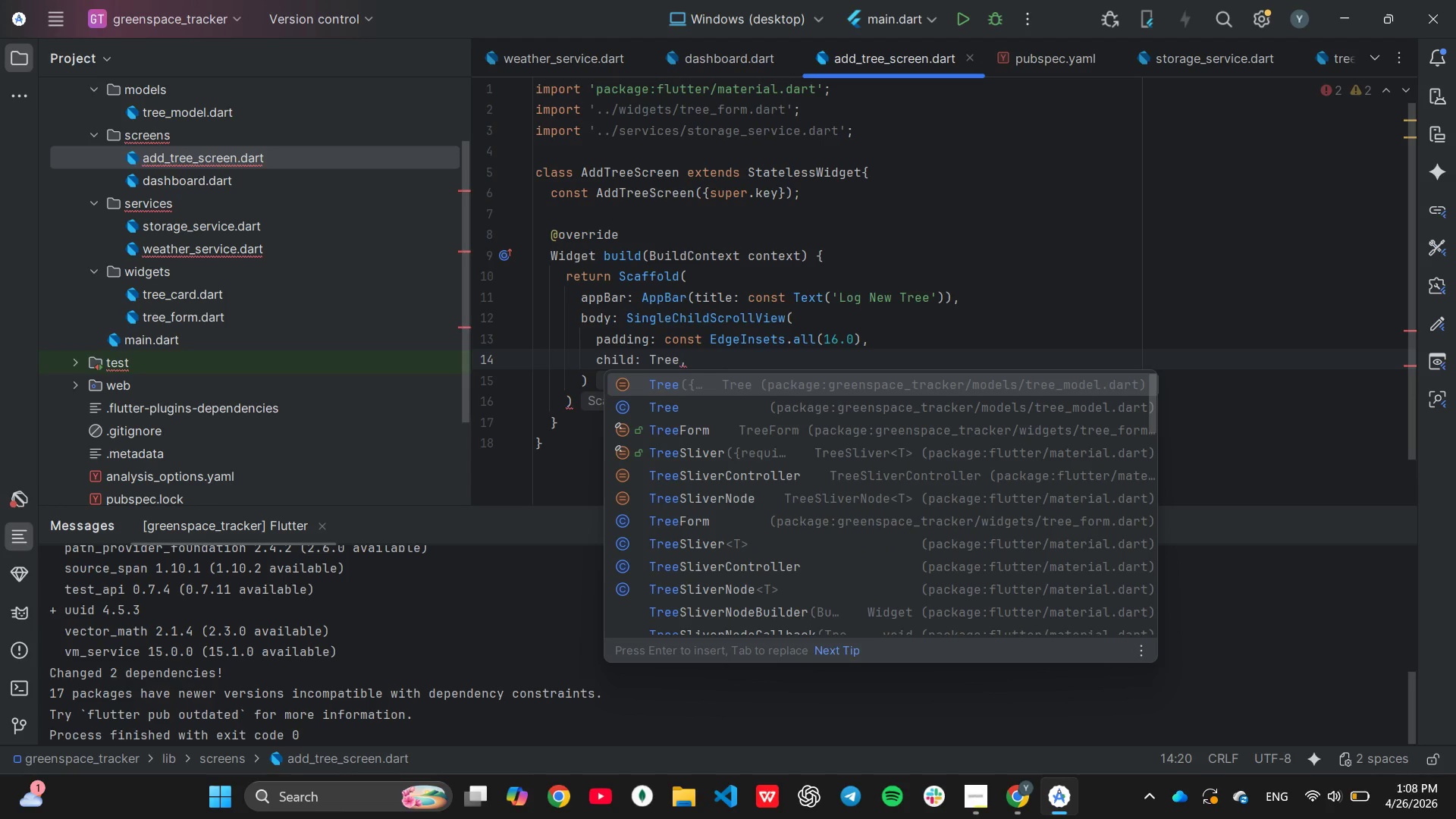 
key(ArrowDown)
 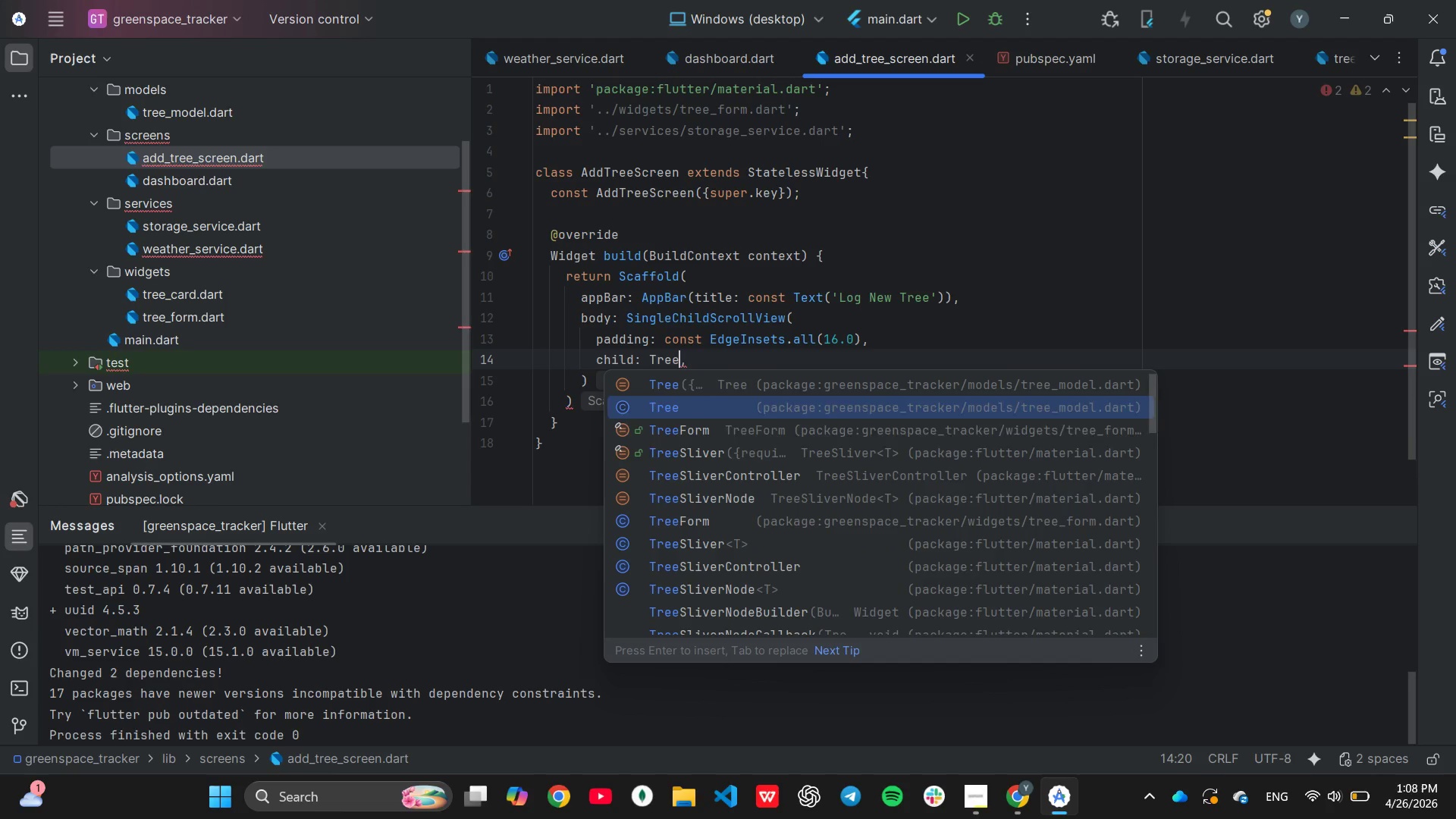 
key(ArrowDown)
 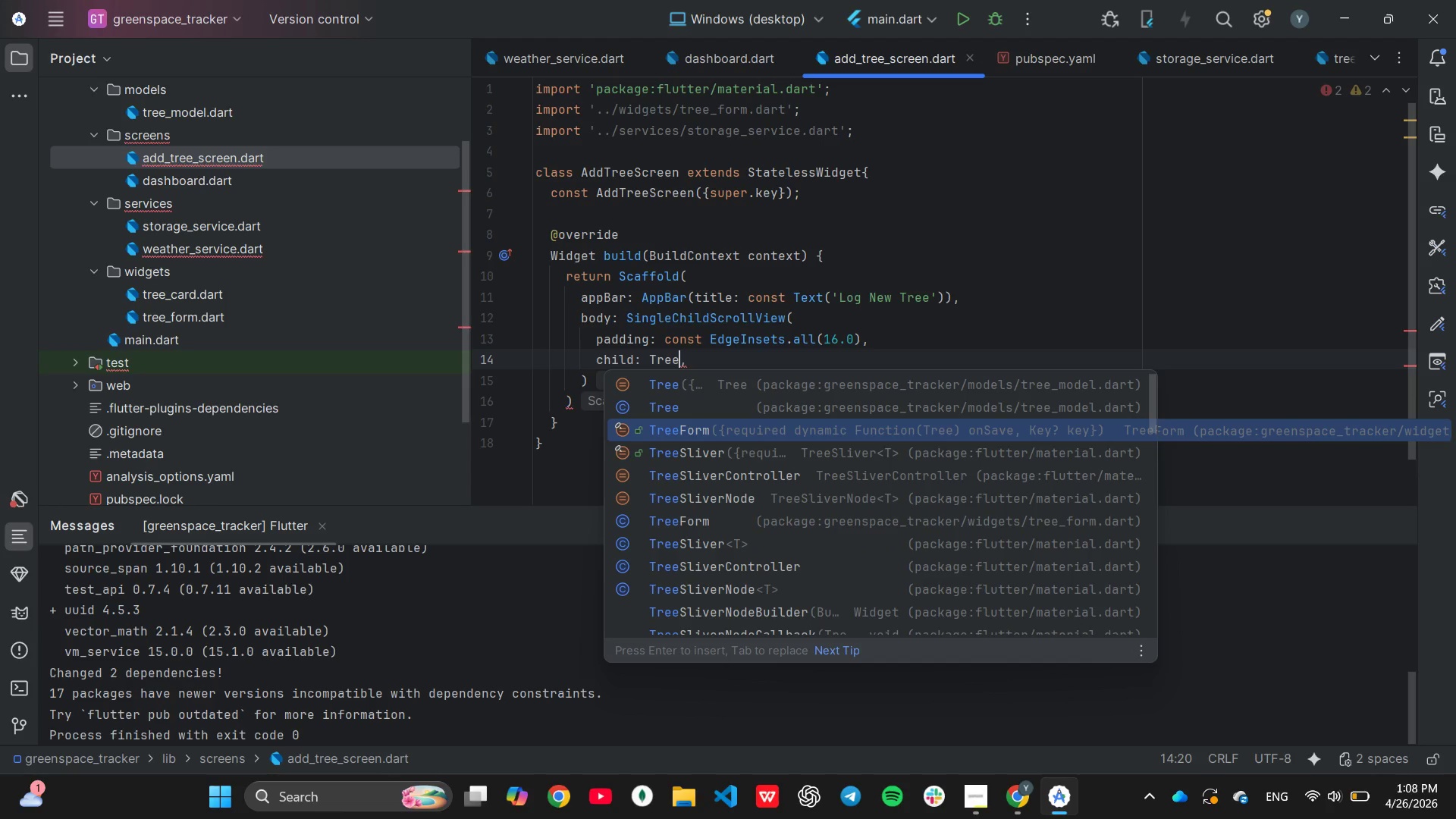 
key(Enter)
 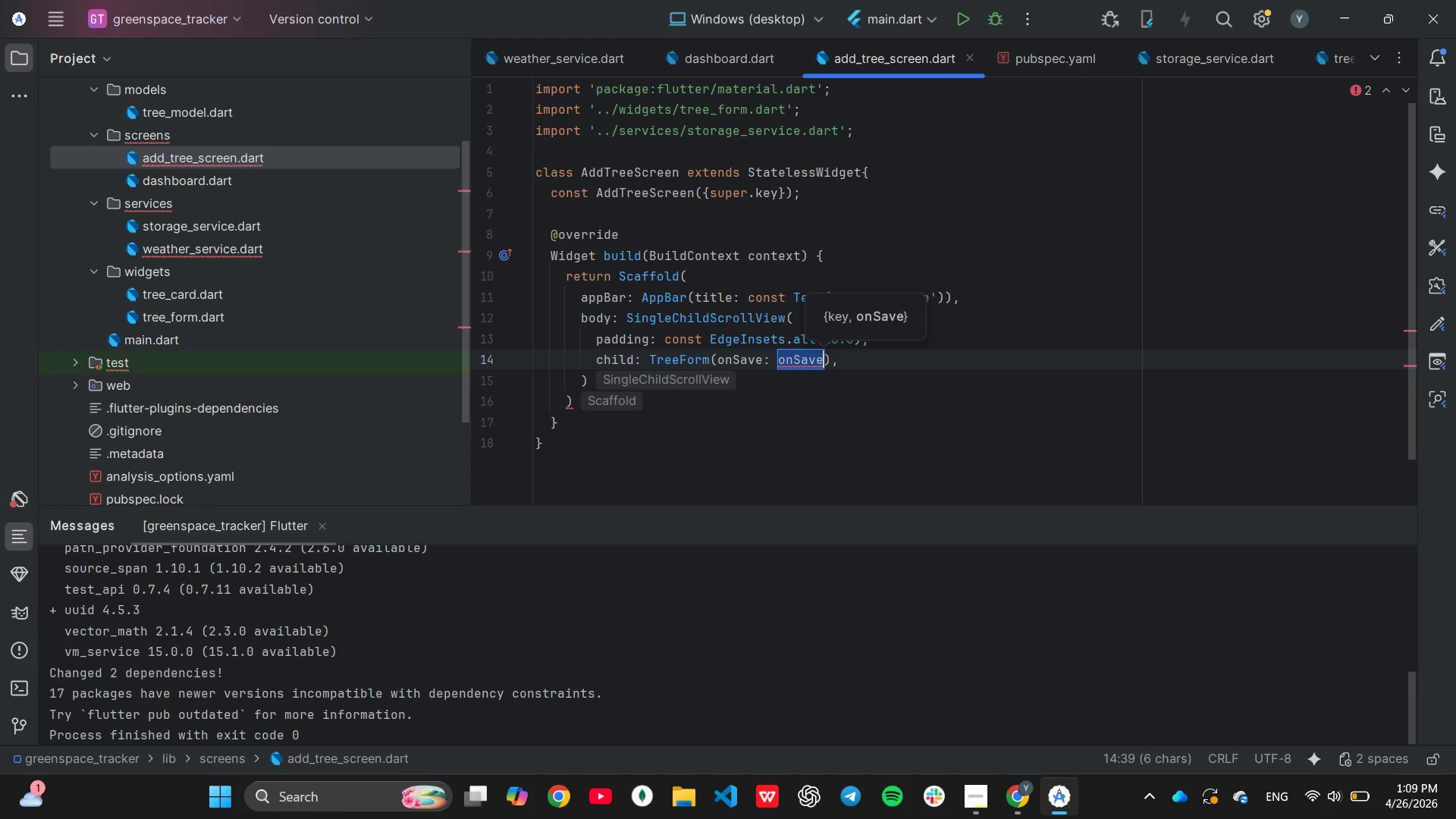 
wait(13.34)
 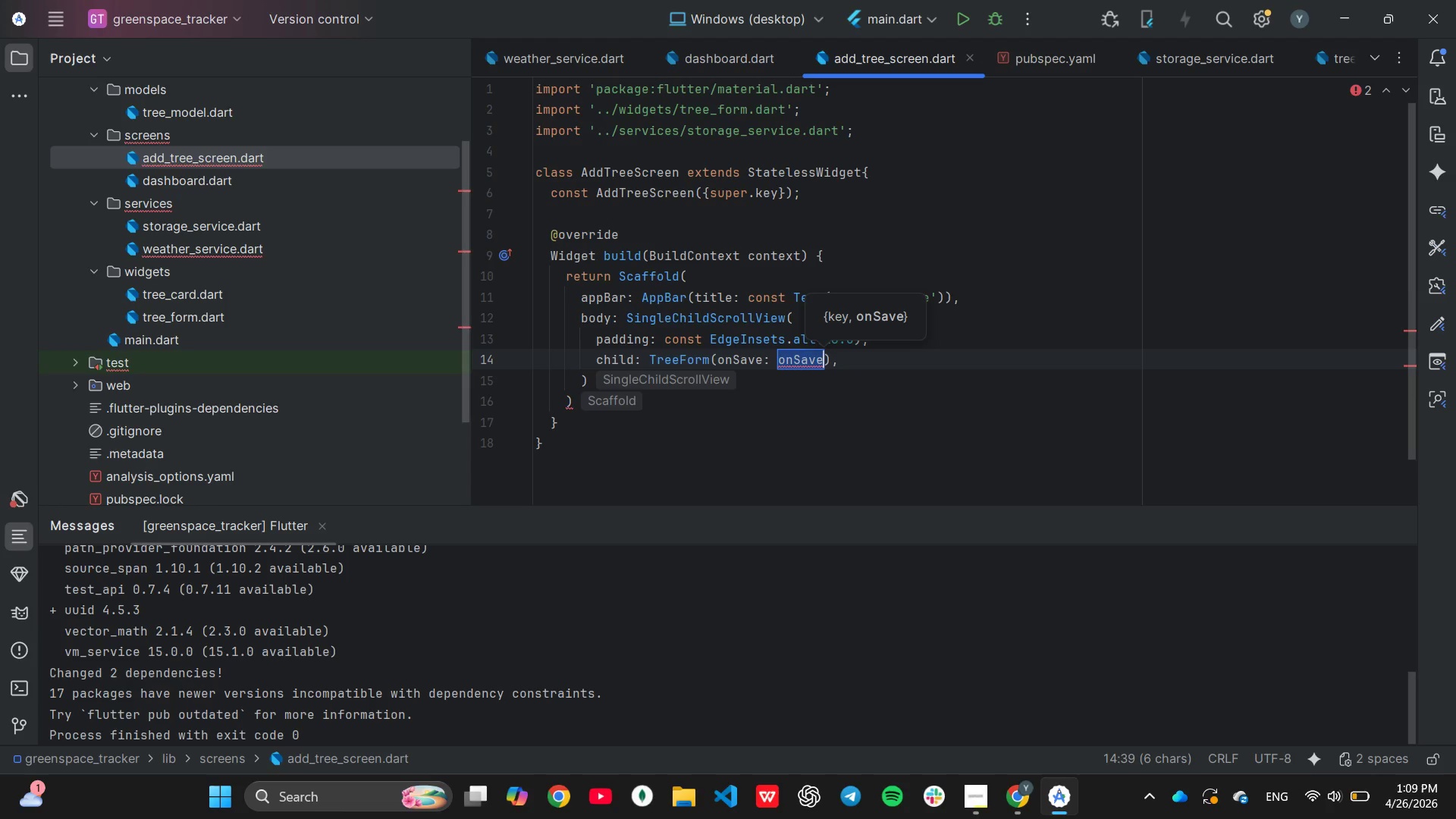 
type((tree)
 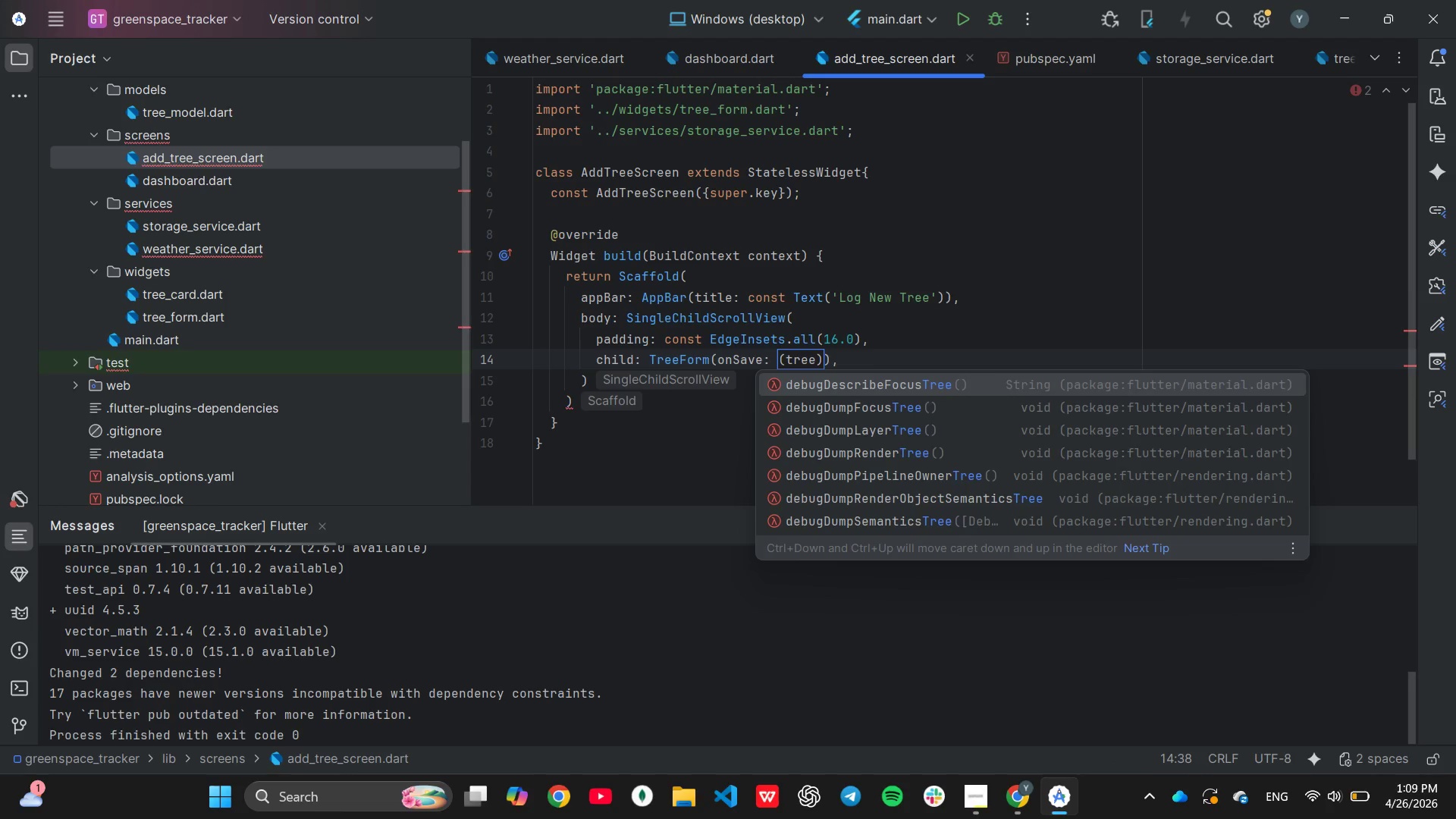 
key(ArrowRight)
 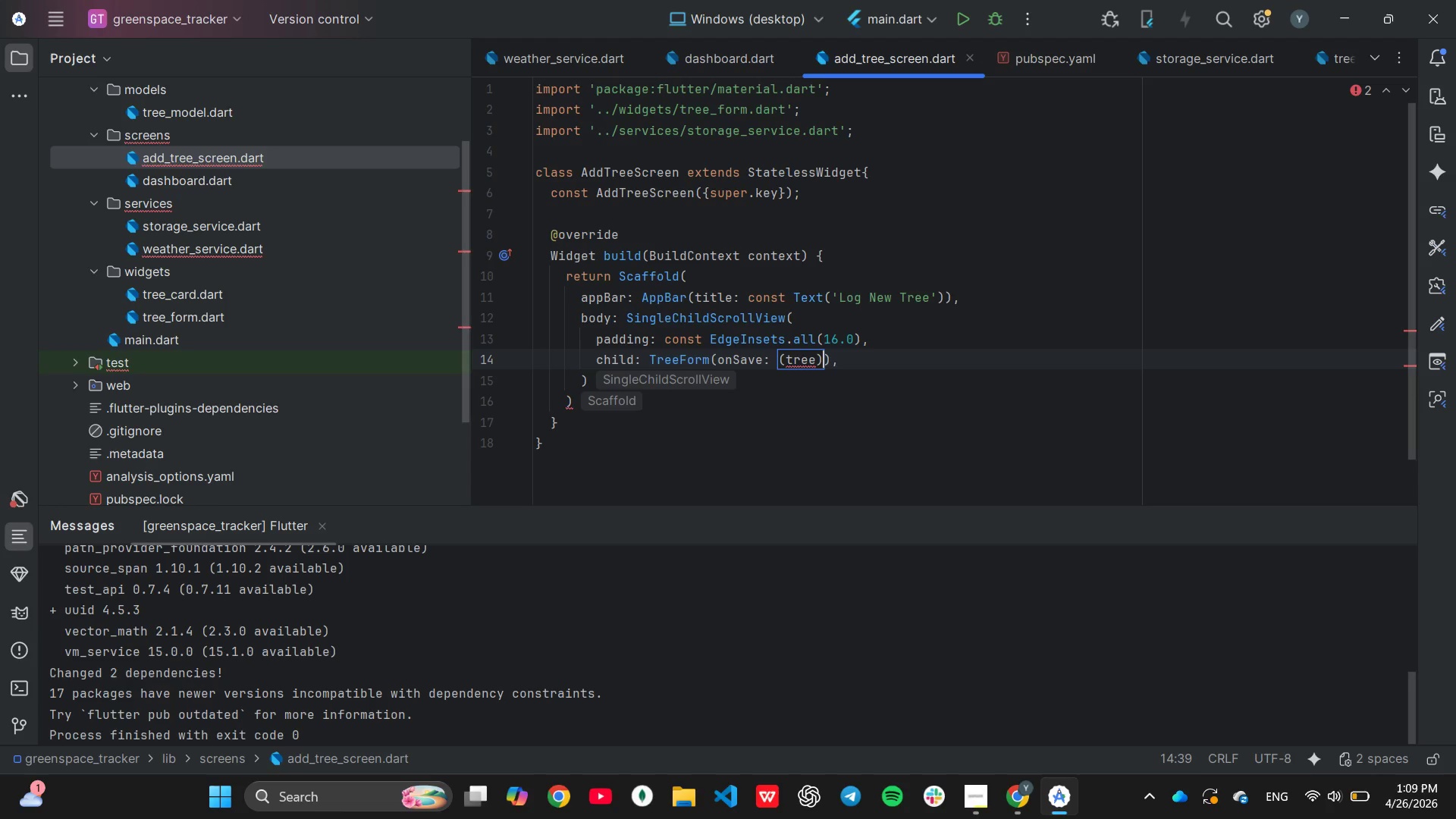 
type( async {)
key(Backspace)
type({)
 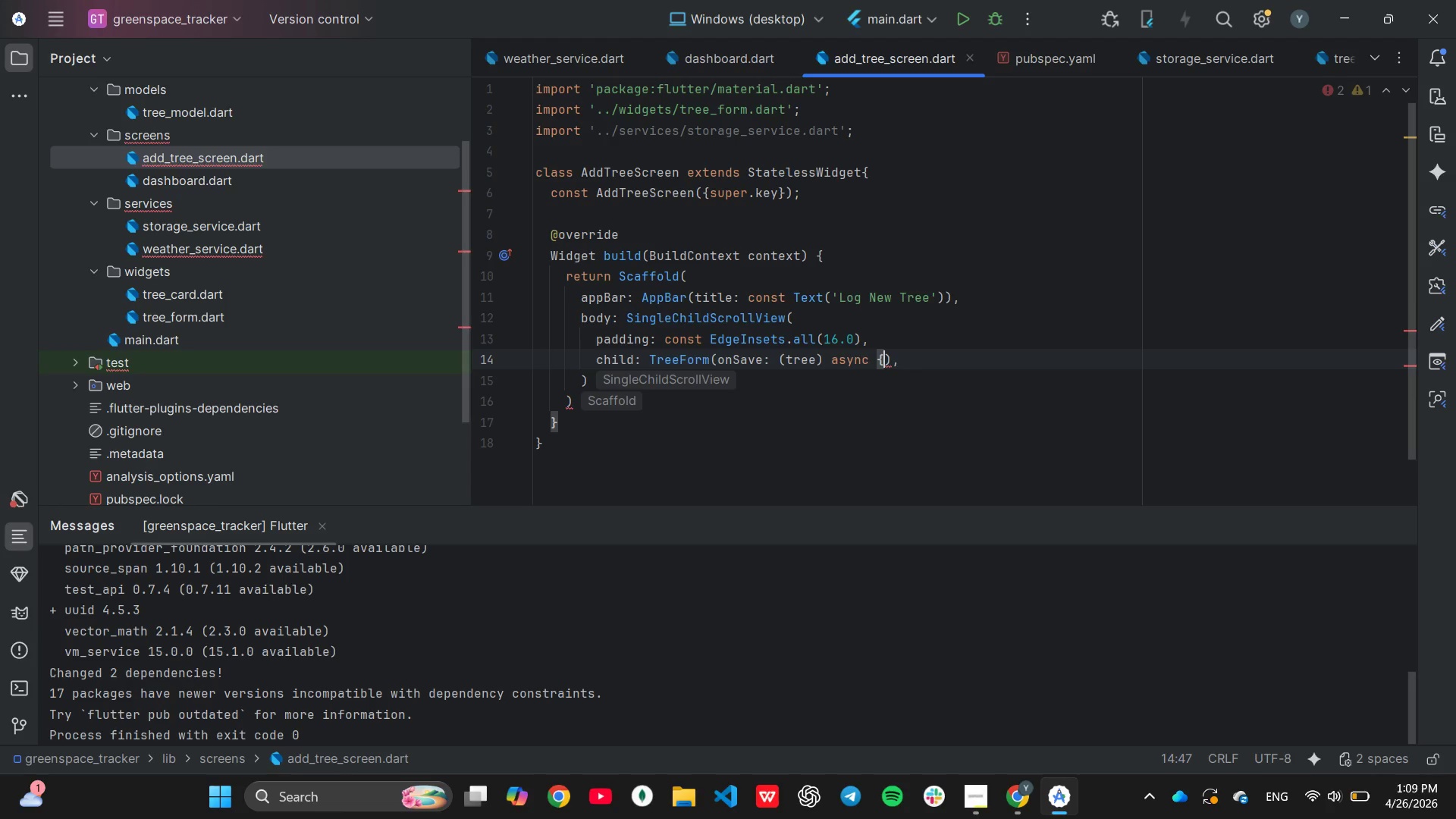 
 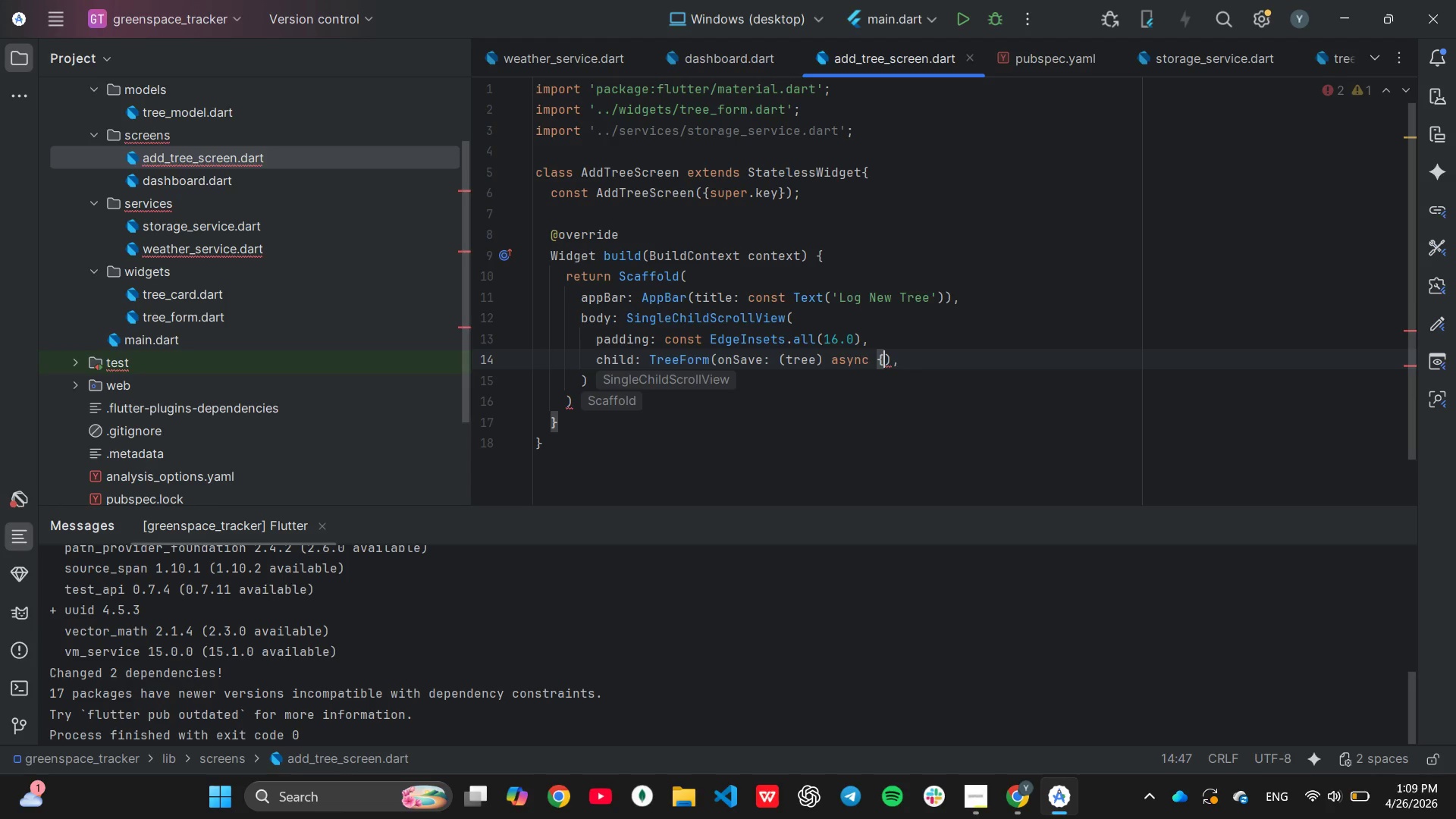 
key(Enter)
 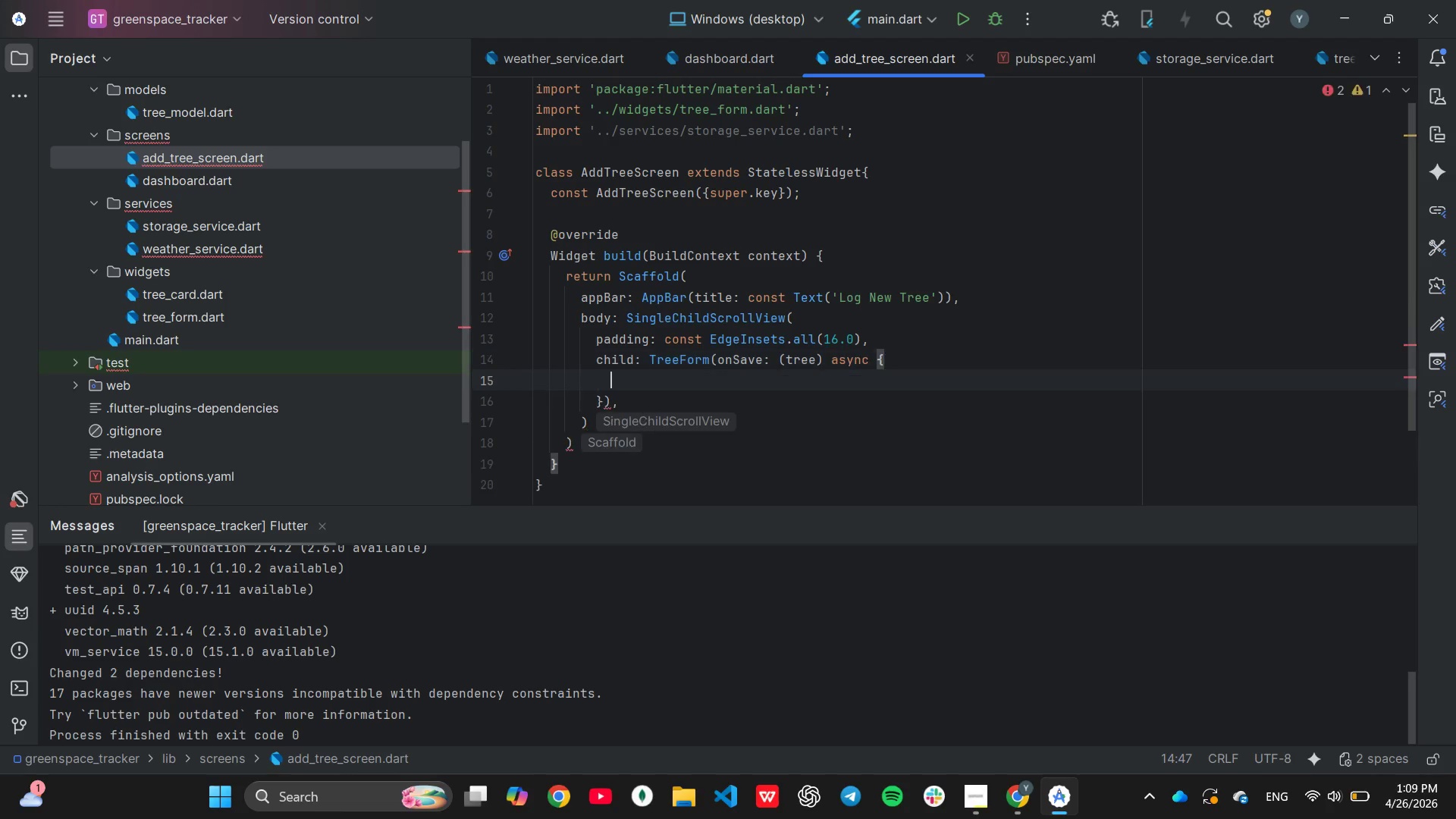 
key(Enter)
 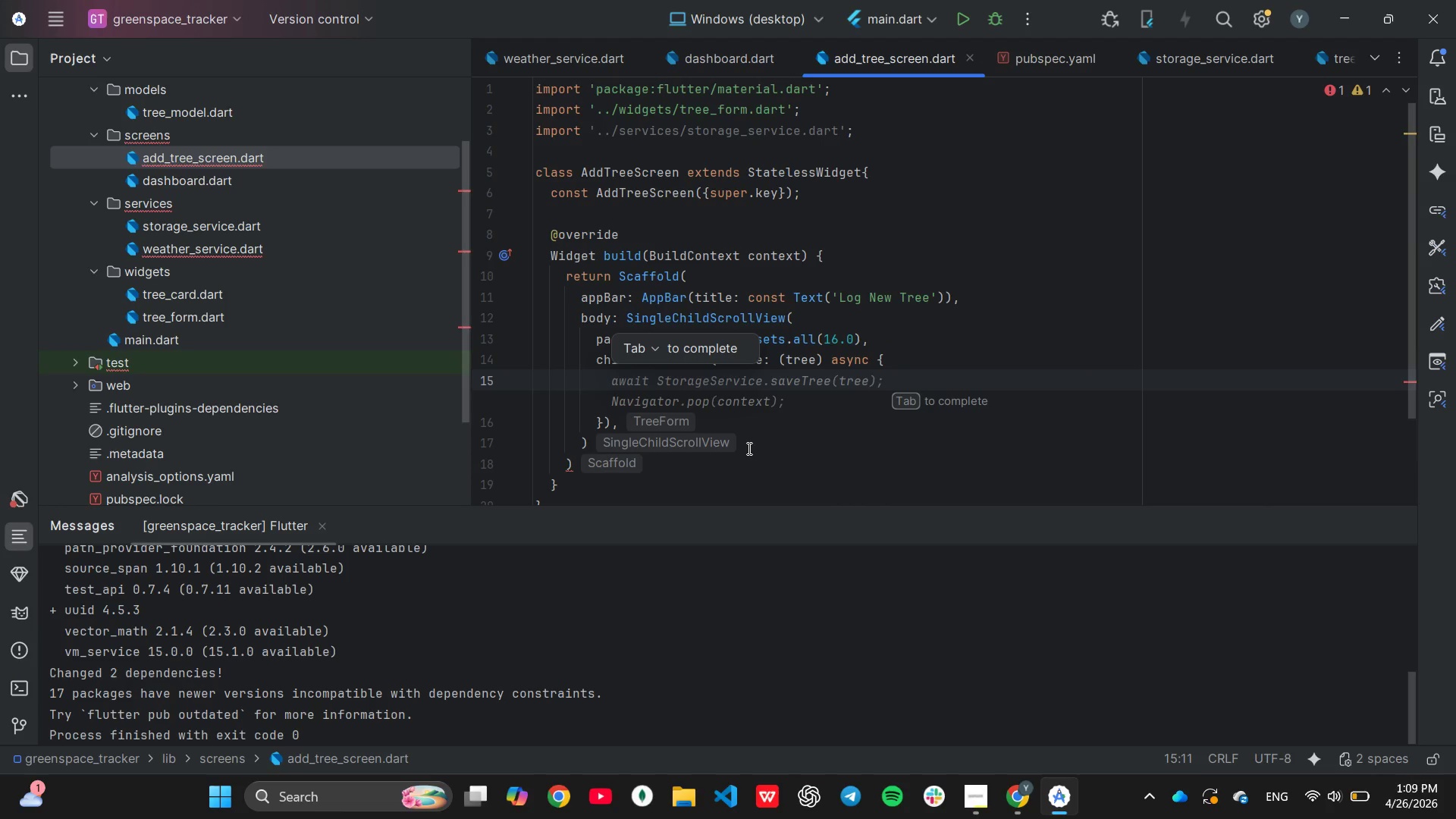 
wait(27.94)
 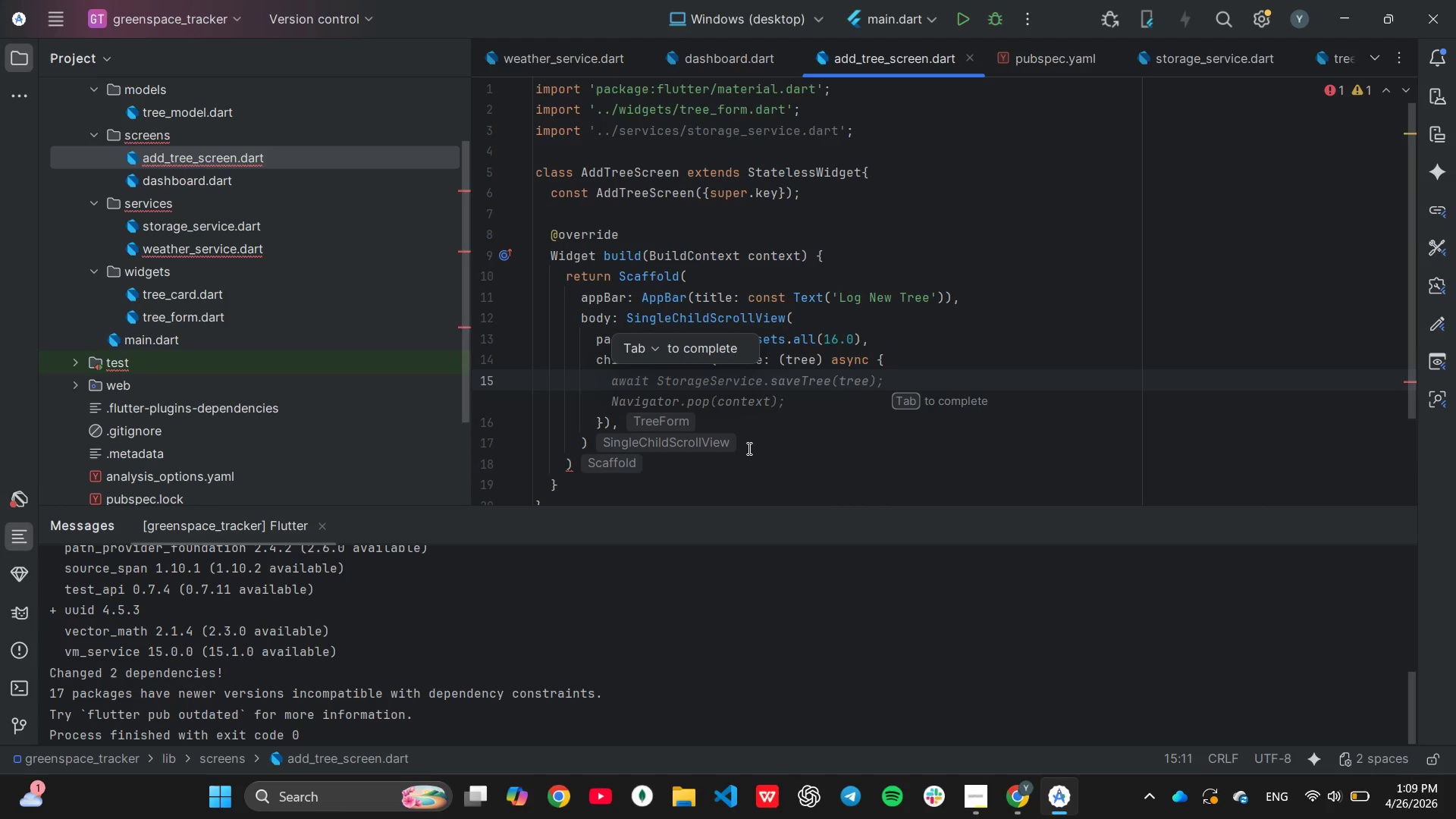 
key(Tab)
 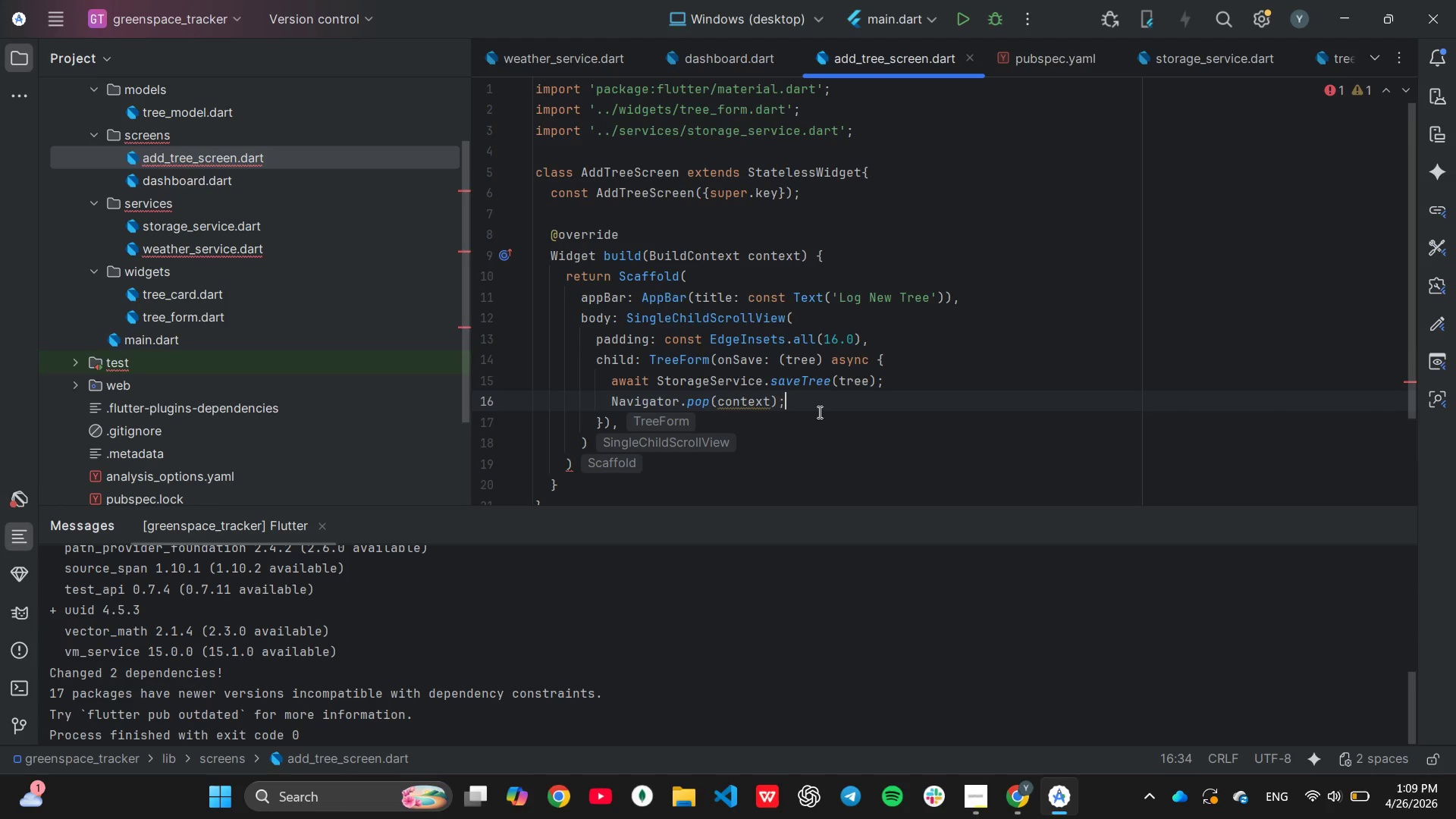 
wait(9.92)
 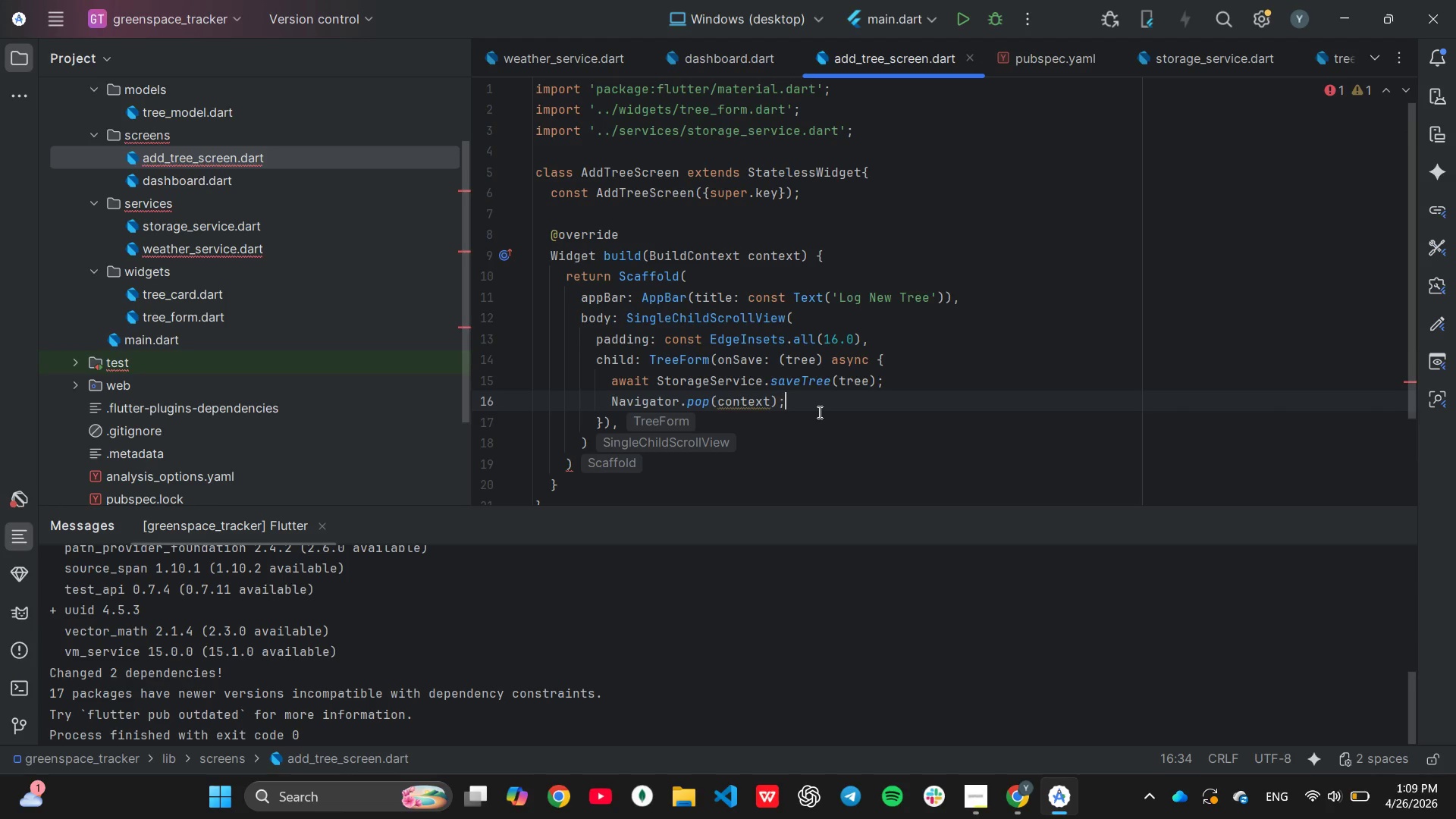 
left_click([834, 421])
 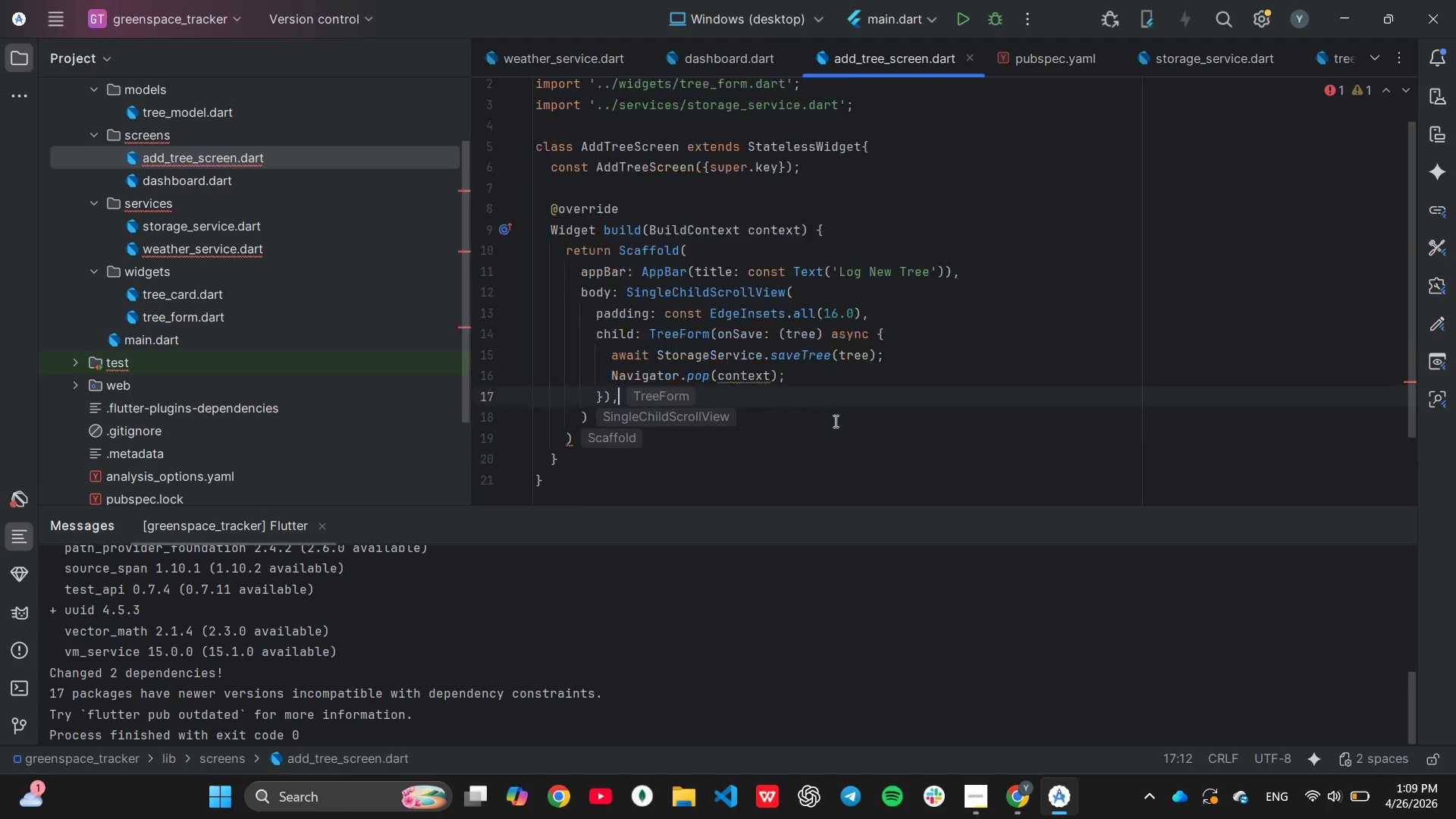 
scroll: coordinate [834, 421], scroll_direction: down, amount: 3.0
 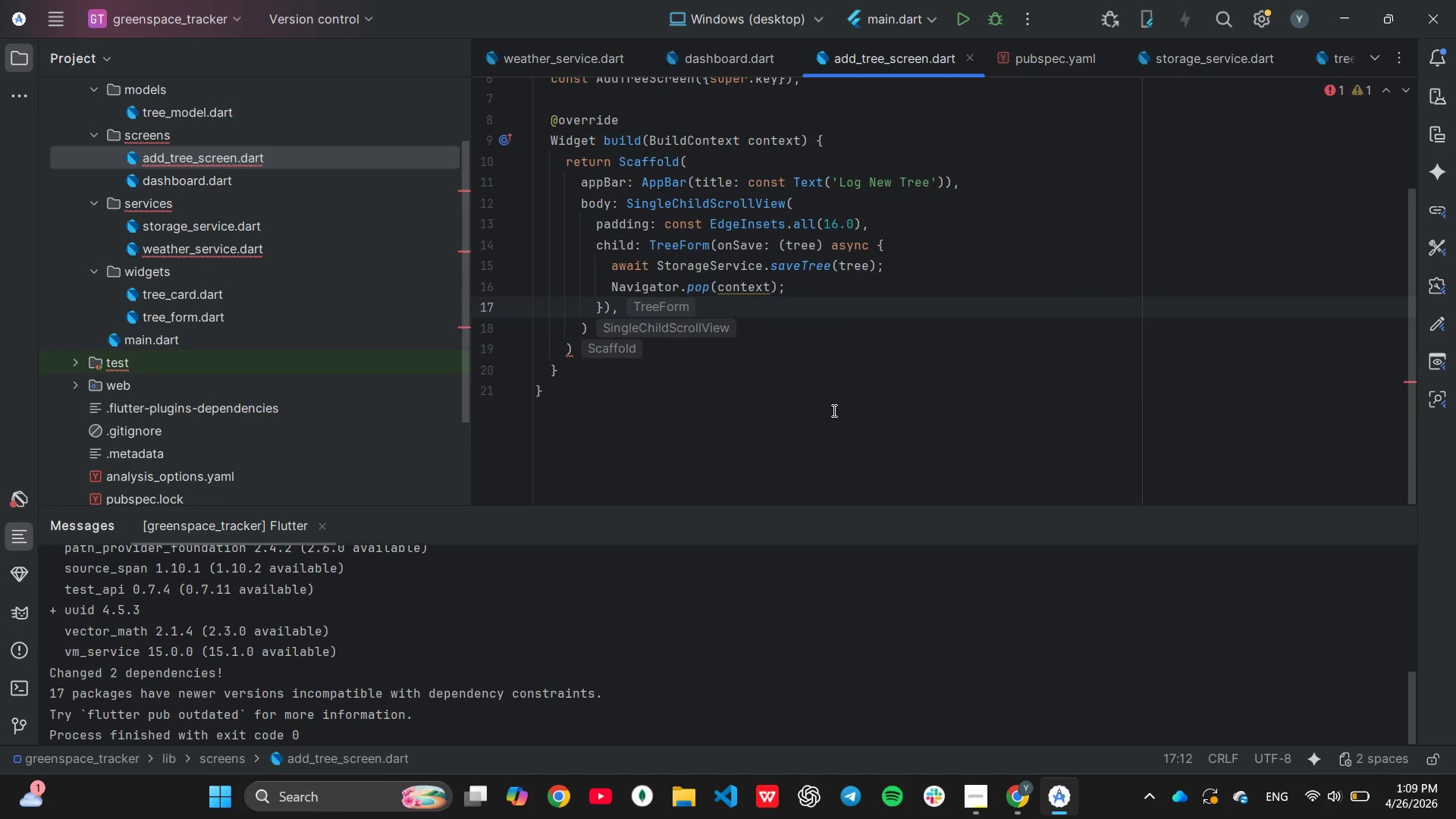 
left_click([833, 410])
 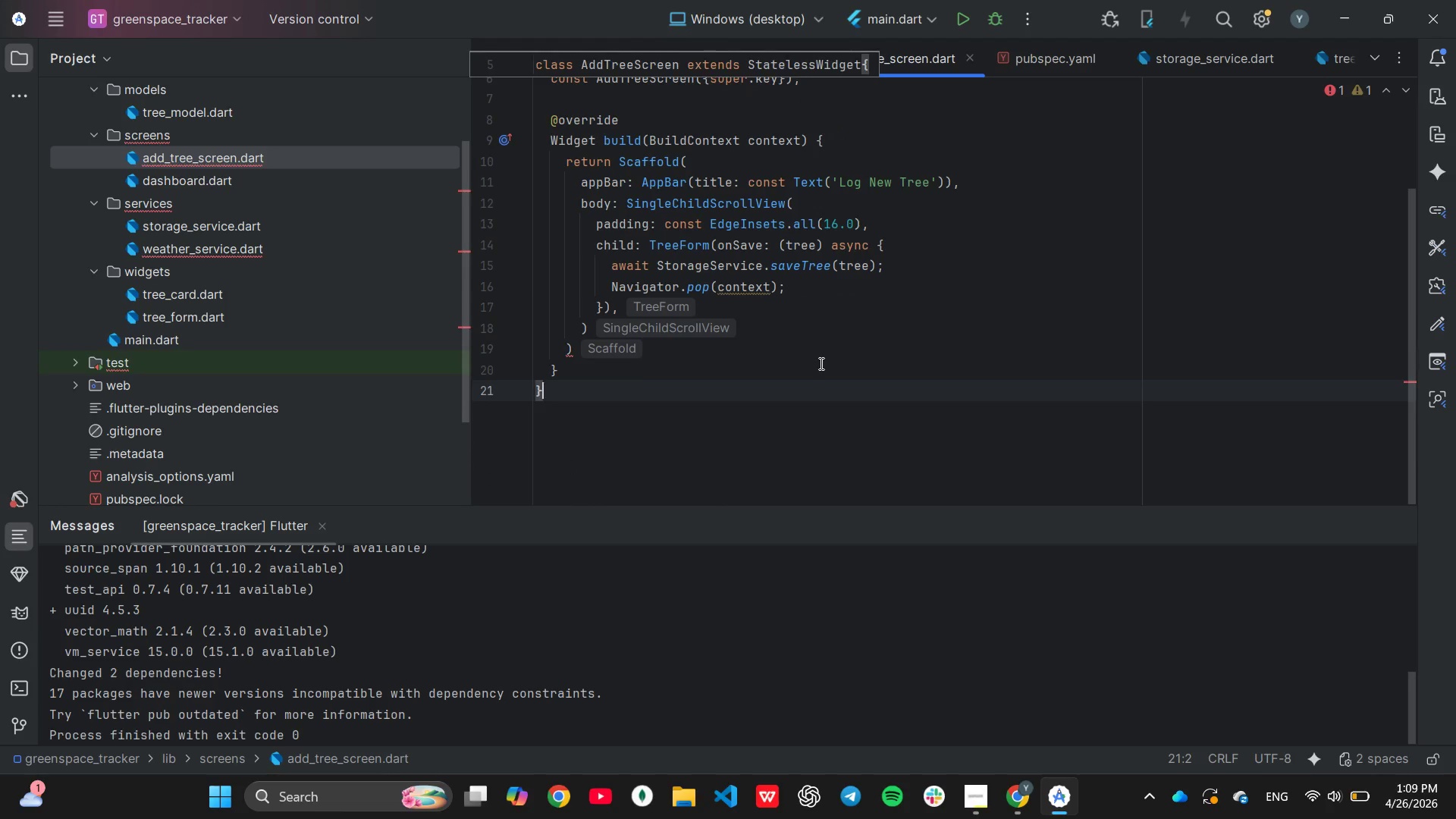 
left_click([820, 363])
 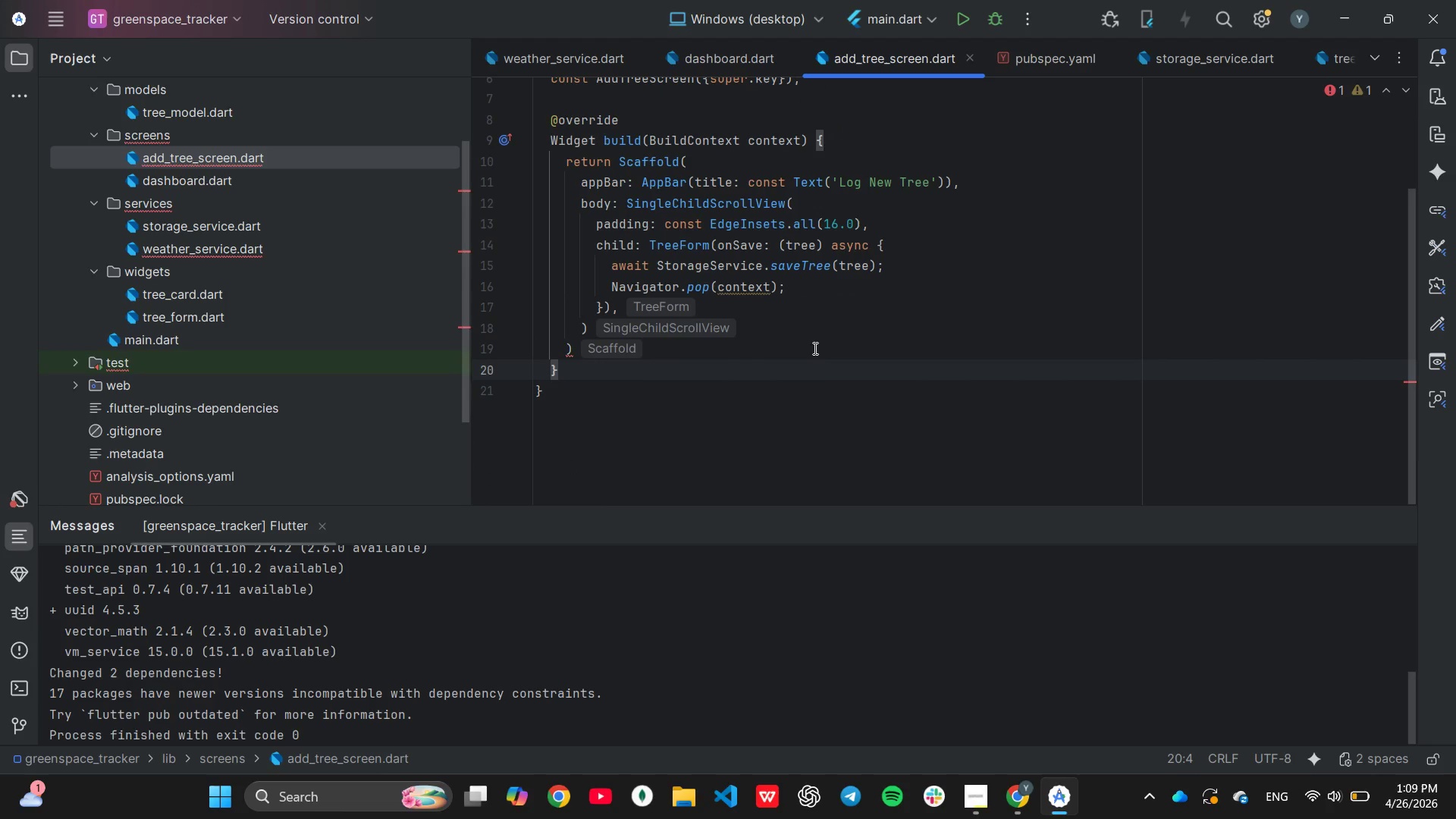 
left_click([814, 348])
 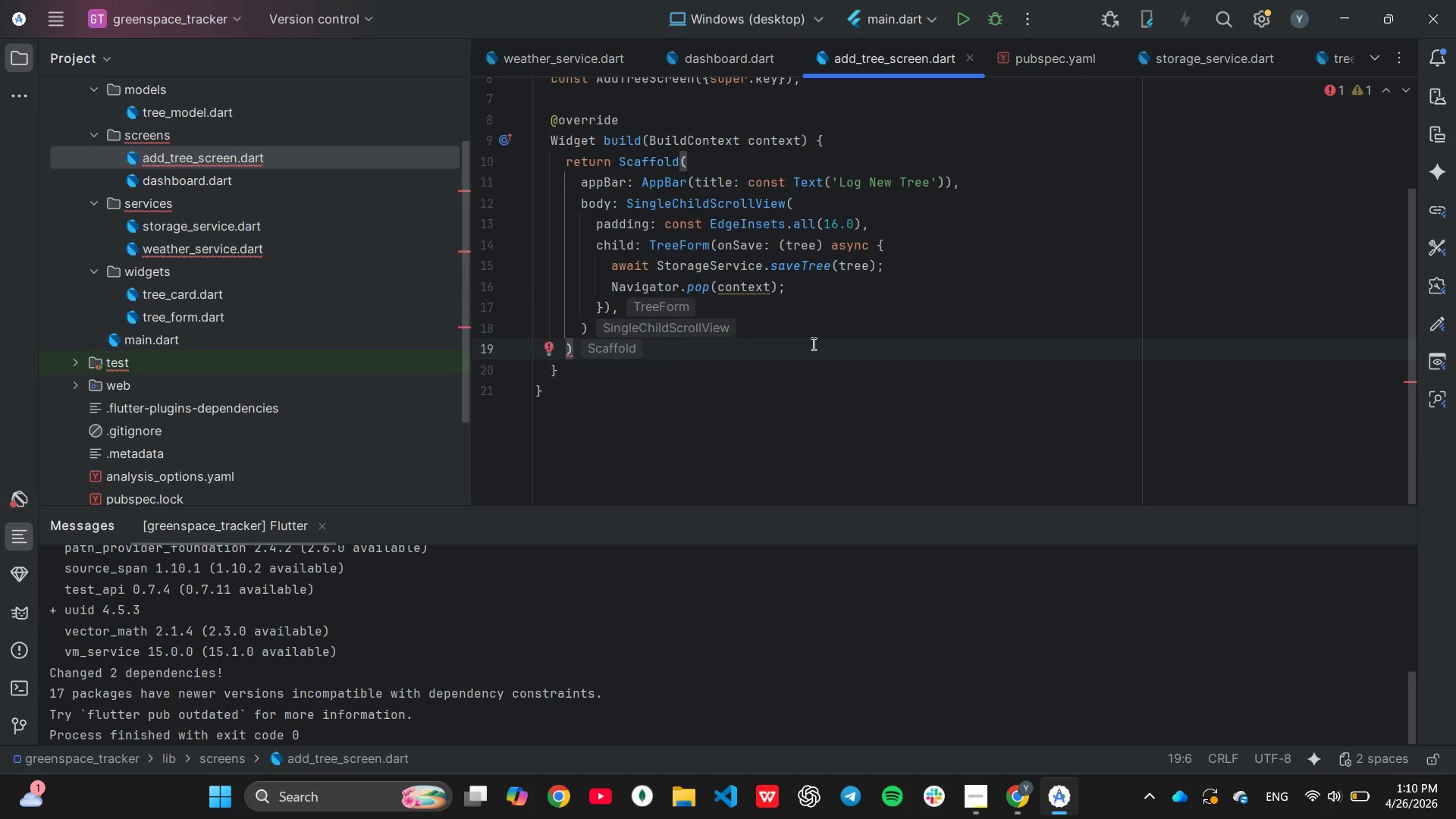 
key(Semicolon)
 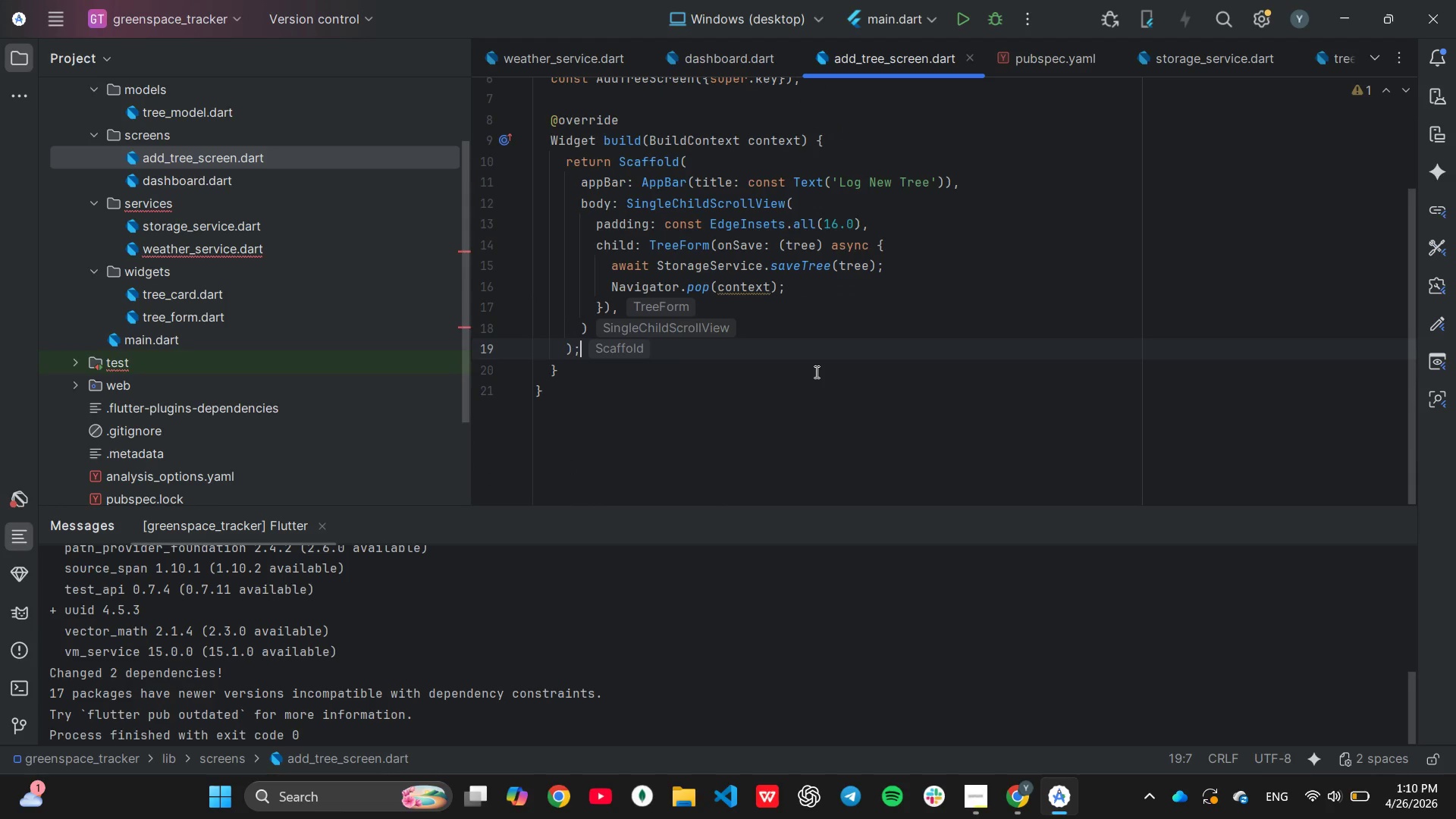 
scroll: coordinate [979, 388], scroll_direction: up, amount: 4.0
 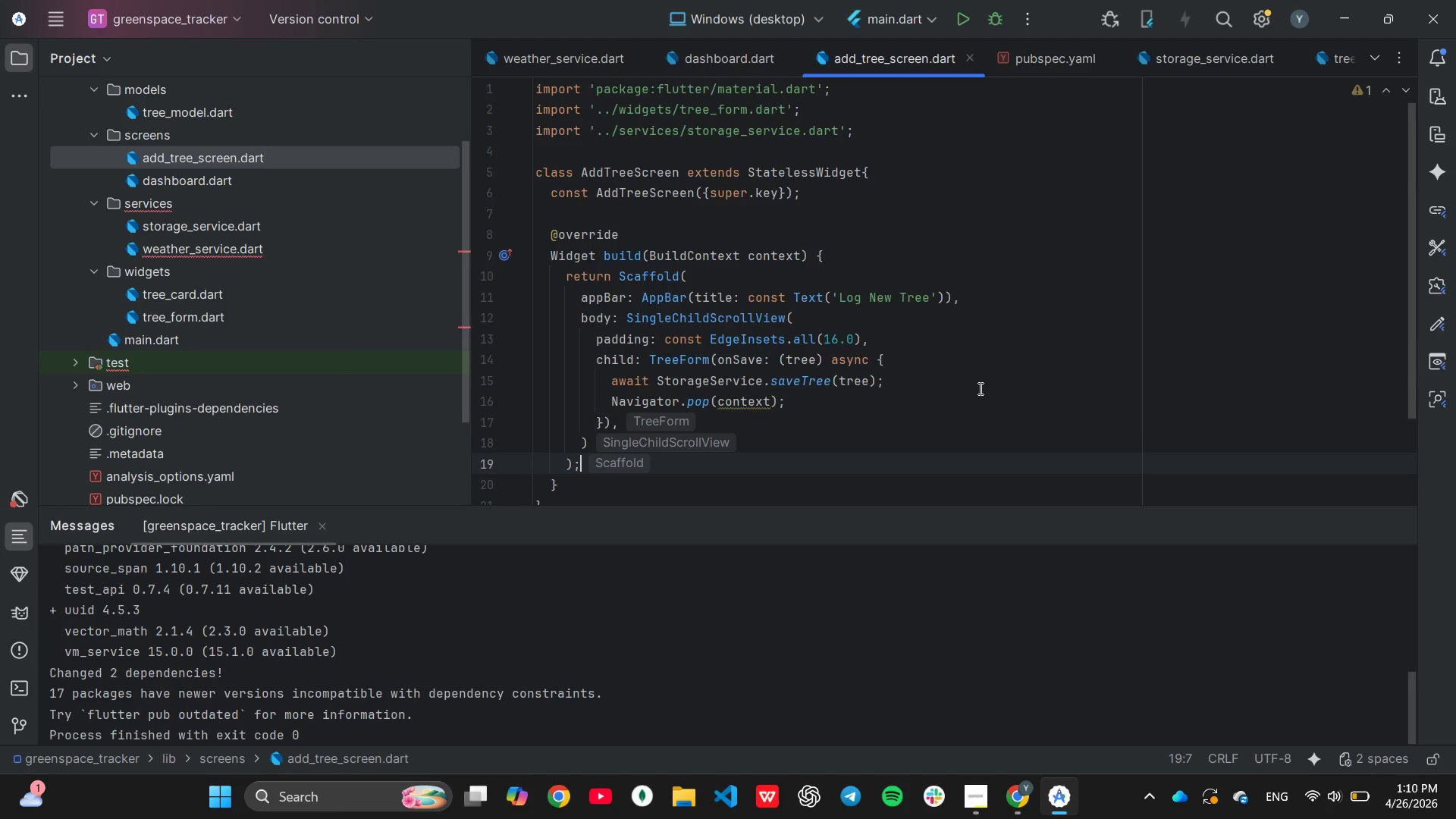 
scroll: coordinate [979, 388], scroll_direction: down, amount: 2.0
 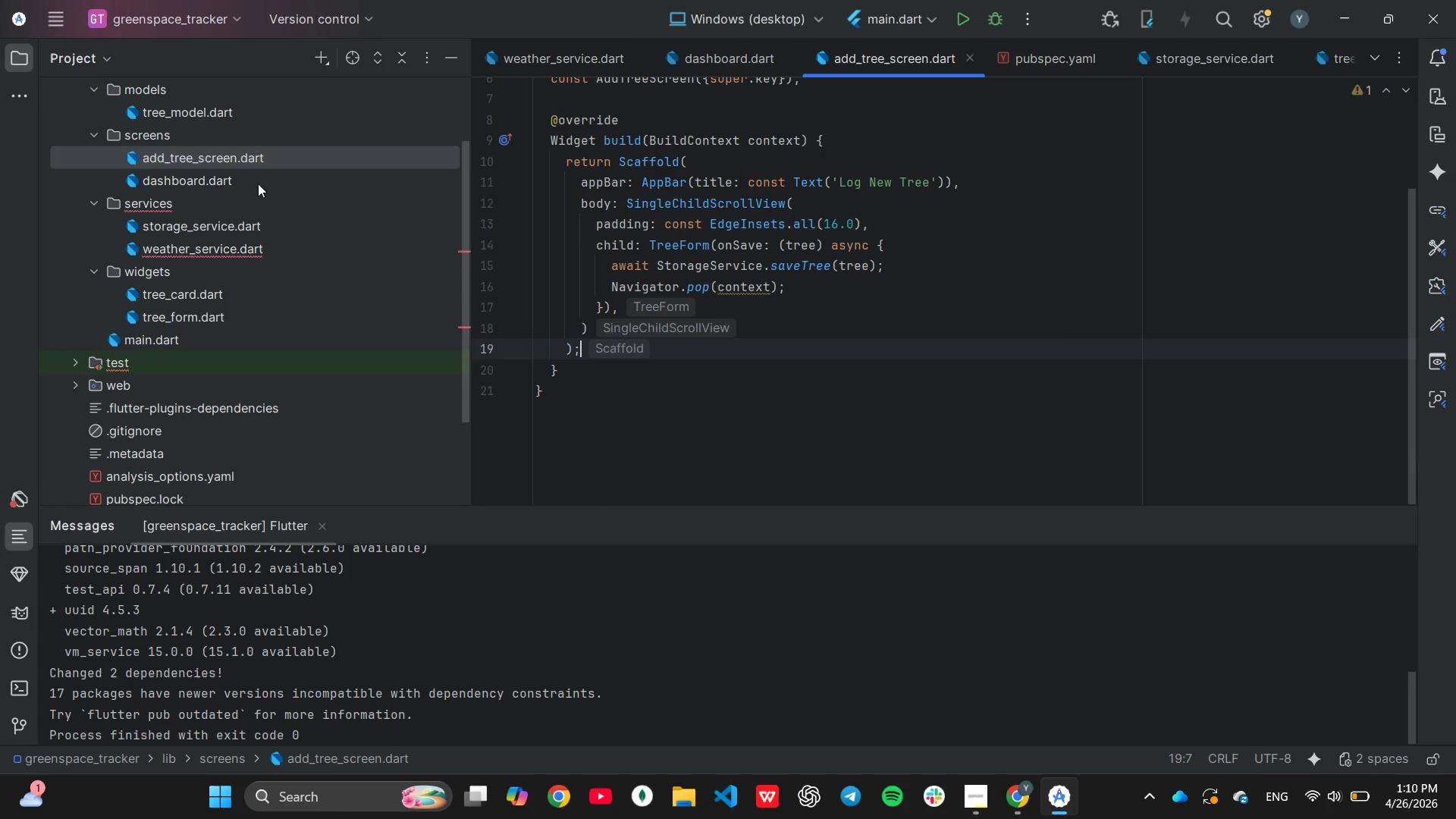 
double_click([259, 184])
 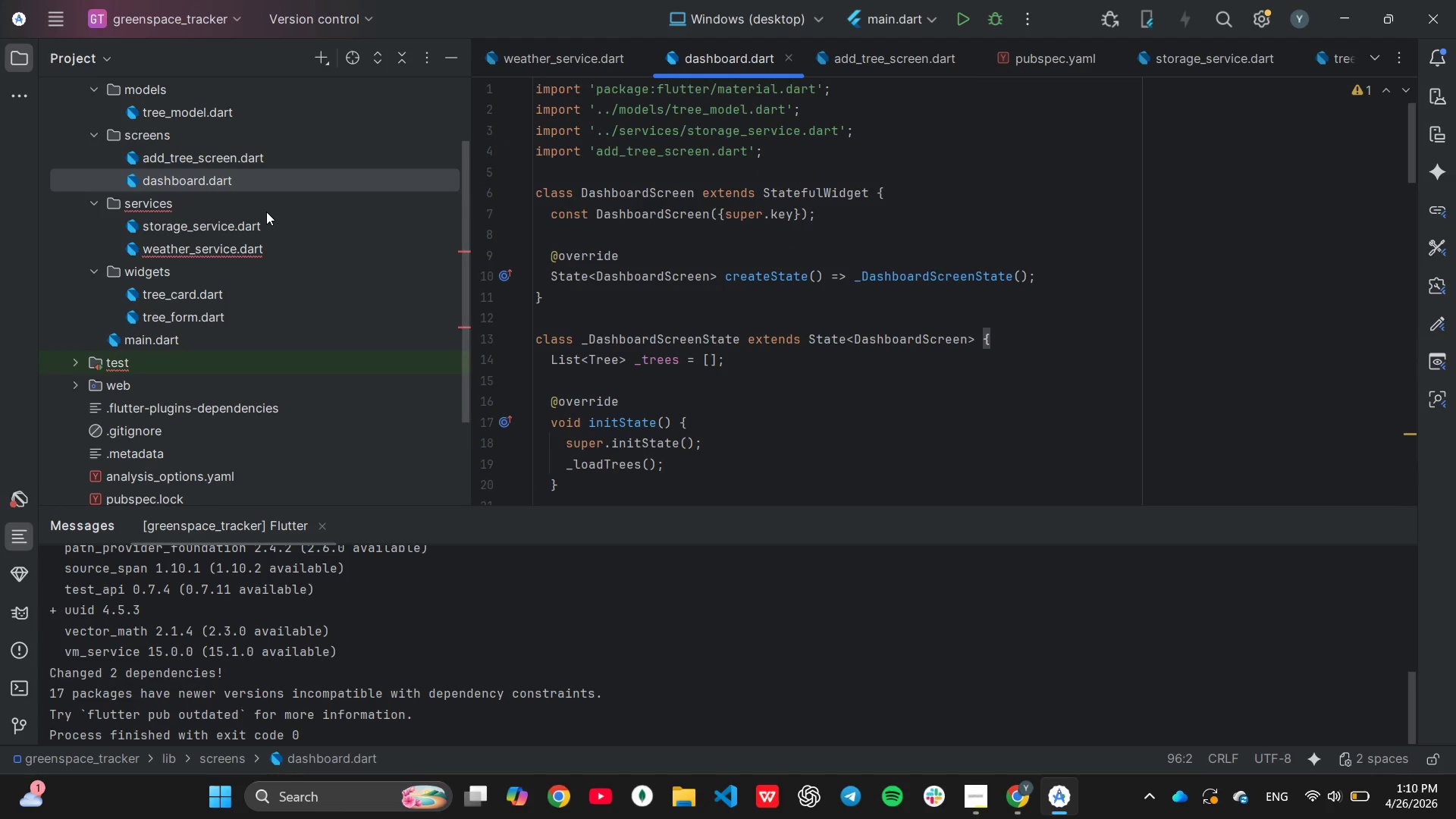 
scroll: coordinate [265, 217], scroll_direction: up, amount: 1.0
 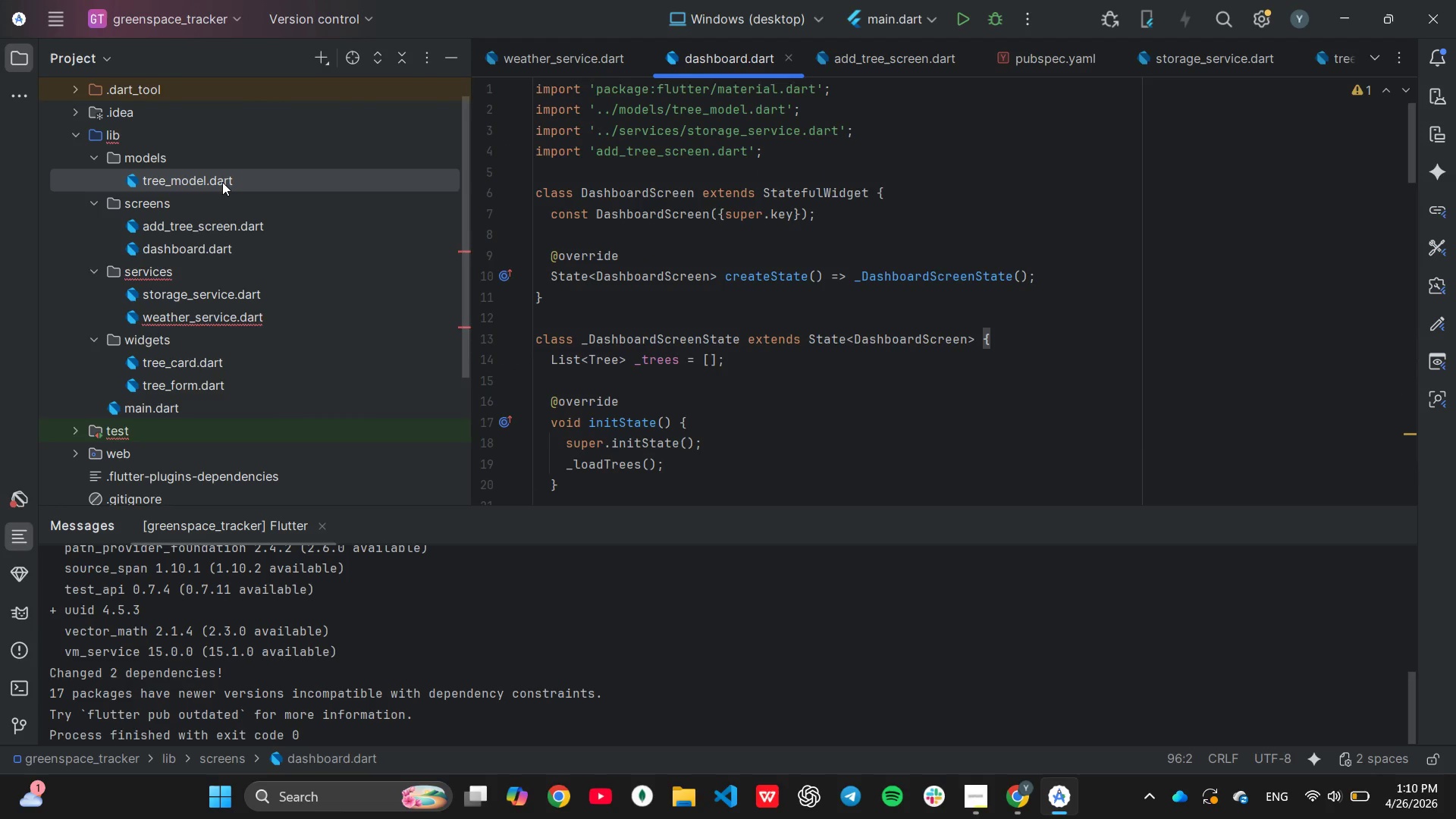 
double_click([222, 182])
 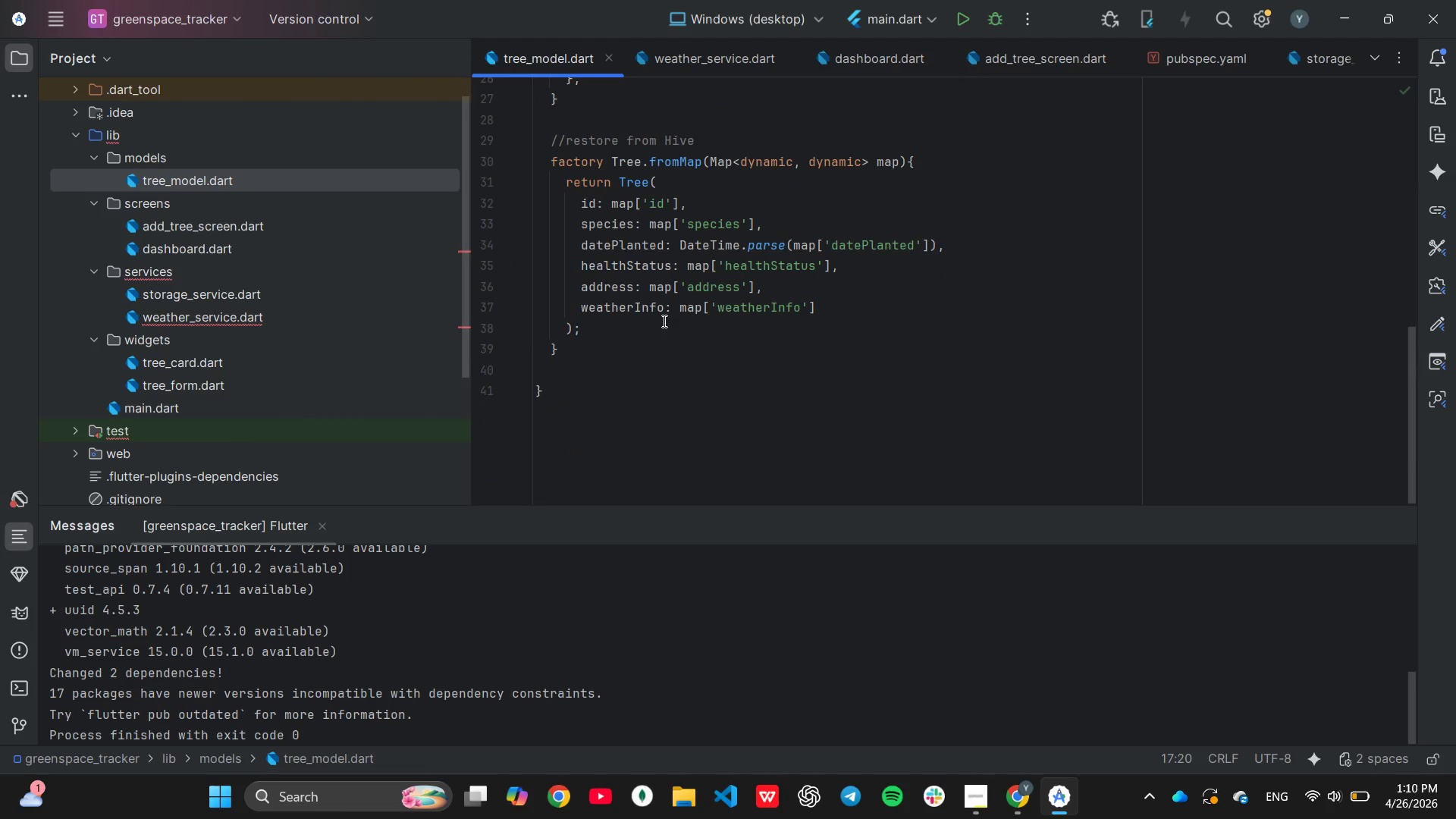 
scroll: coordinate [663, 321], scroll_direction: up, amount: 4.0
 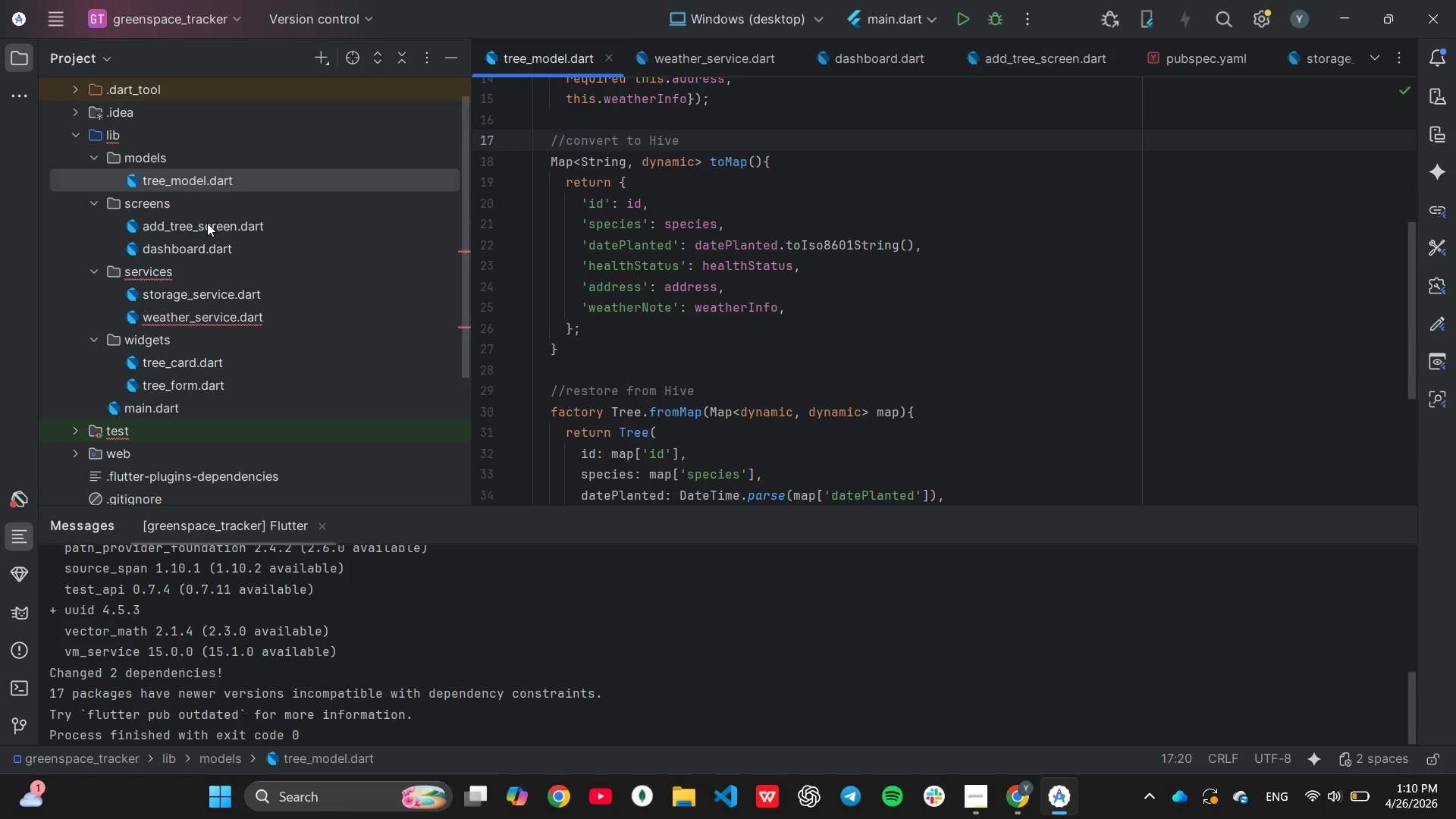 
double_click([208, 222])
 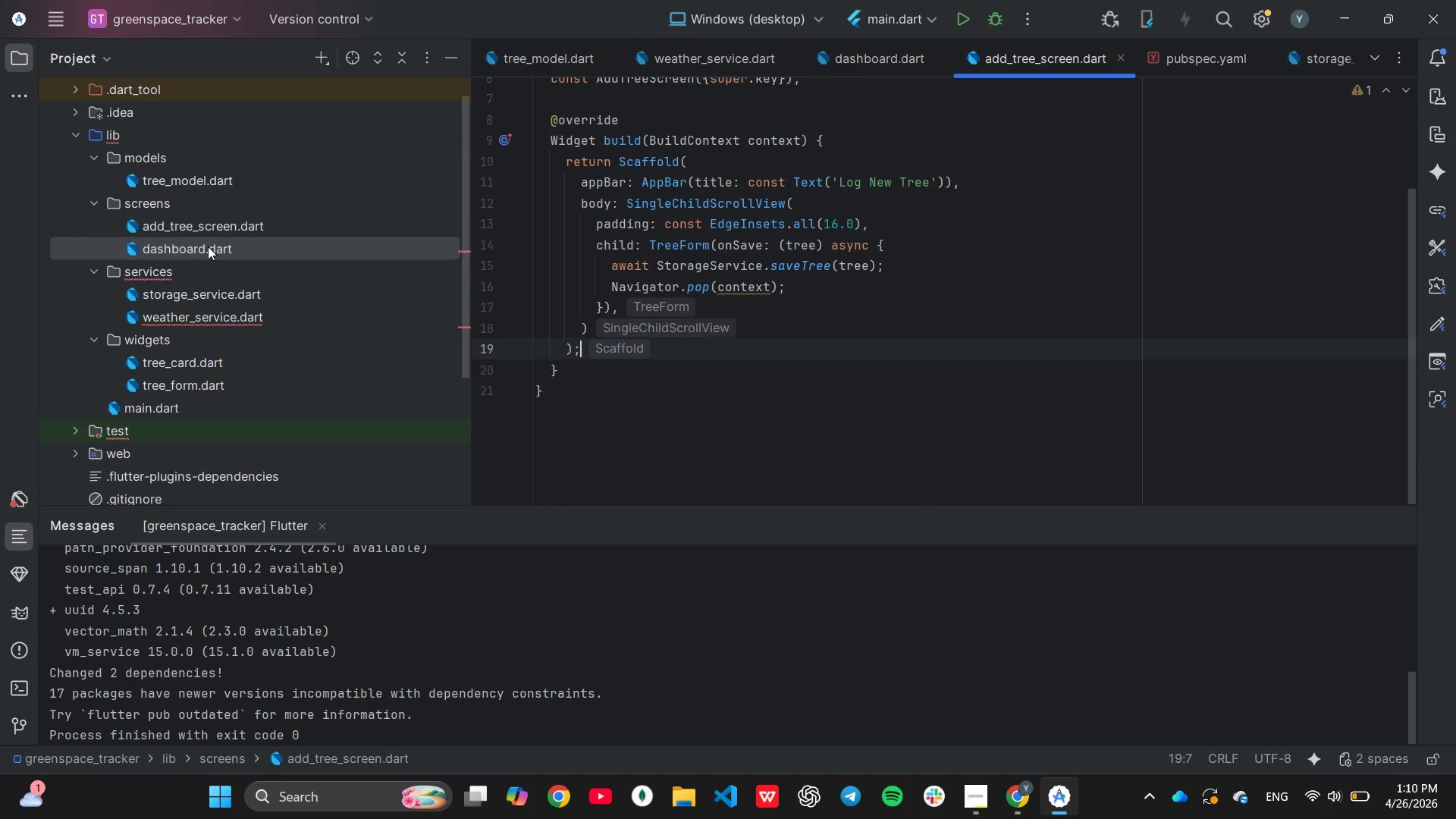 
double_click([208, 246])
 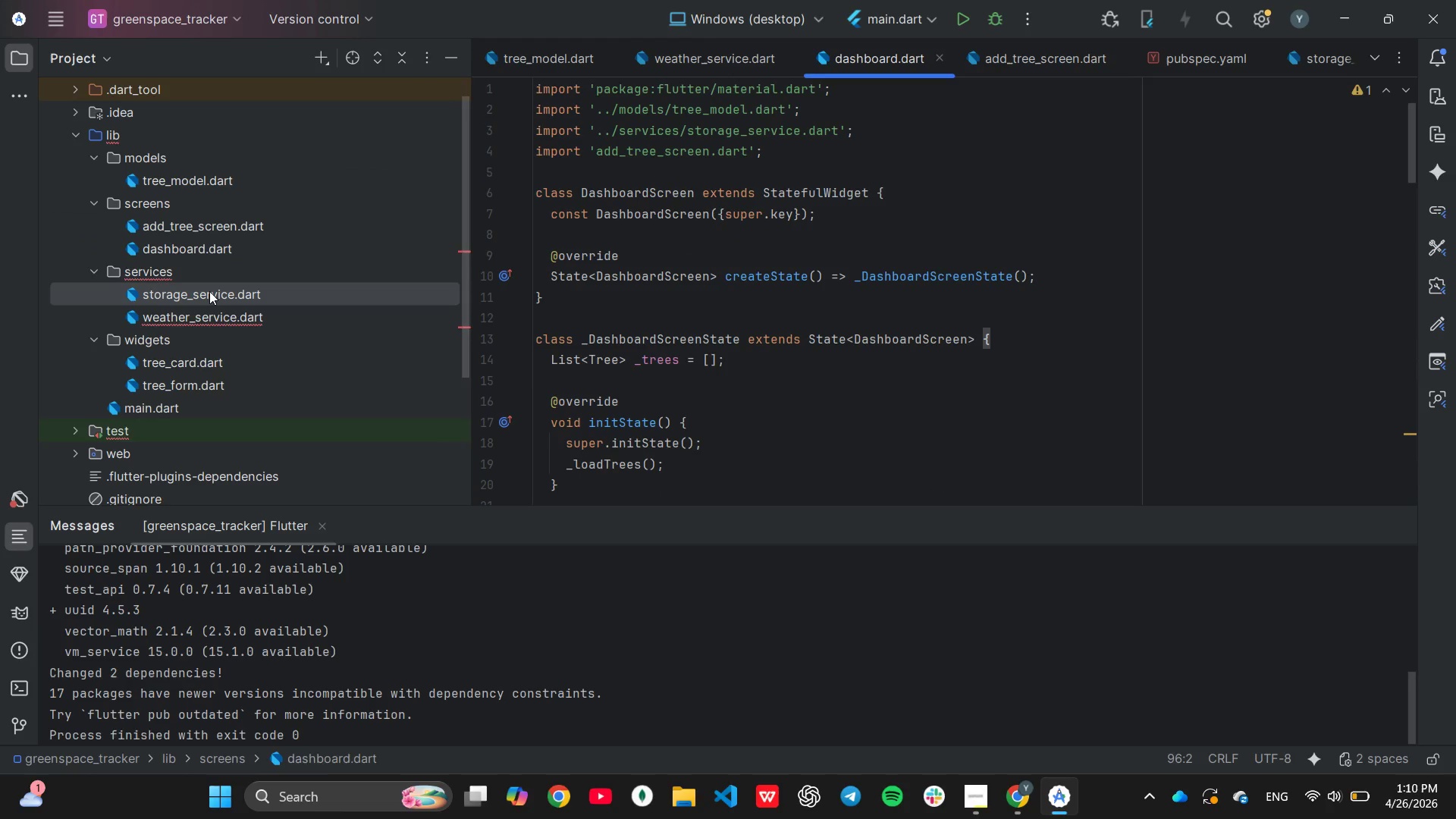 
double_click([210, 292])
 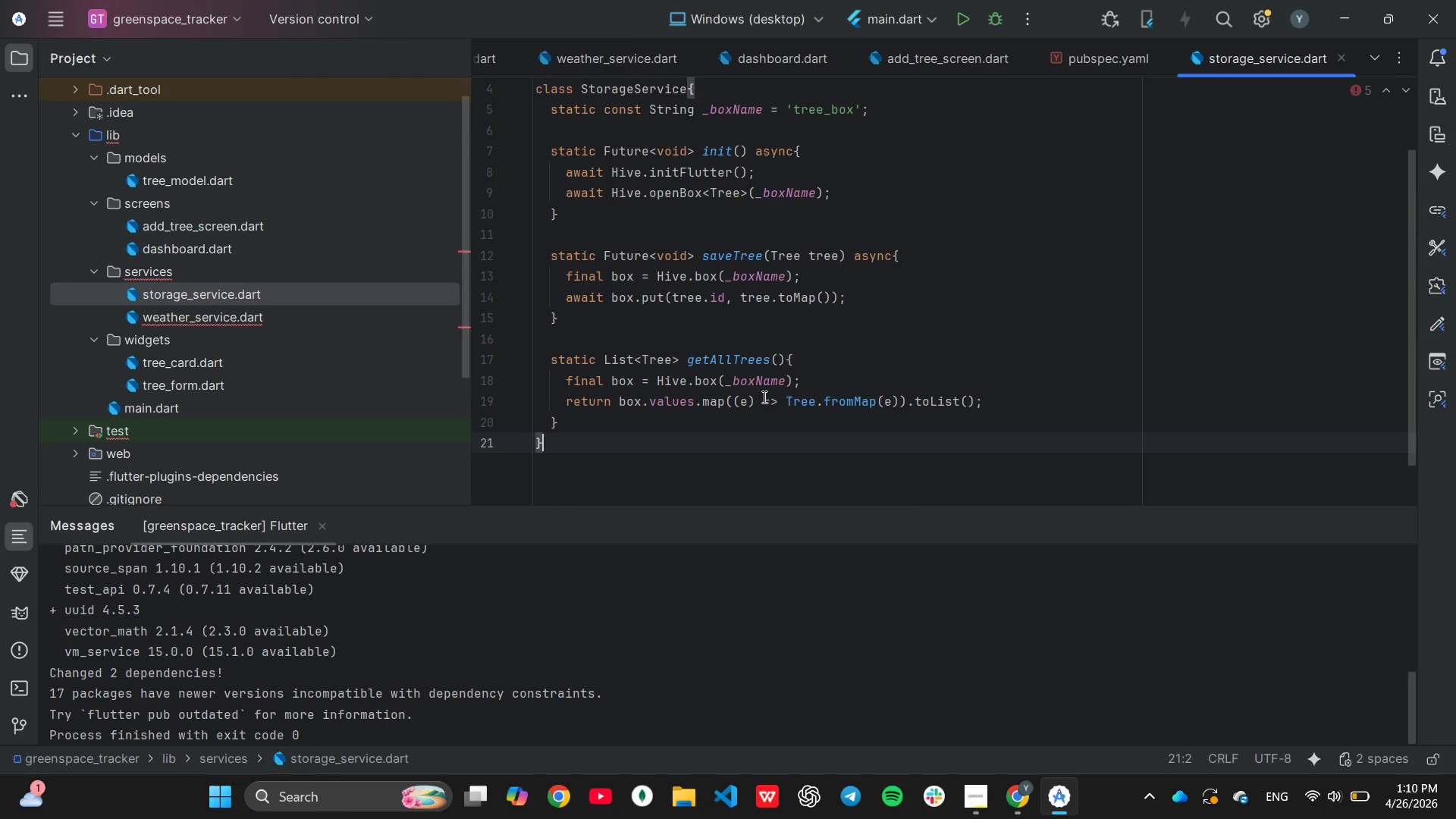 
scroll: coordinate [763, 397], scroll_direction: up, amount: 3.0
 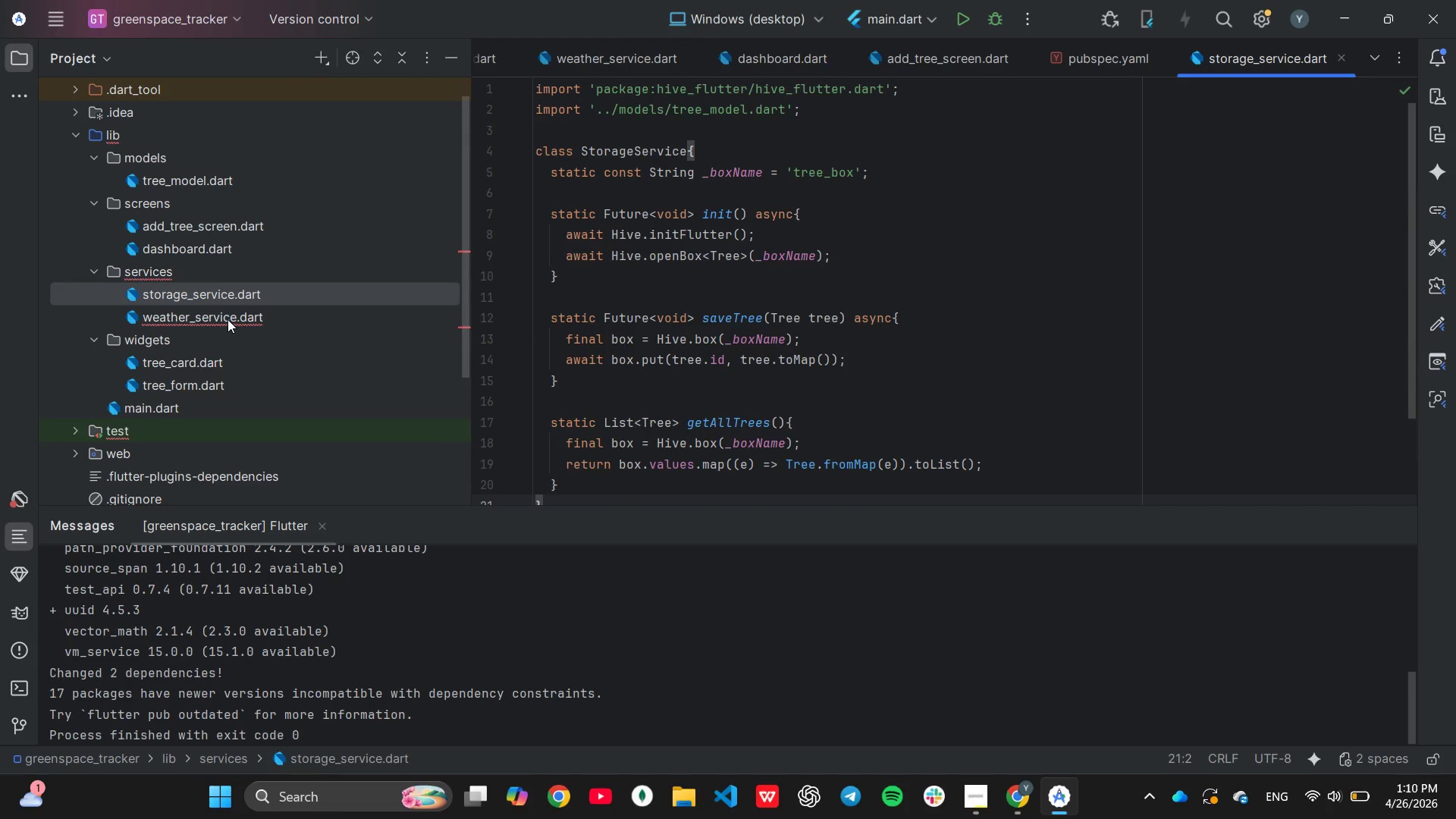 
double_click([228, 318])
 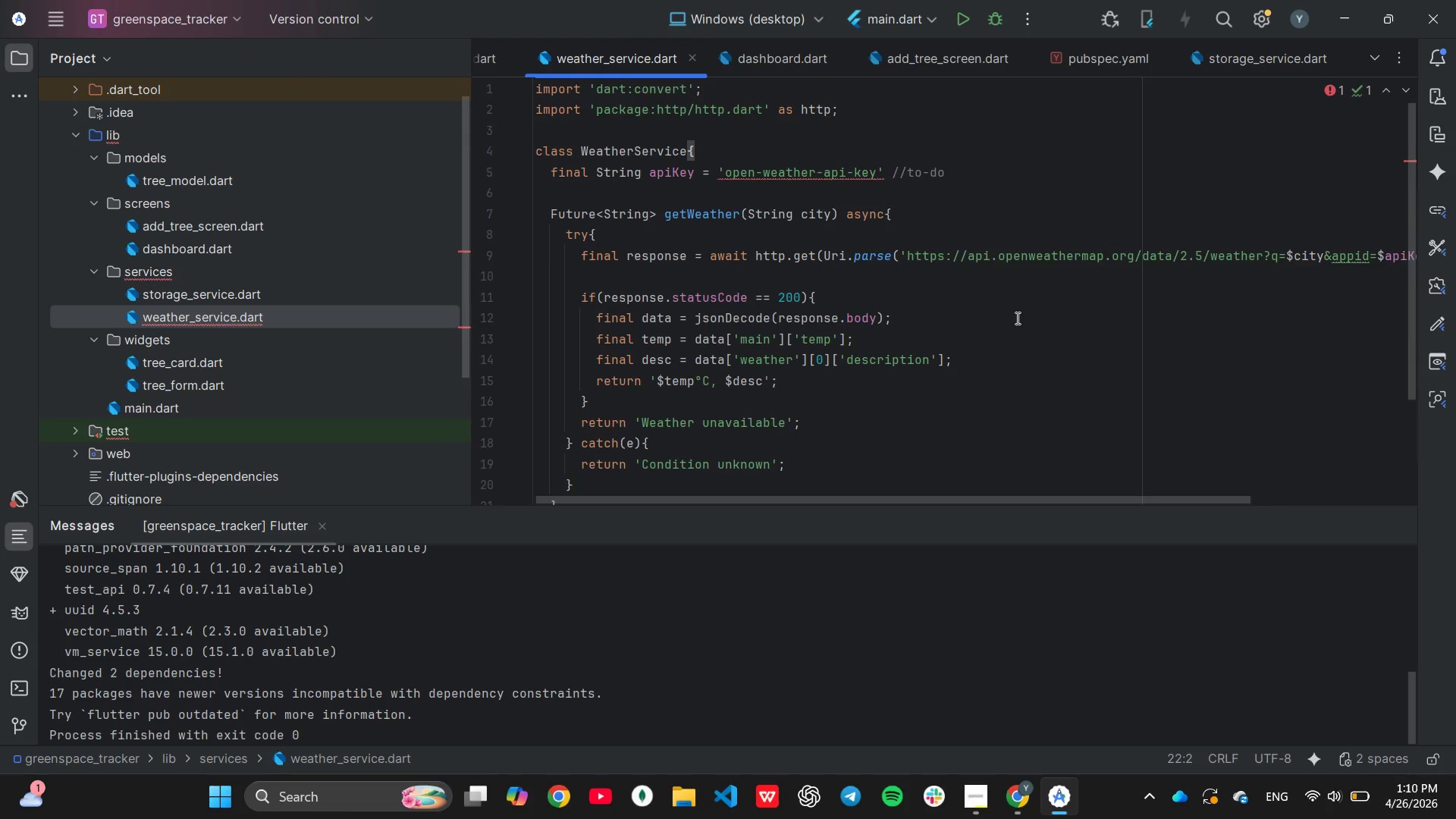 
scroll: coordinate [1017, 318], scroll_direction: none, amount: 0.0
 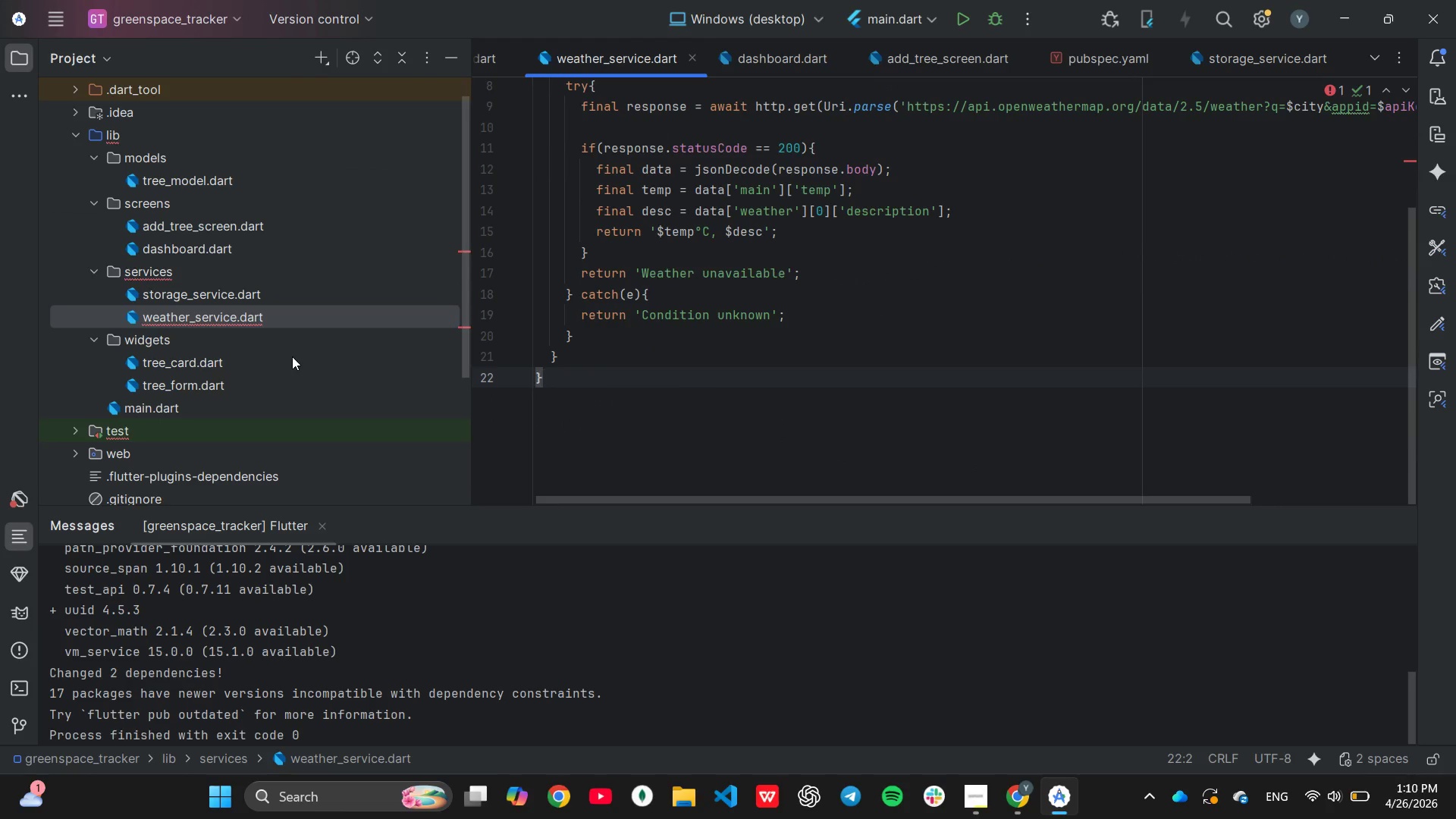 
double_click([292, 356])
 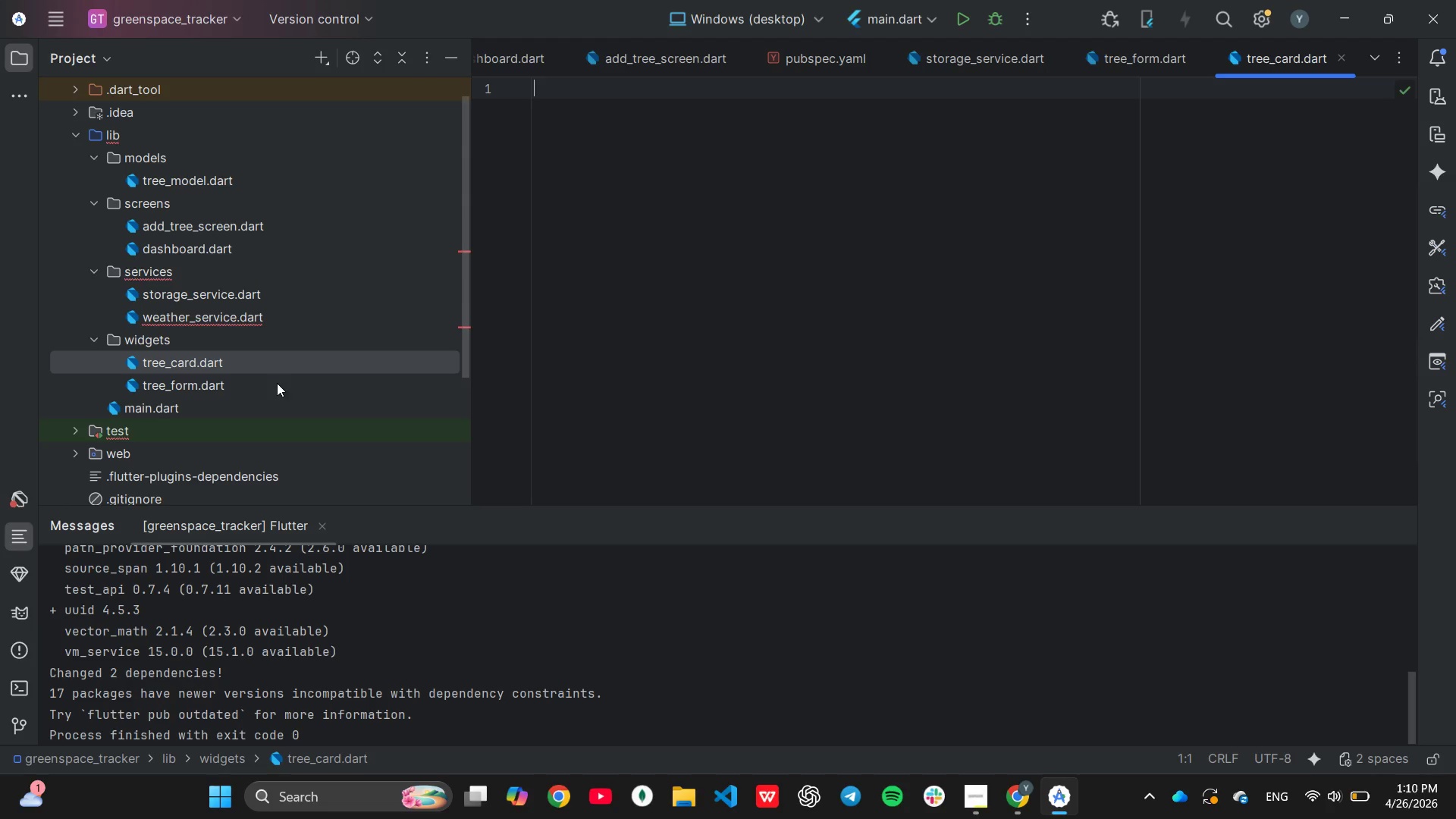 
double_click([277, 383])
 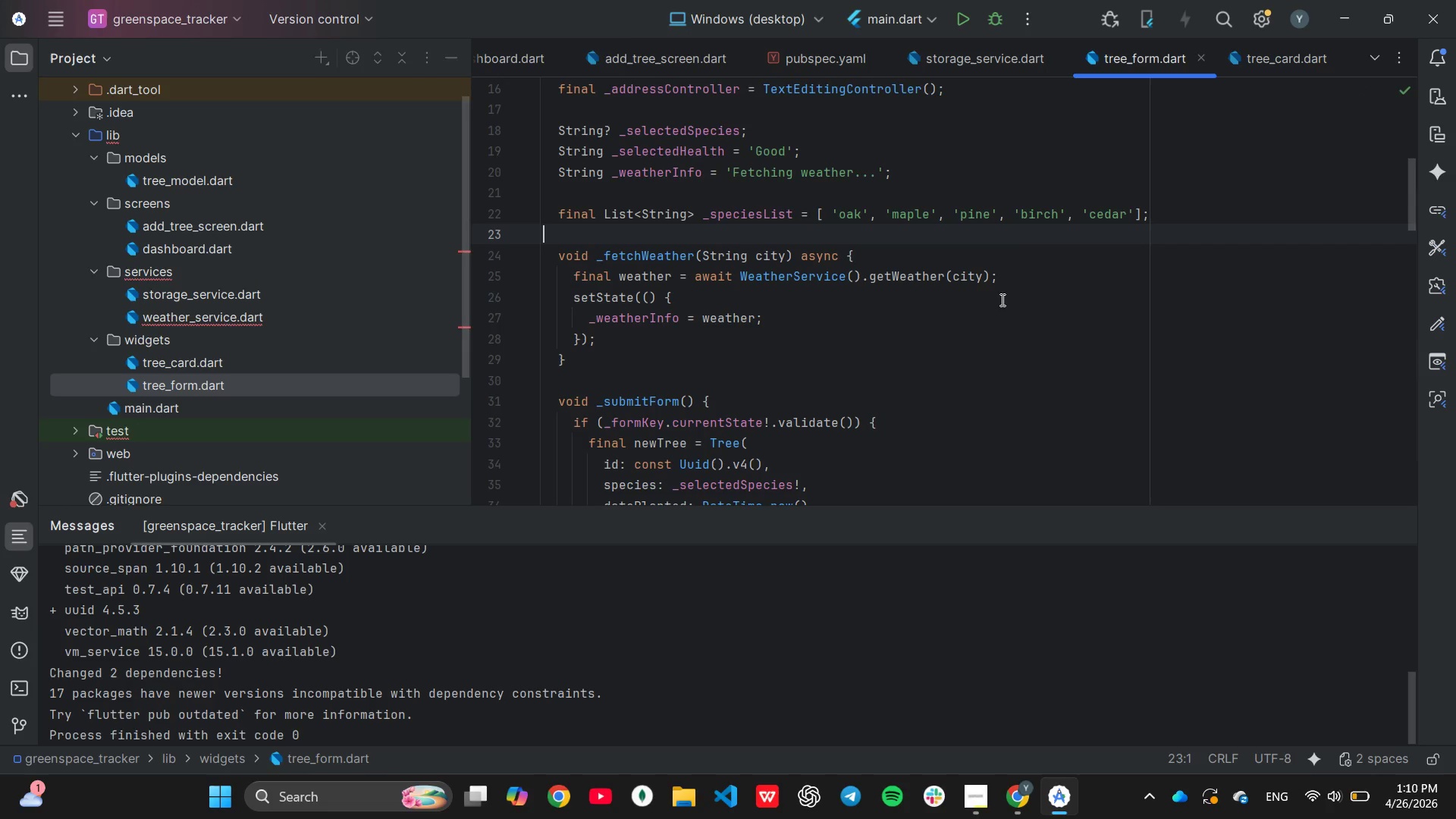 
scroll: coordinate [275, 361], scroll_direction: down, amount: 15.0
 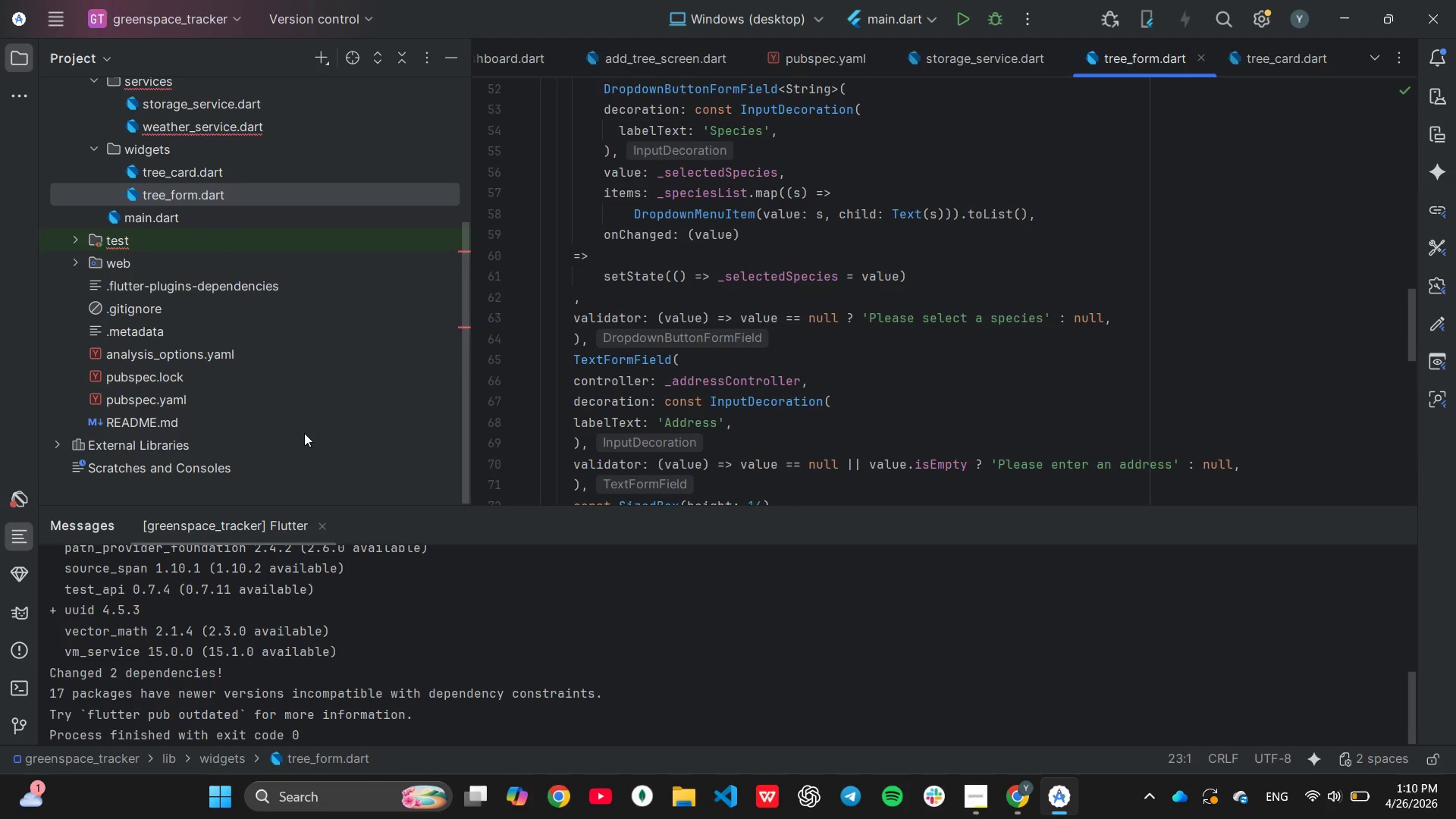 
scroll: coordinate [274, 344], scroll_direction: up, amount: 2.0
 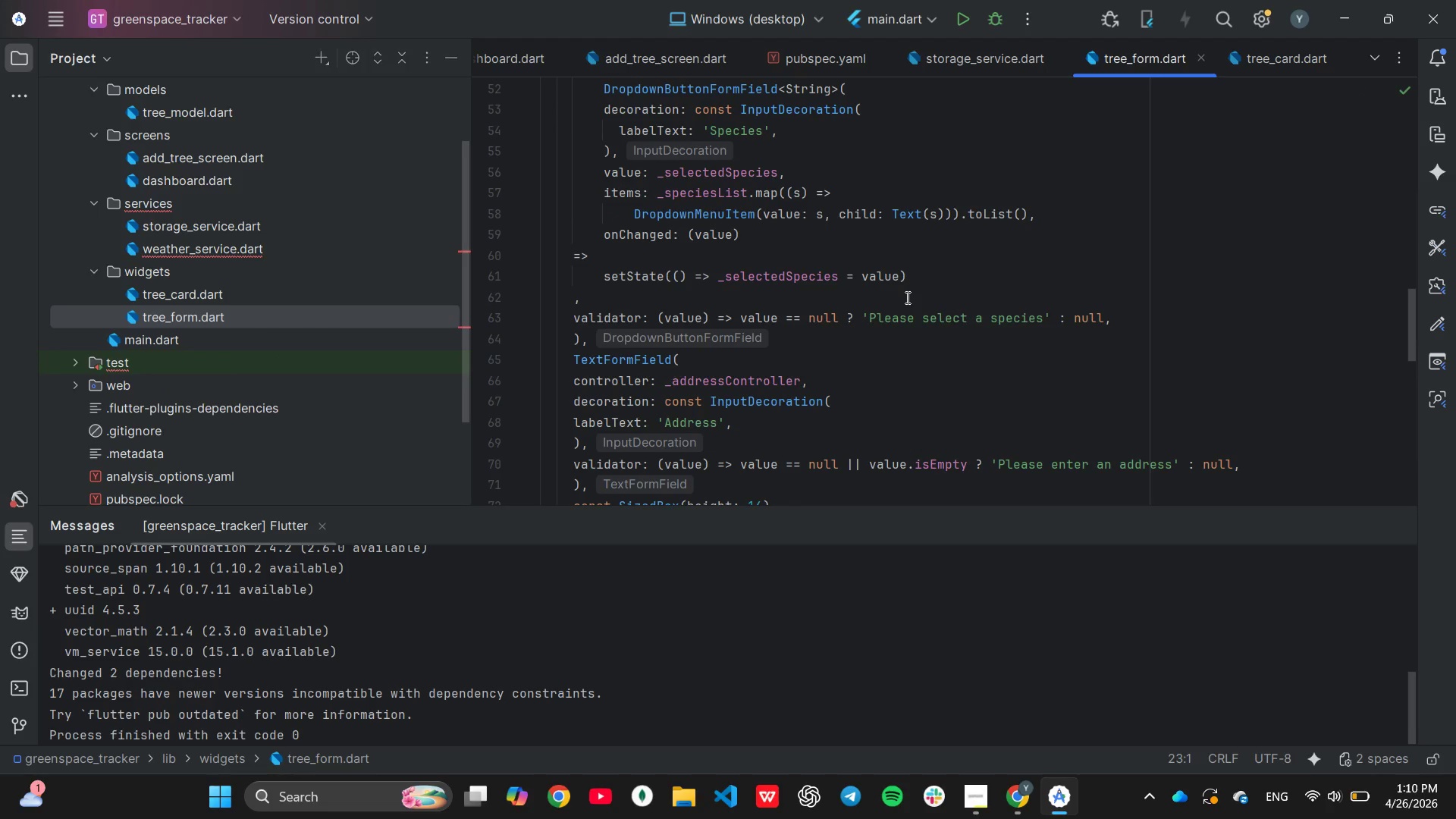 
scroll: coordinate [906, 297], scroll_direction: down, amount: 4.0
 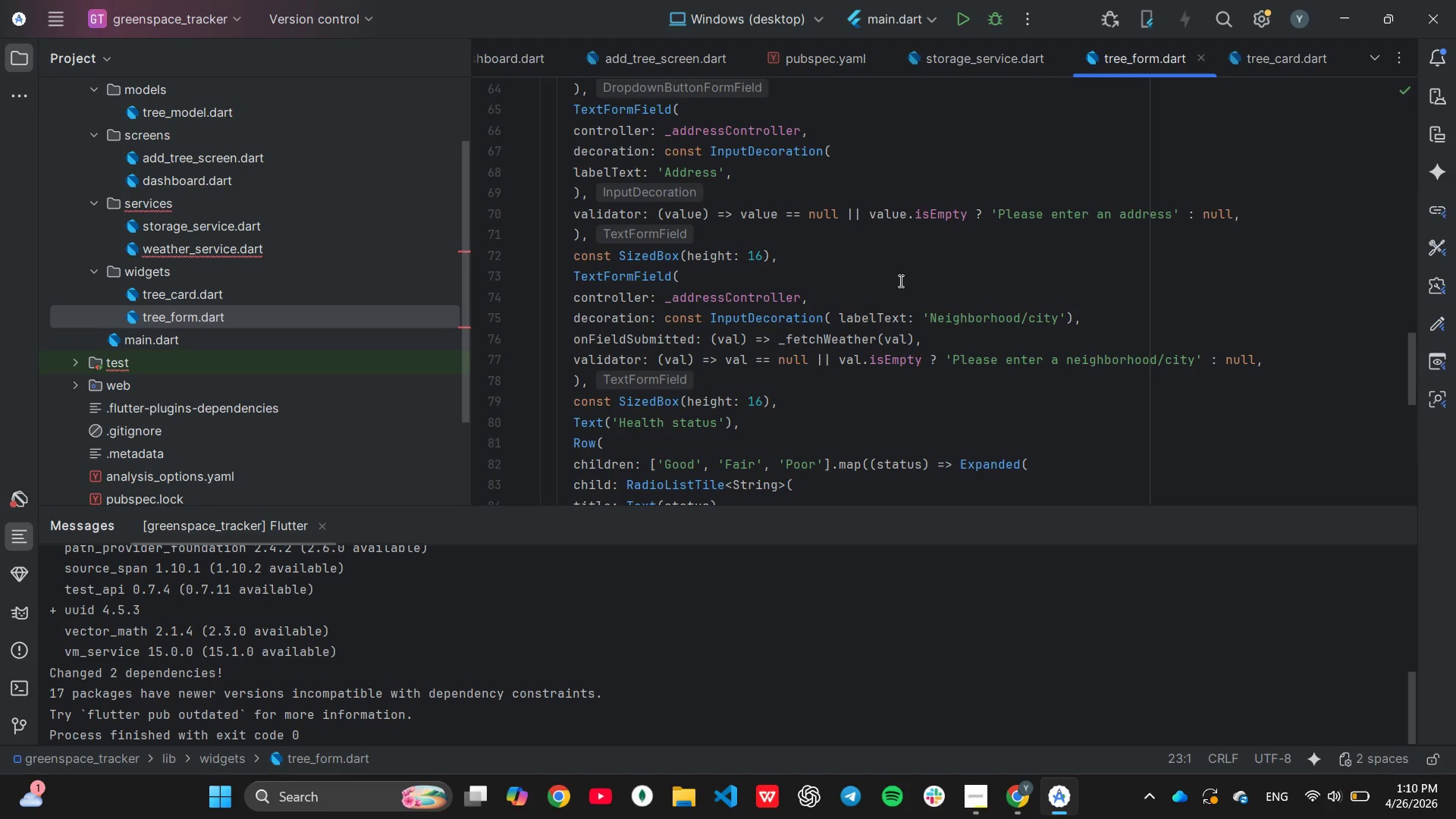 
wait(13.21)
 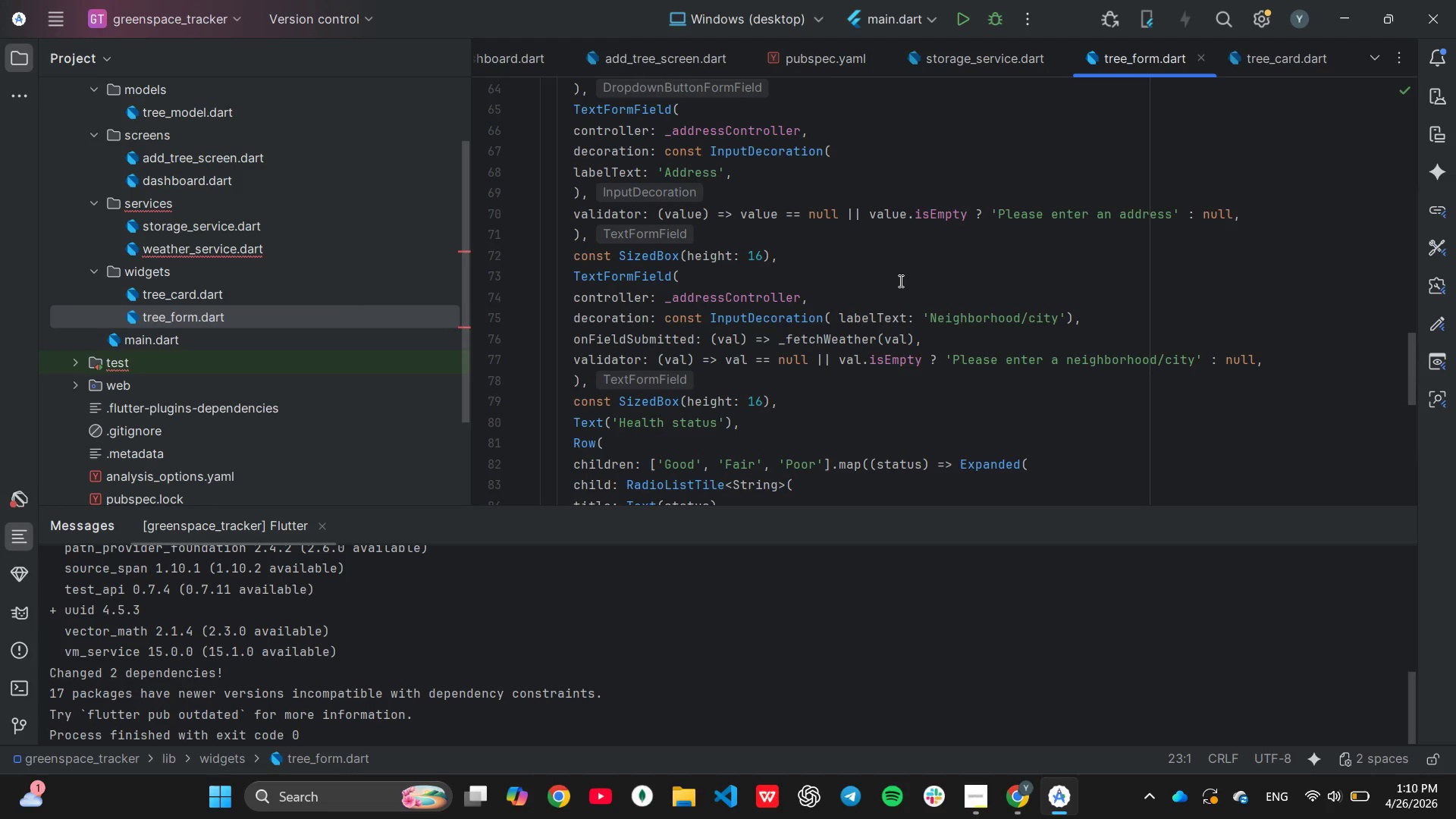 
left_click([890, 279])
 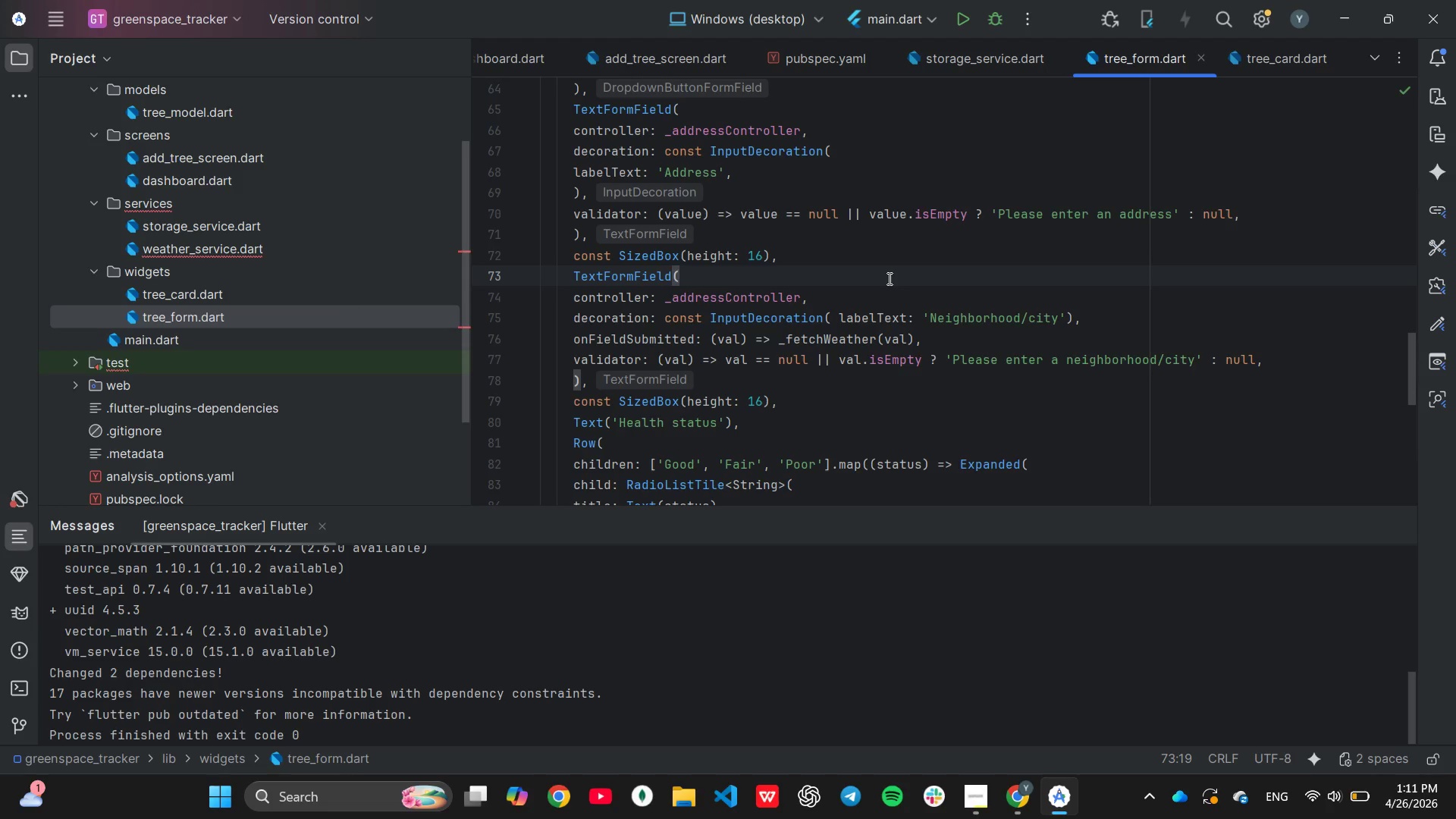 
wait(16.66)
 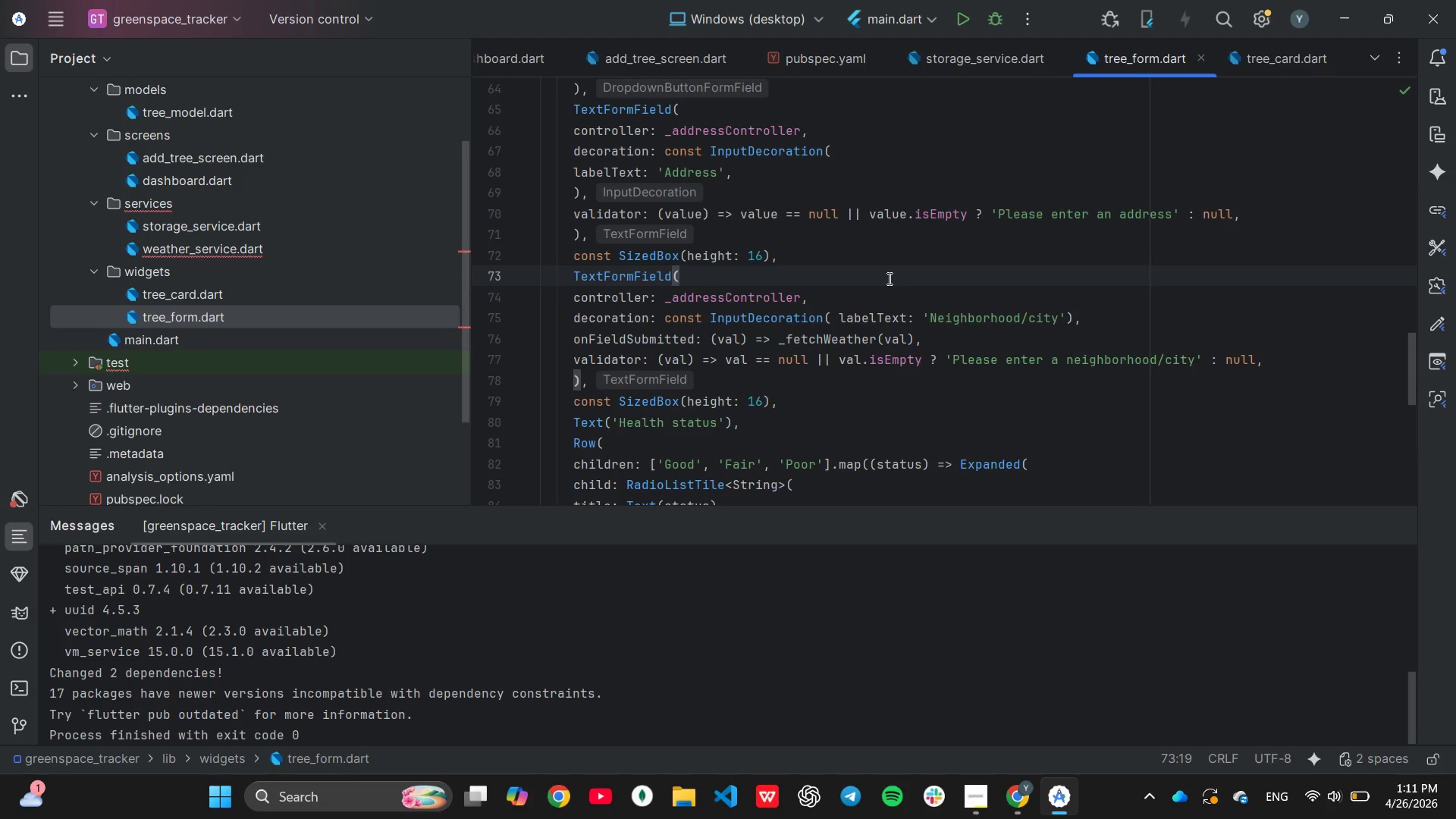 
double_click([182, 337])
 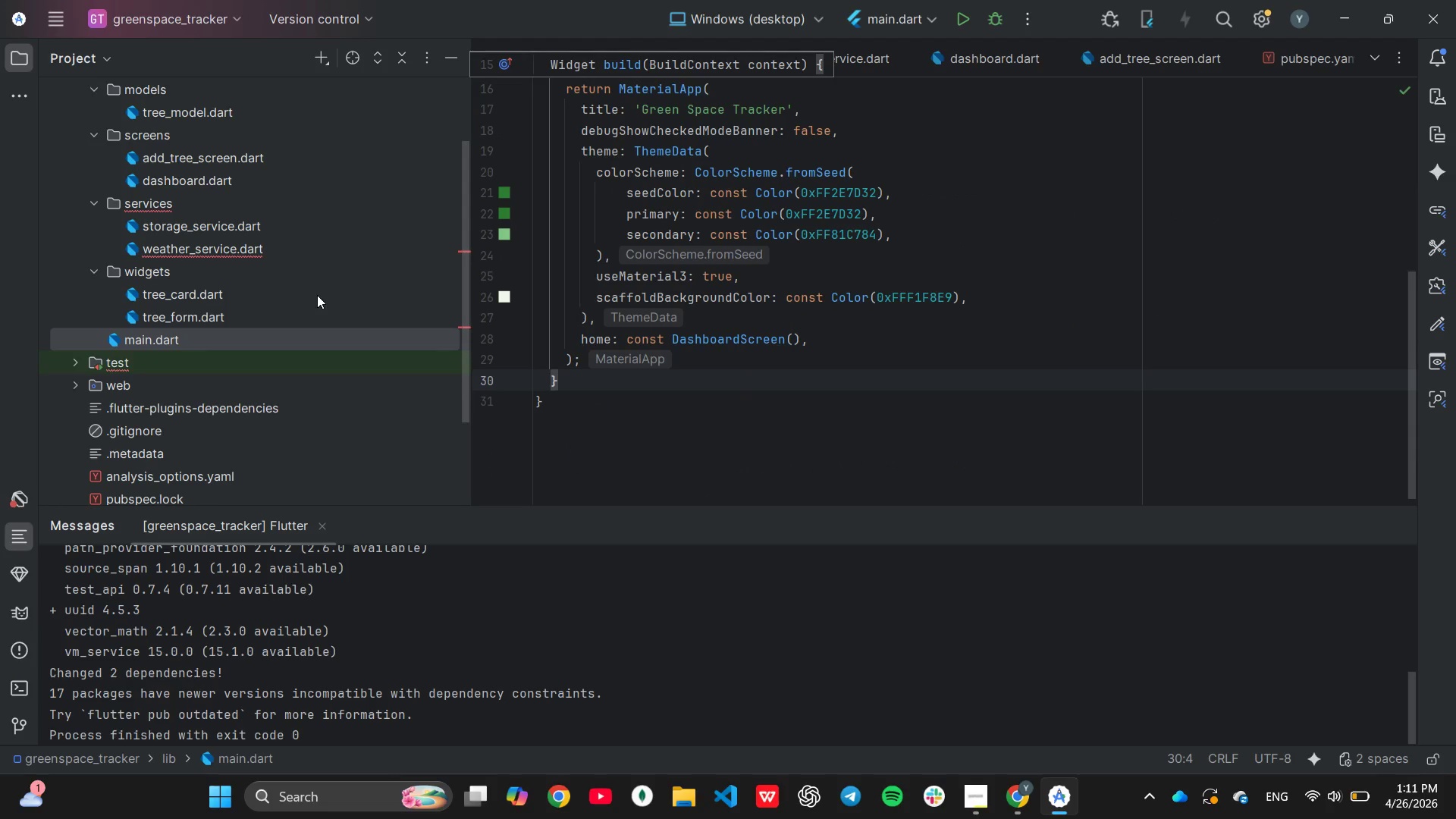 
double_click([231, 298])
 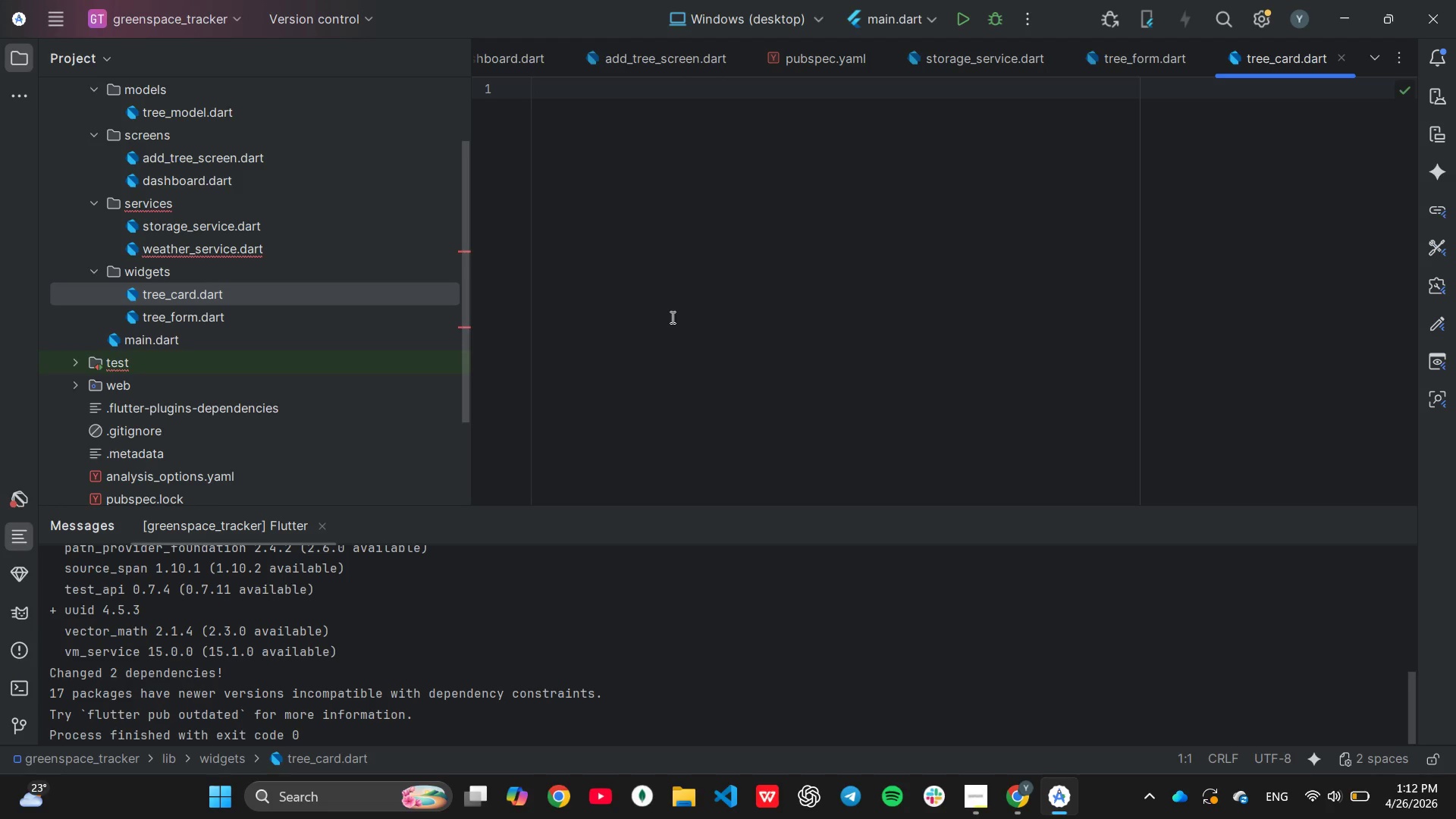 
wait(67.28)
 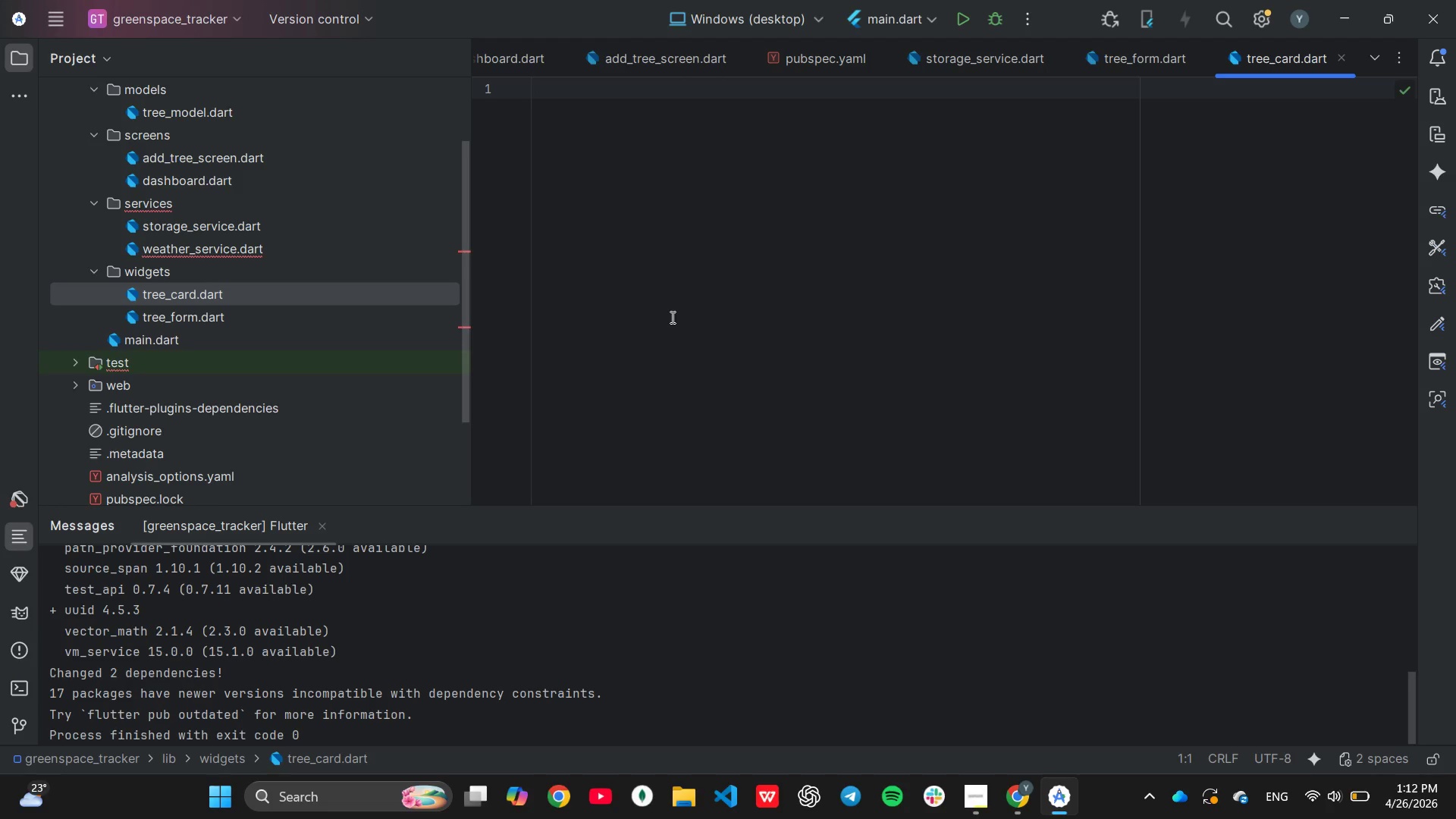 
left_click([924, 351])
 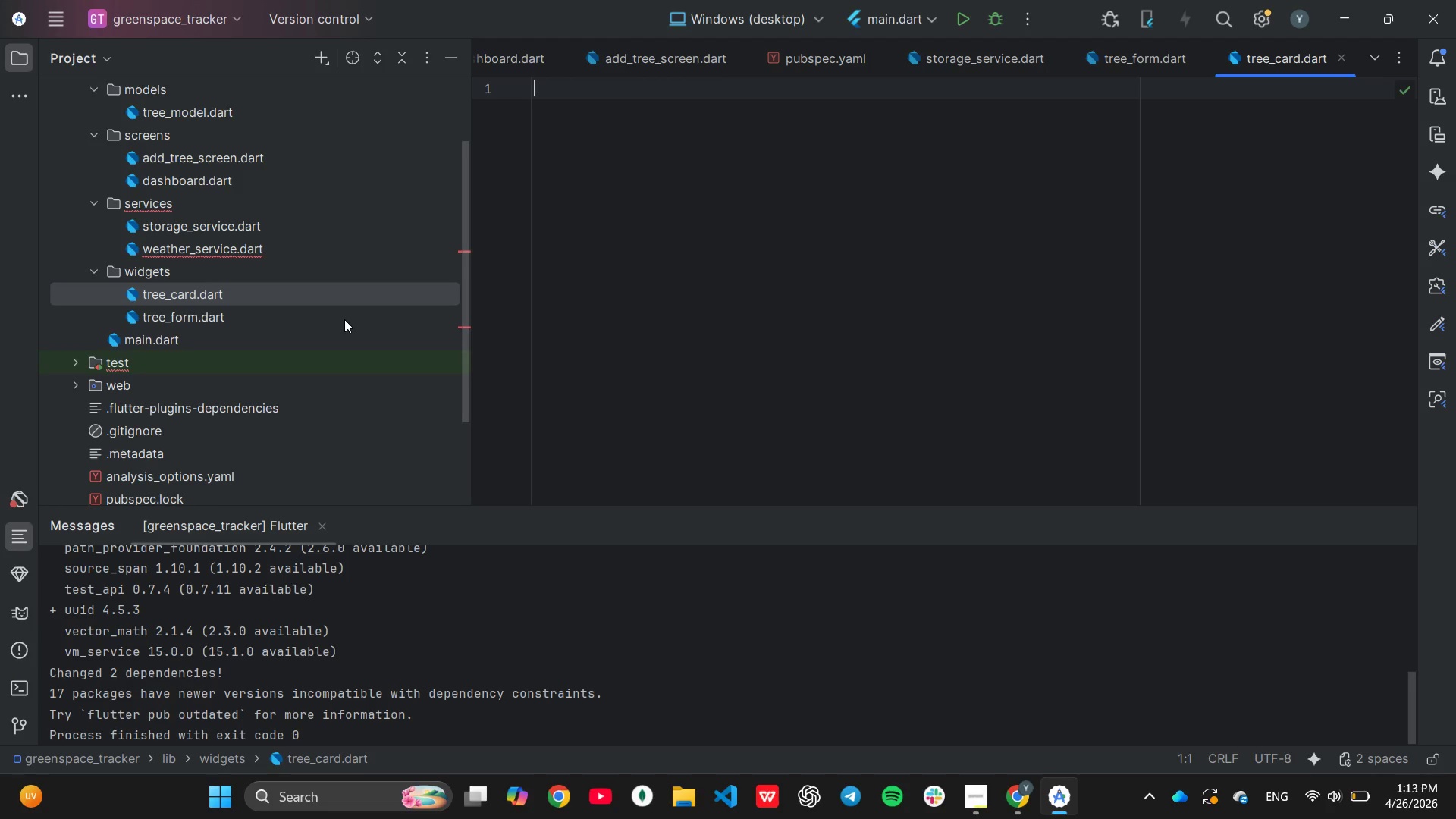 
wait(72.03)
 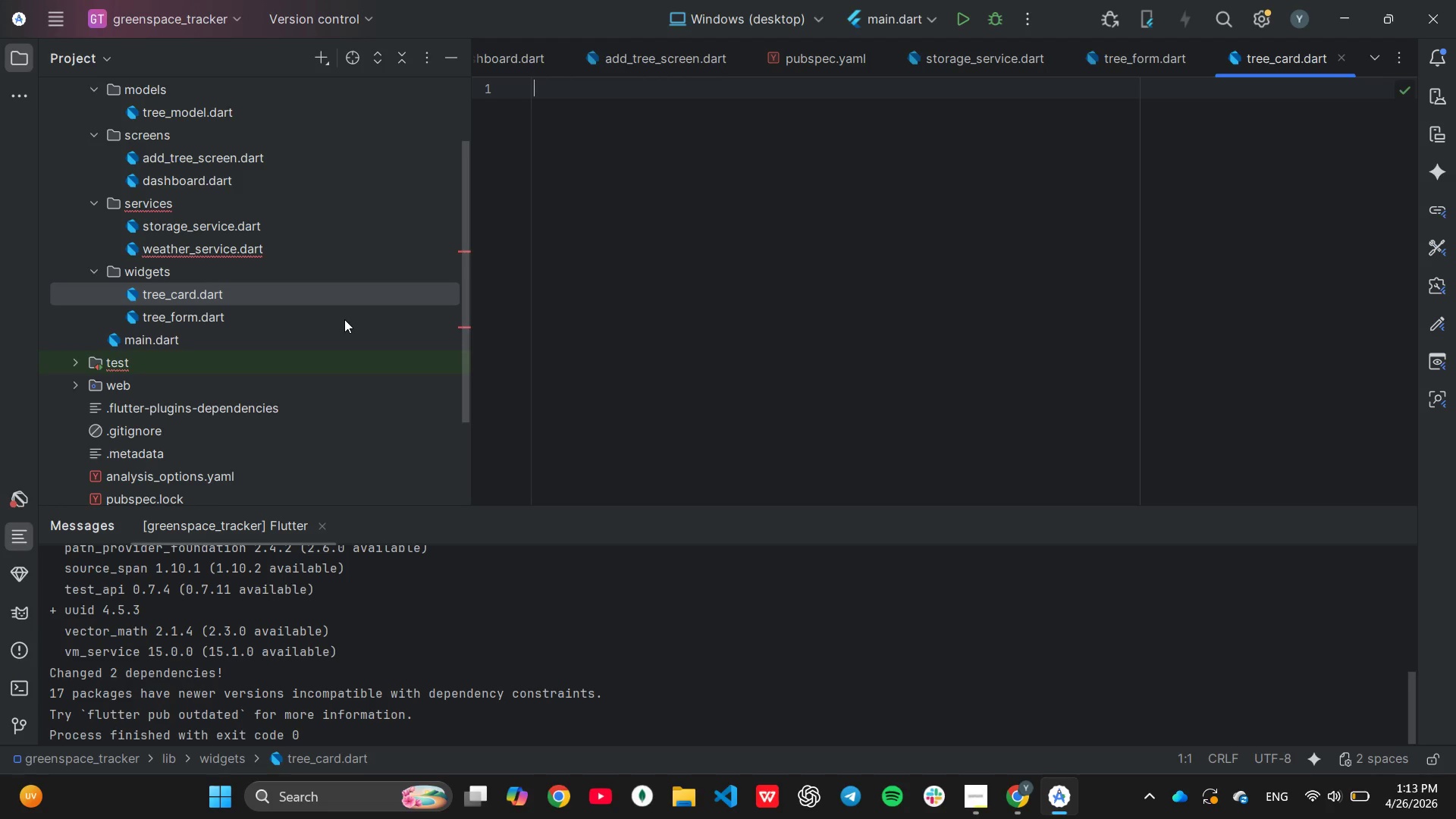 
left_click([276, 291])
 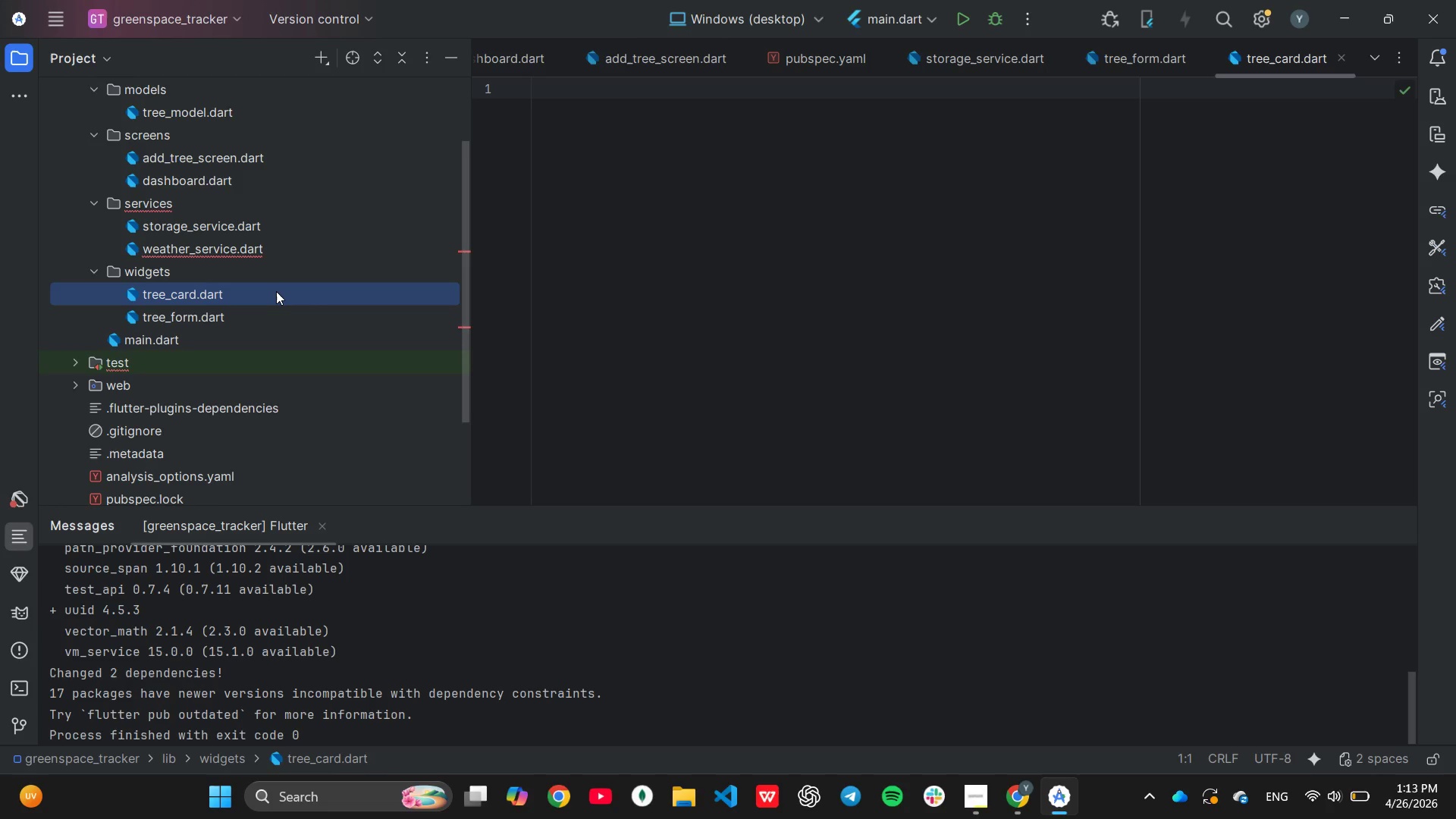 
right_click([276, 291])
 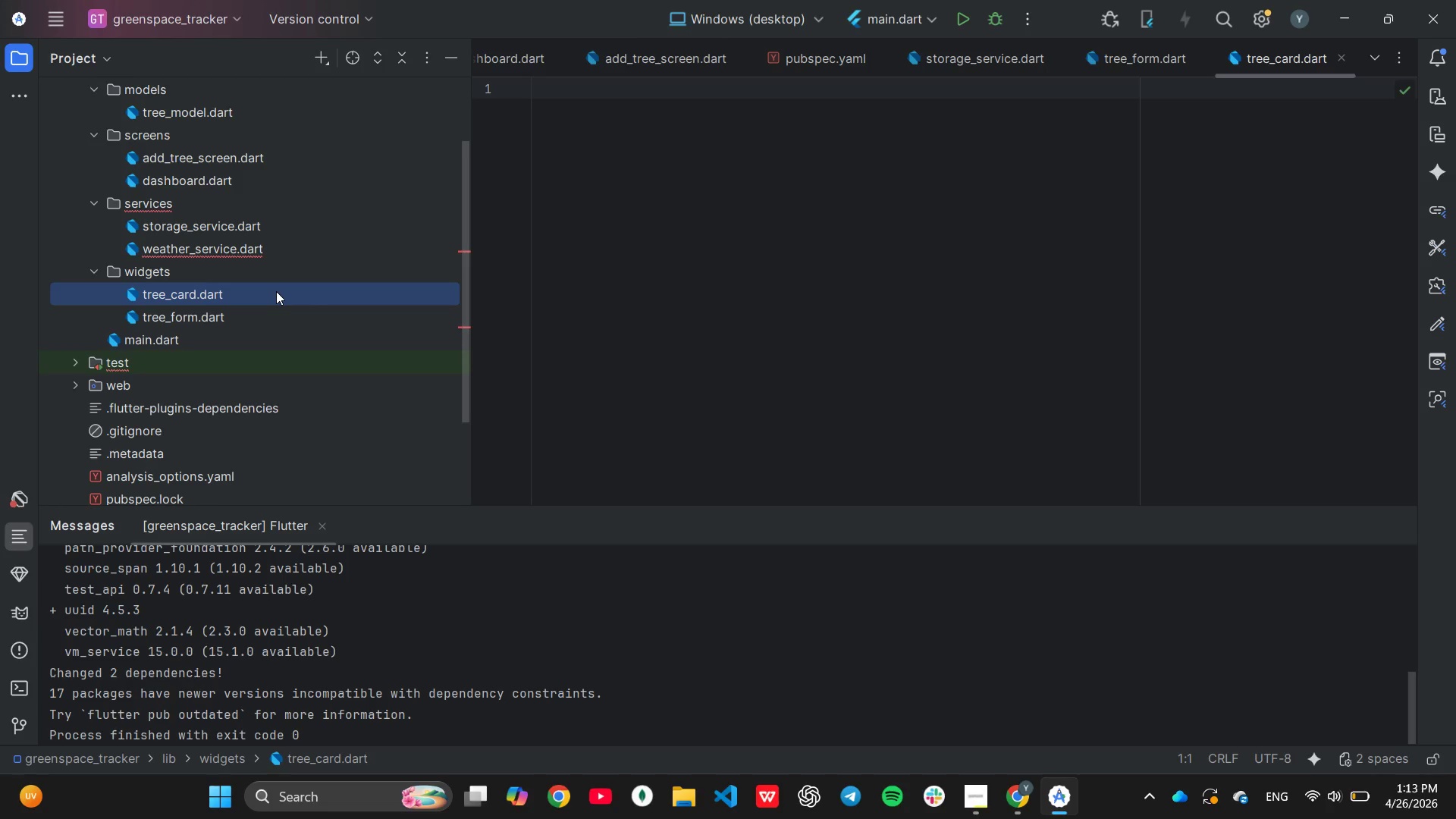 
double_click([276, 291])
 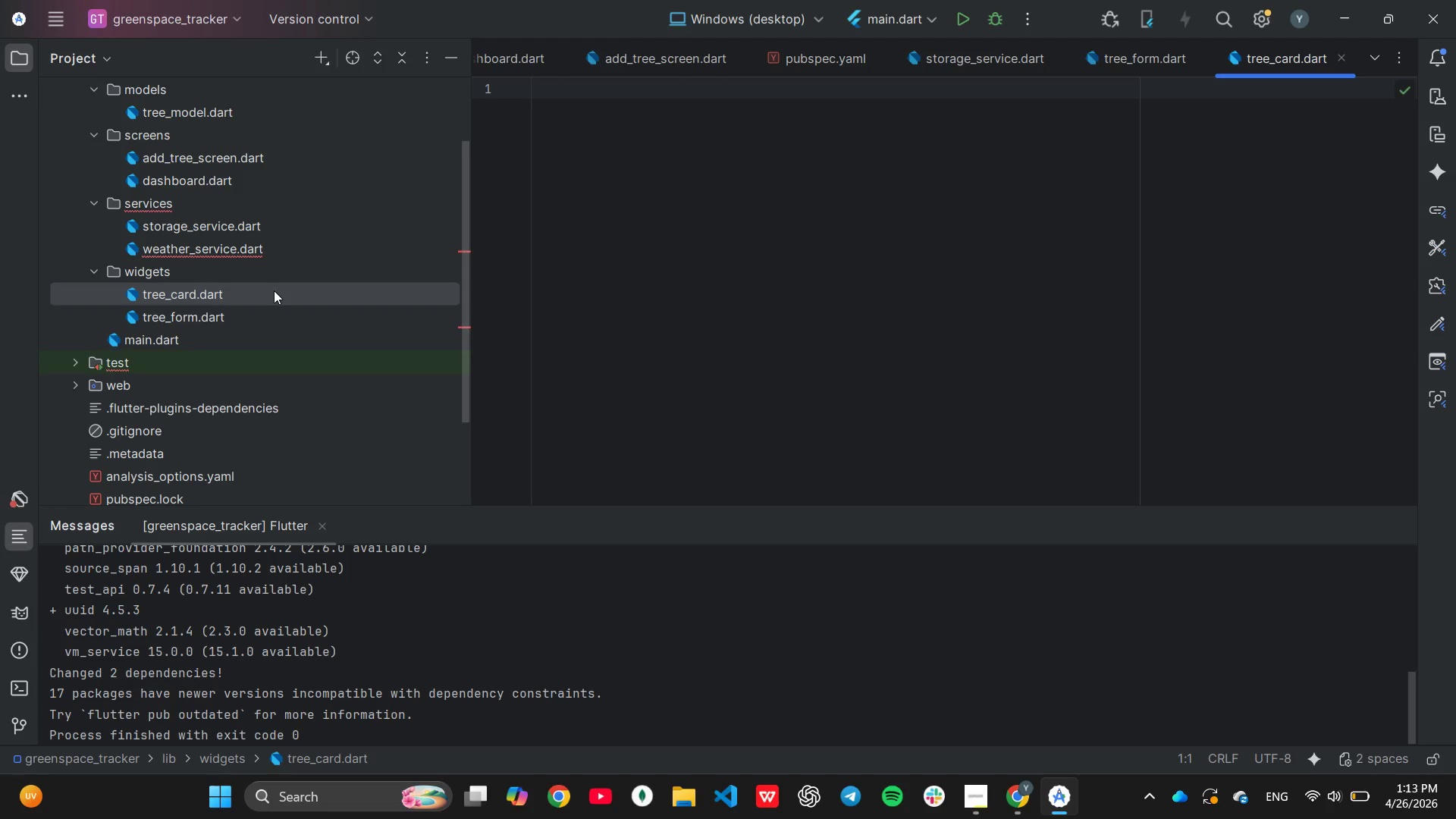 
right_click([274, 290])
 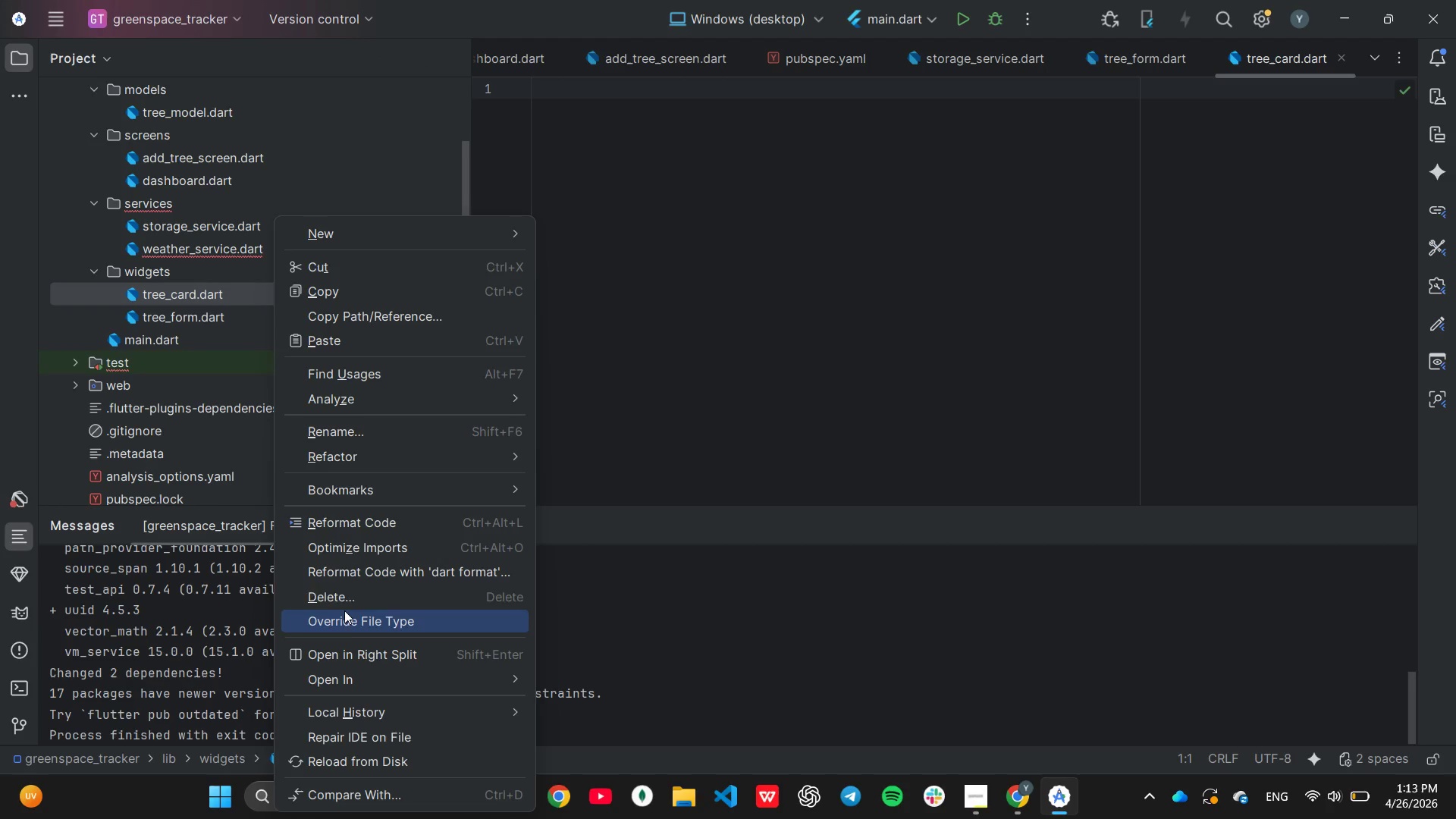 
left_click([344, 608])
 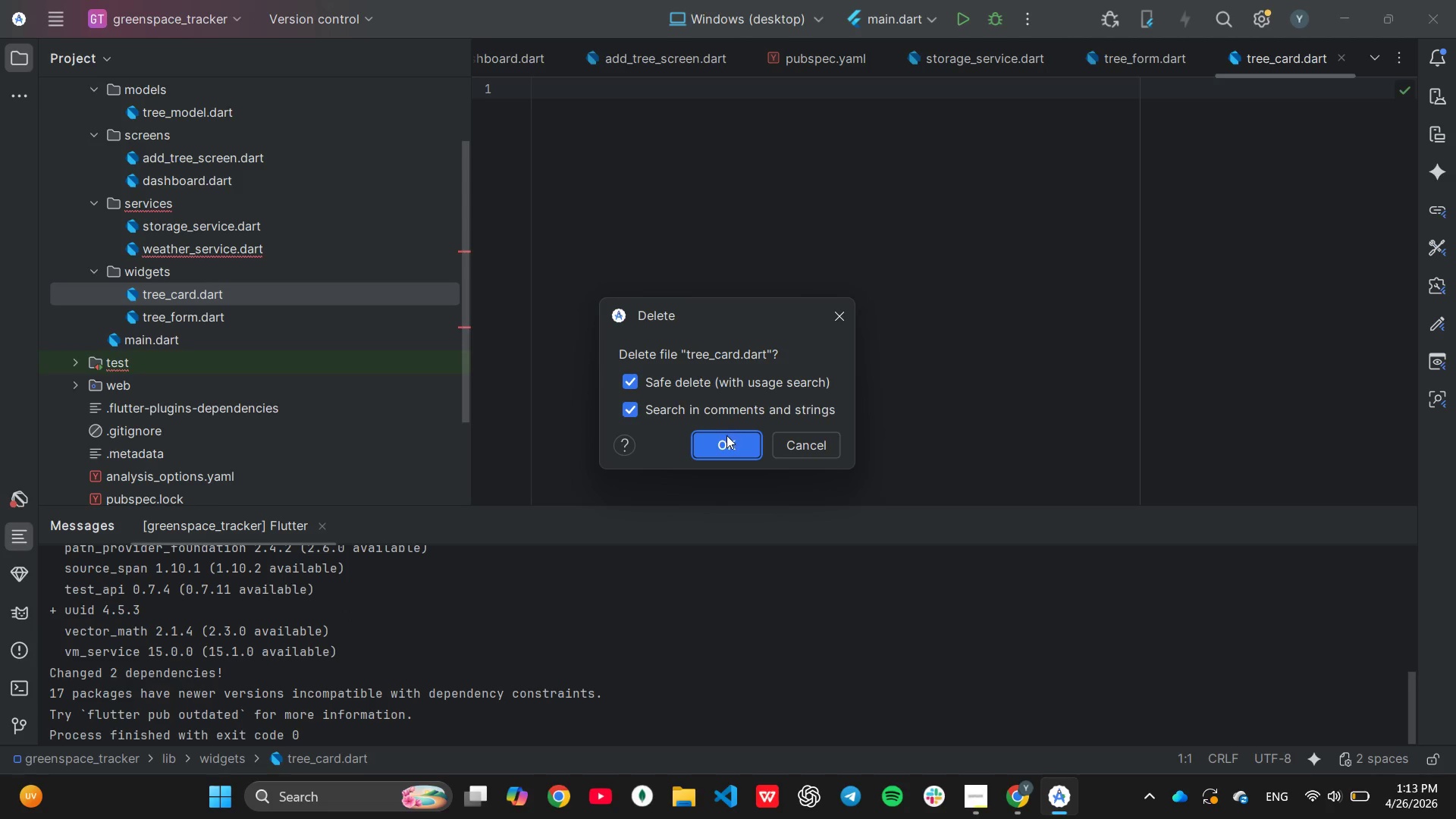 
left_click([726, 437])
 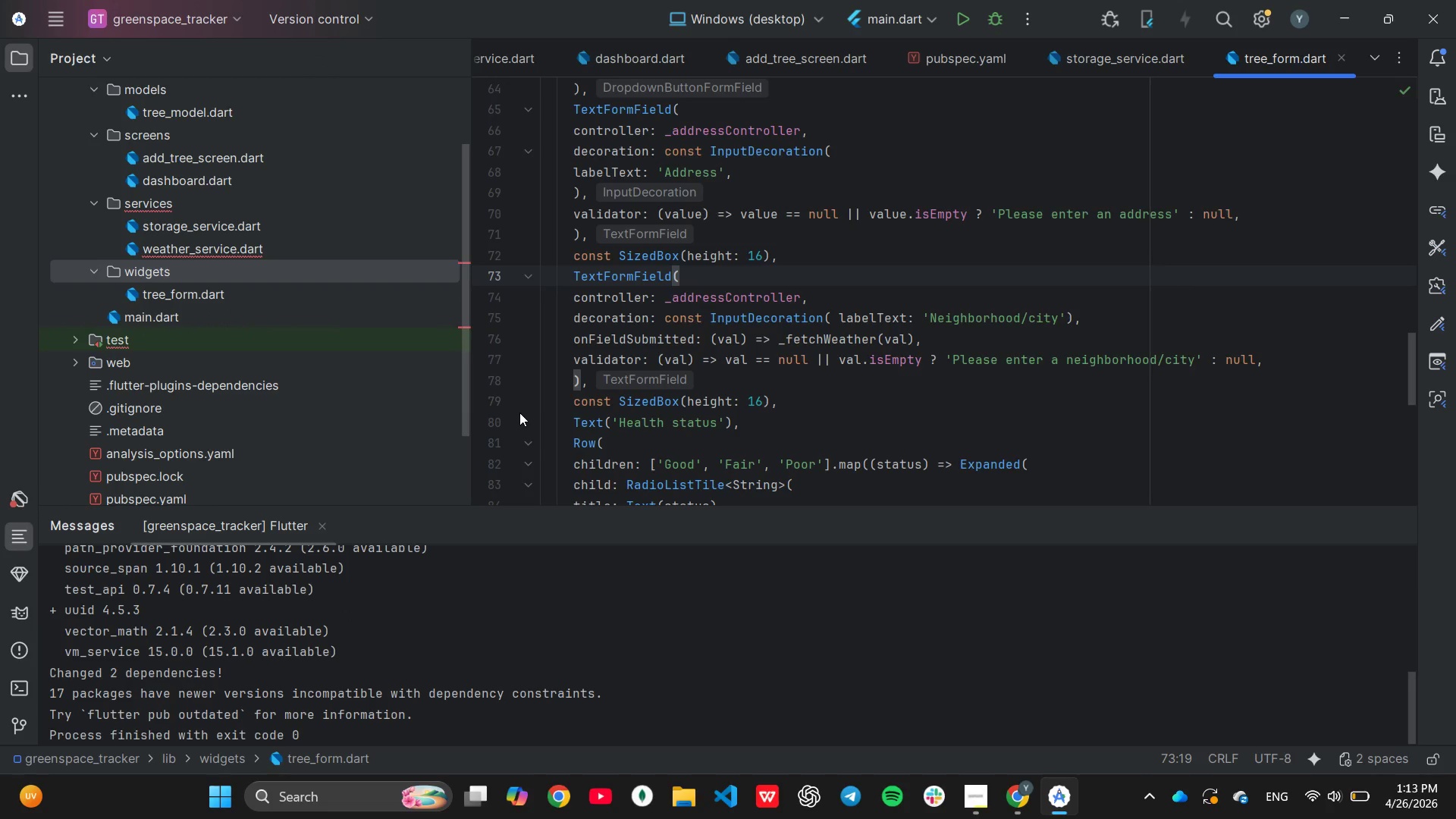 
wait(7.51)
 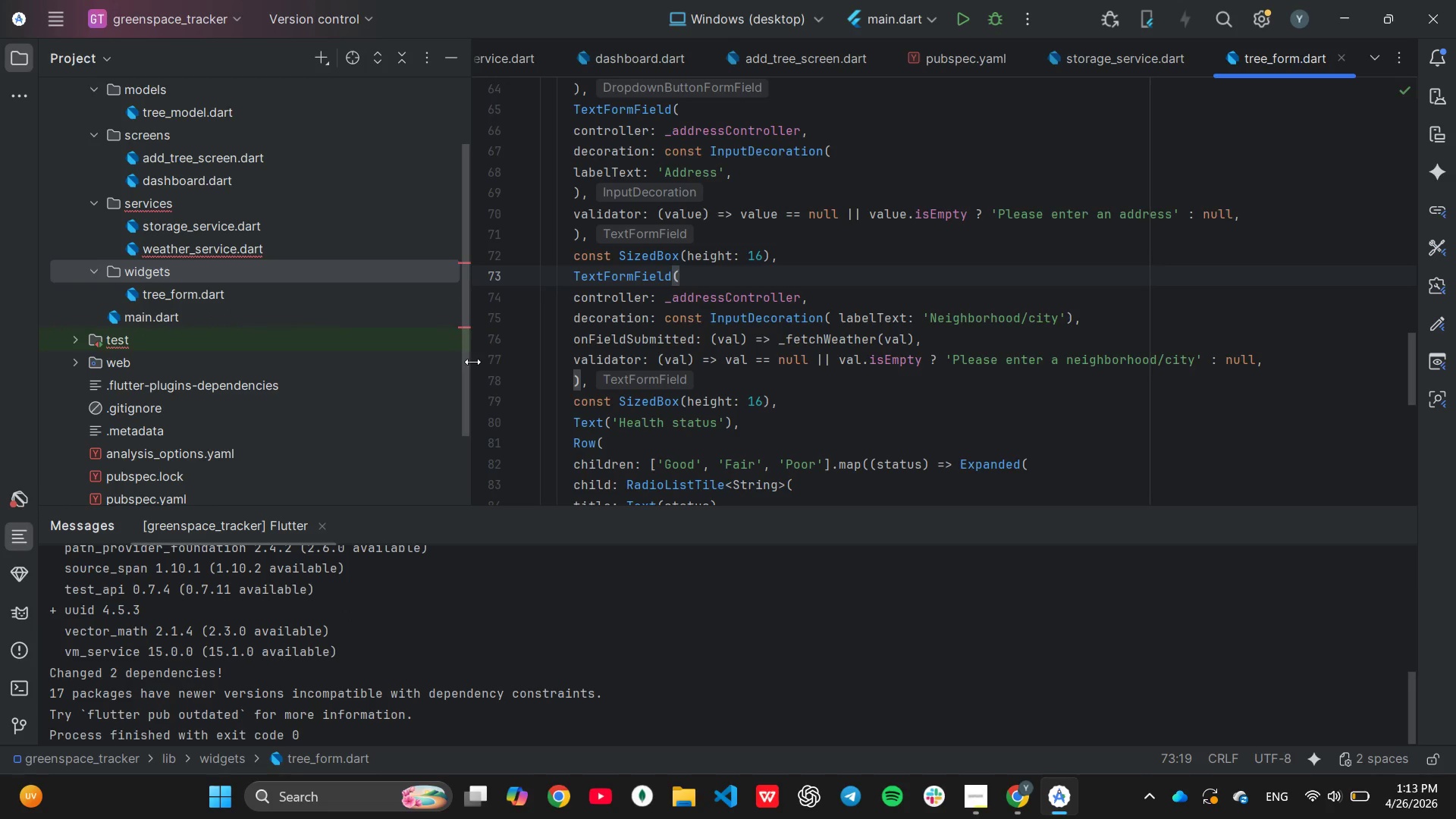 
double_click([251, 256])
 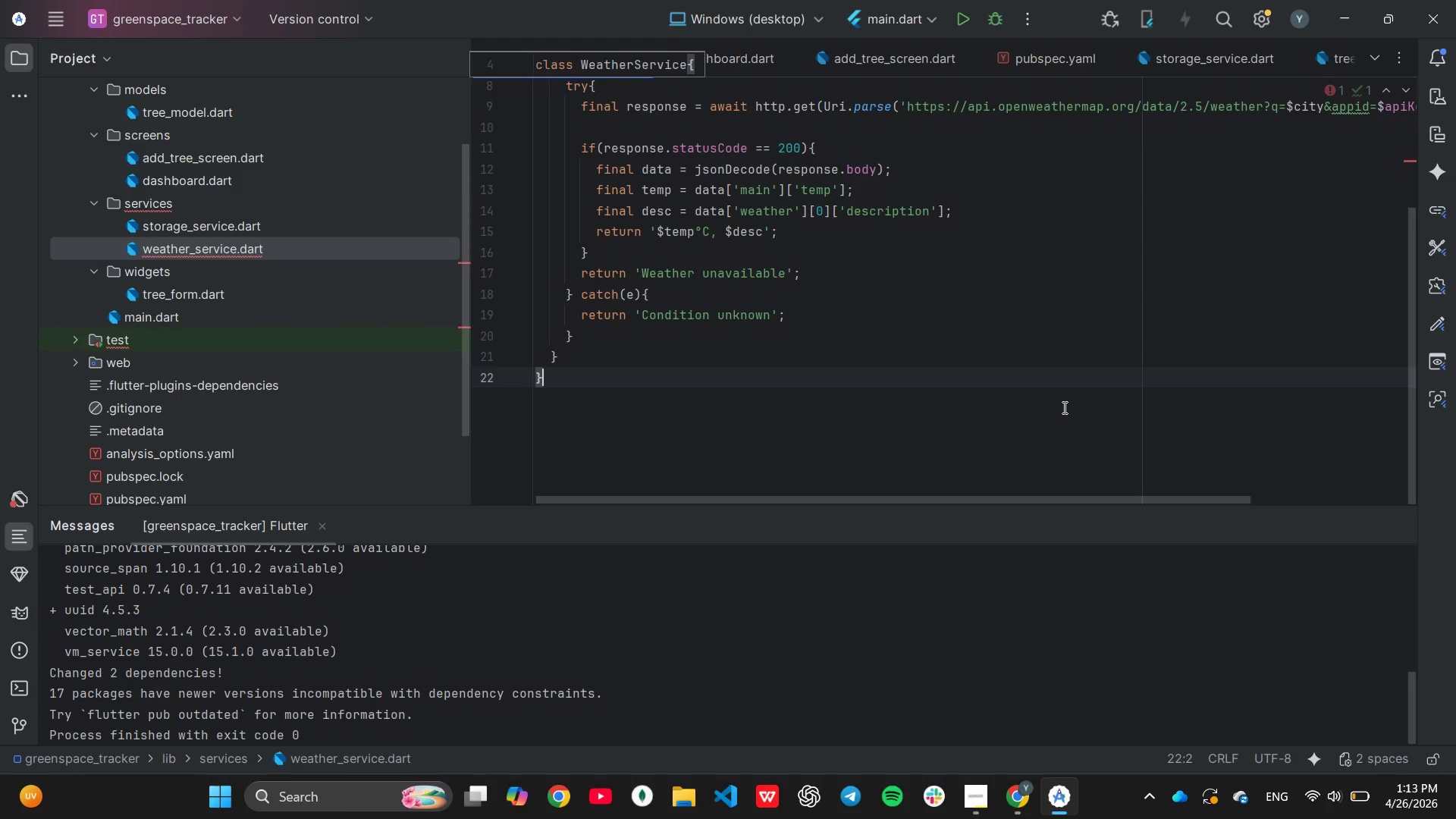 
scroll: coordinate [1062, 403], scroll_direction: up, amount: 8.0
 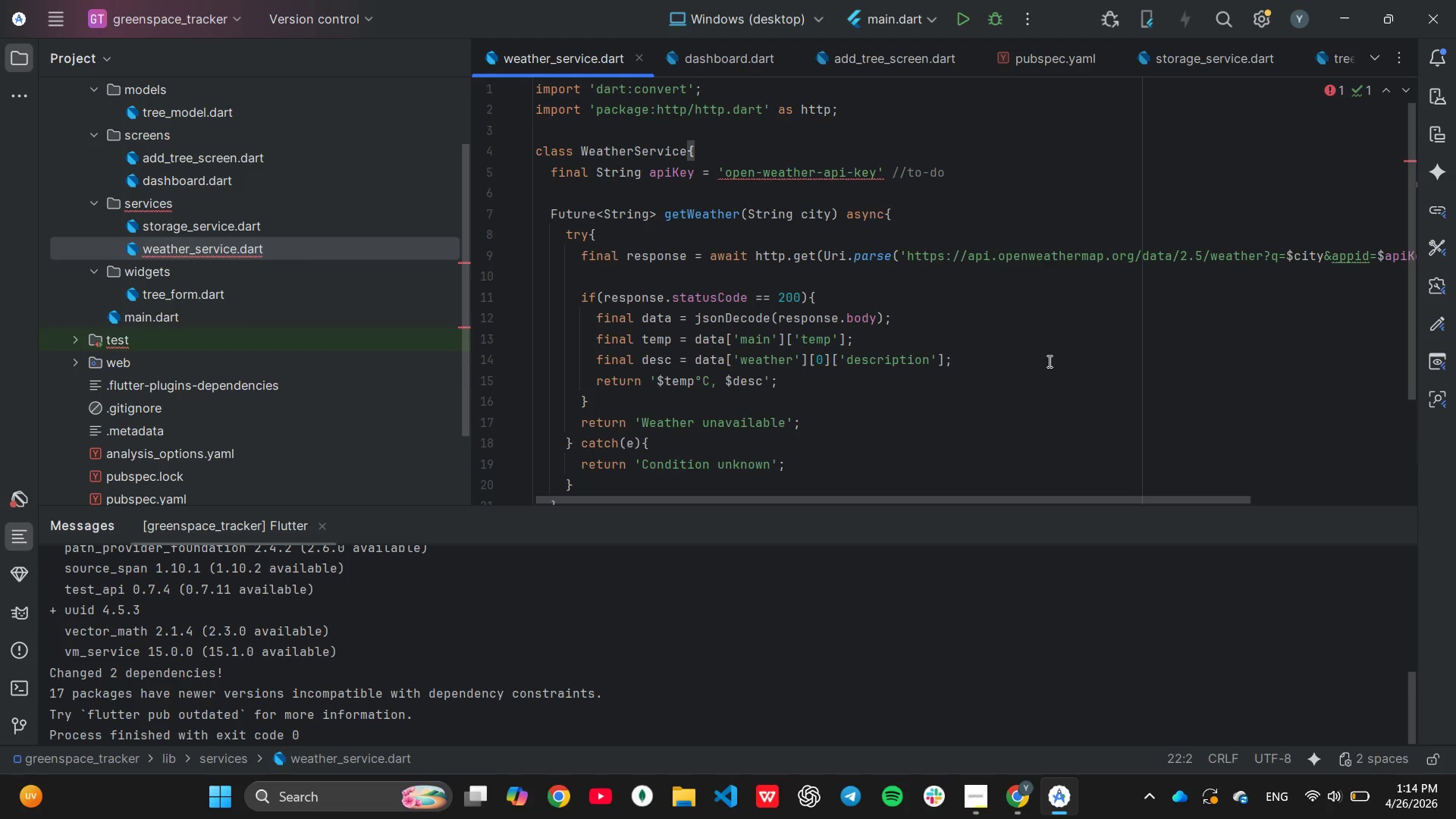 
wait(43.84)
 